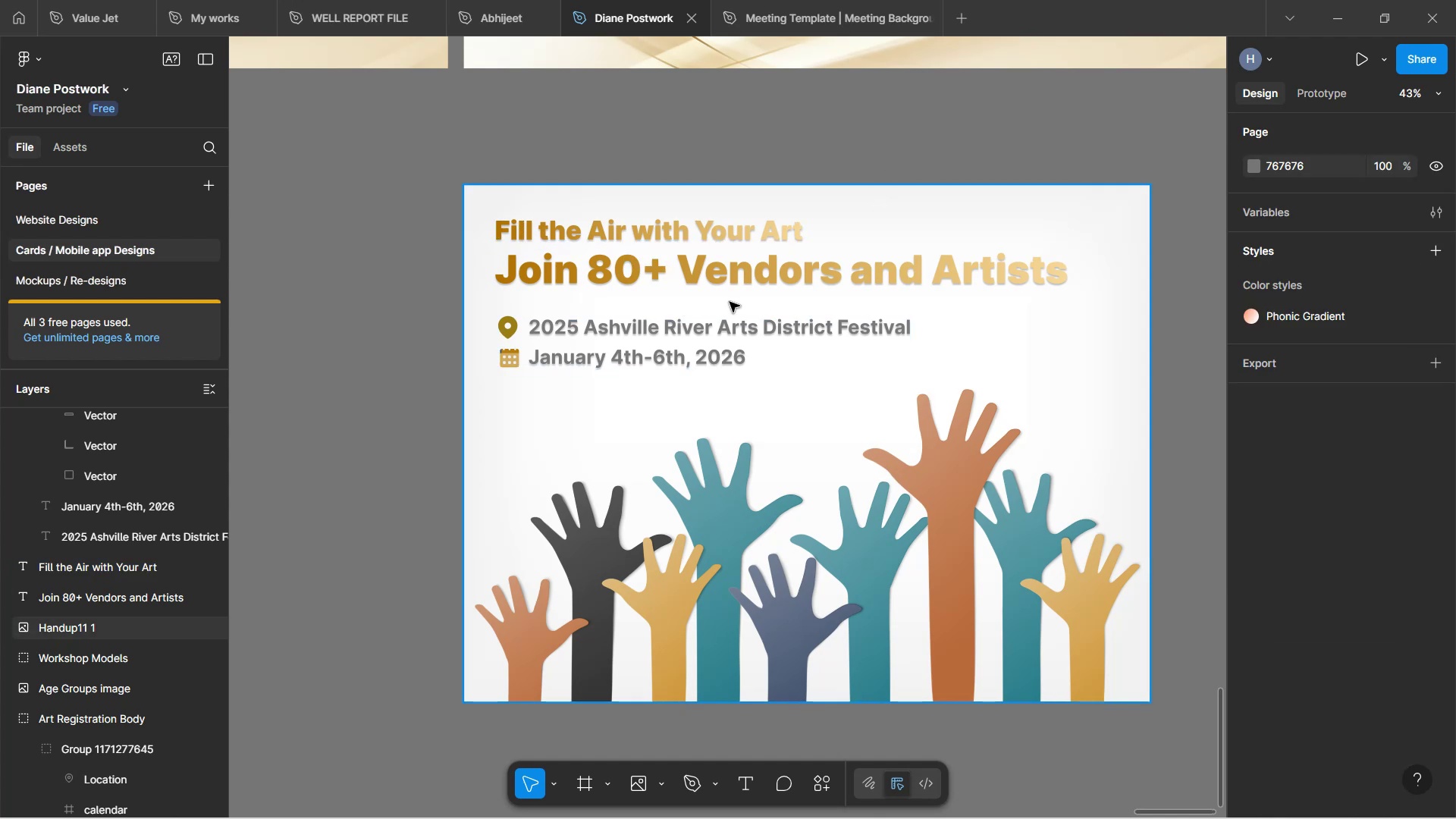 
wait(5.41)
 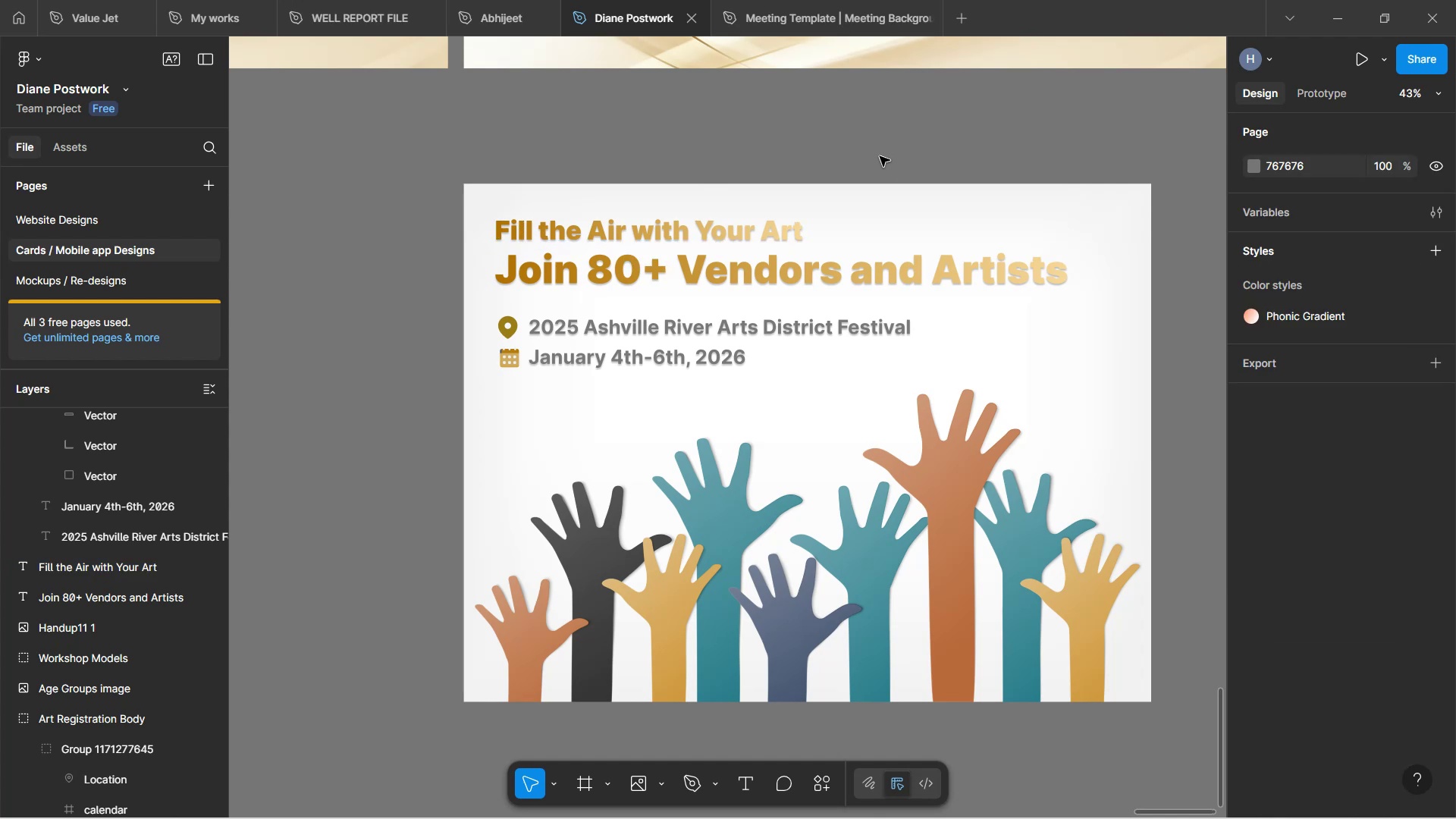 
left_click([661, 271])
 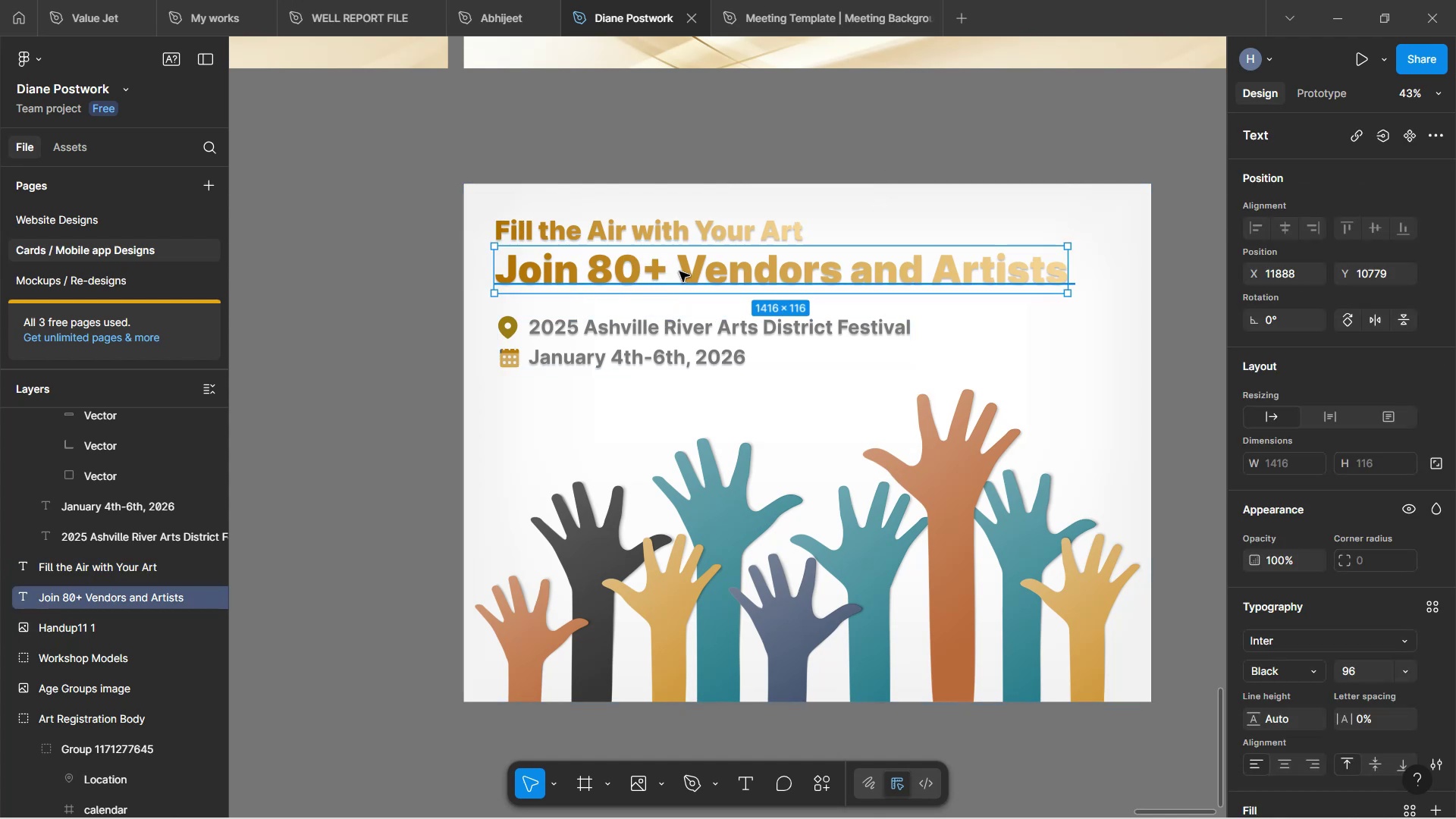 
wait(5.15)
 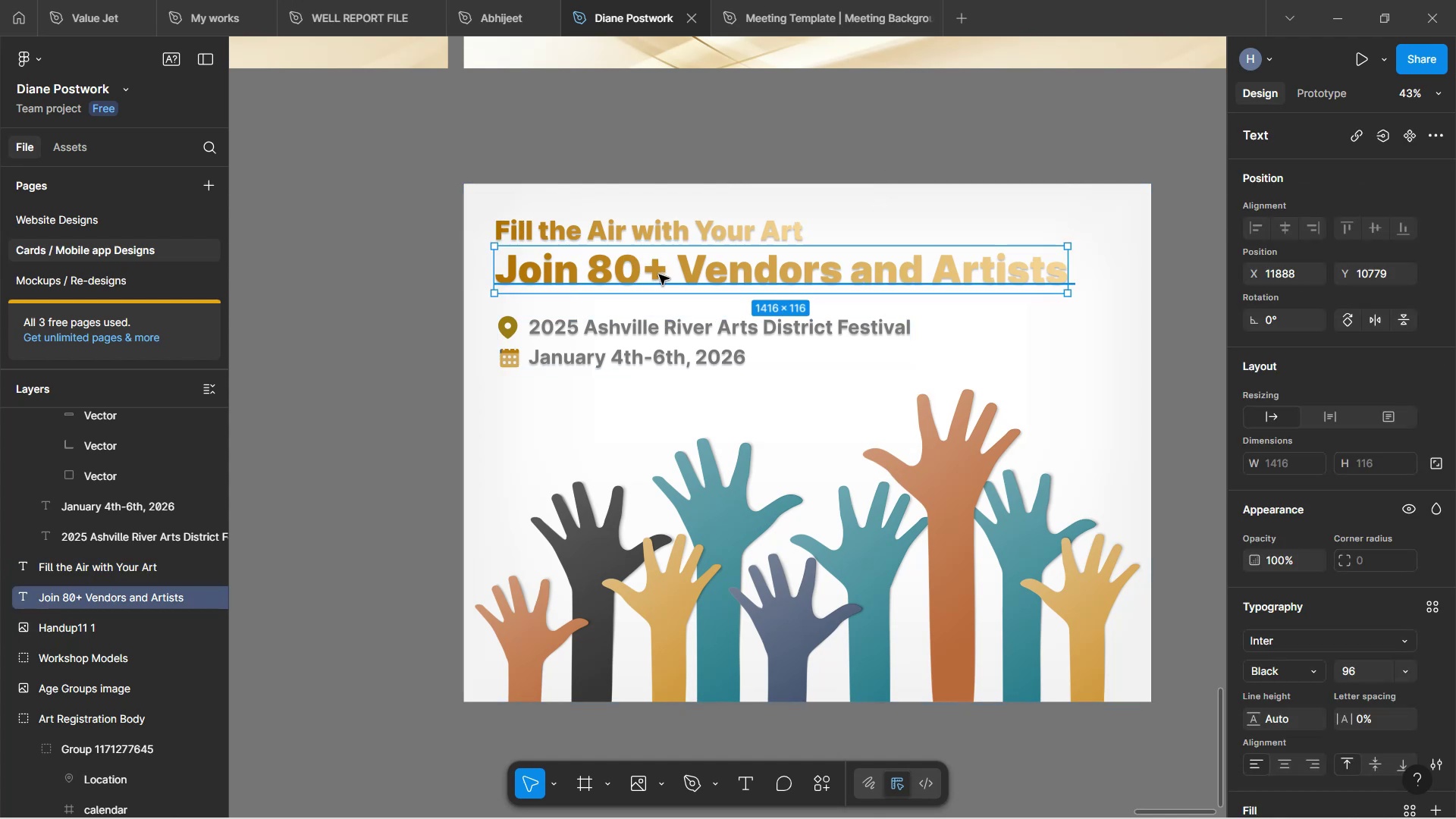 
left_click([726, 235])
 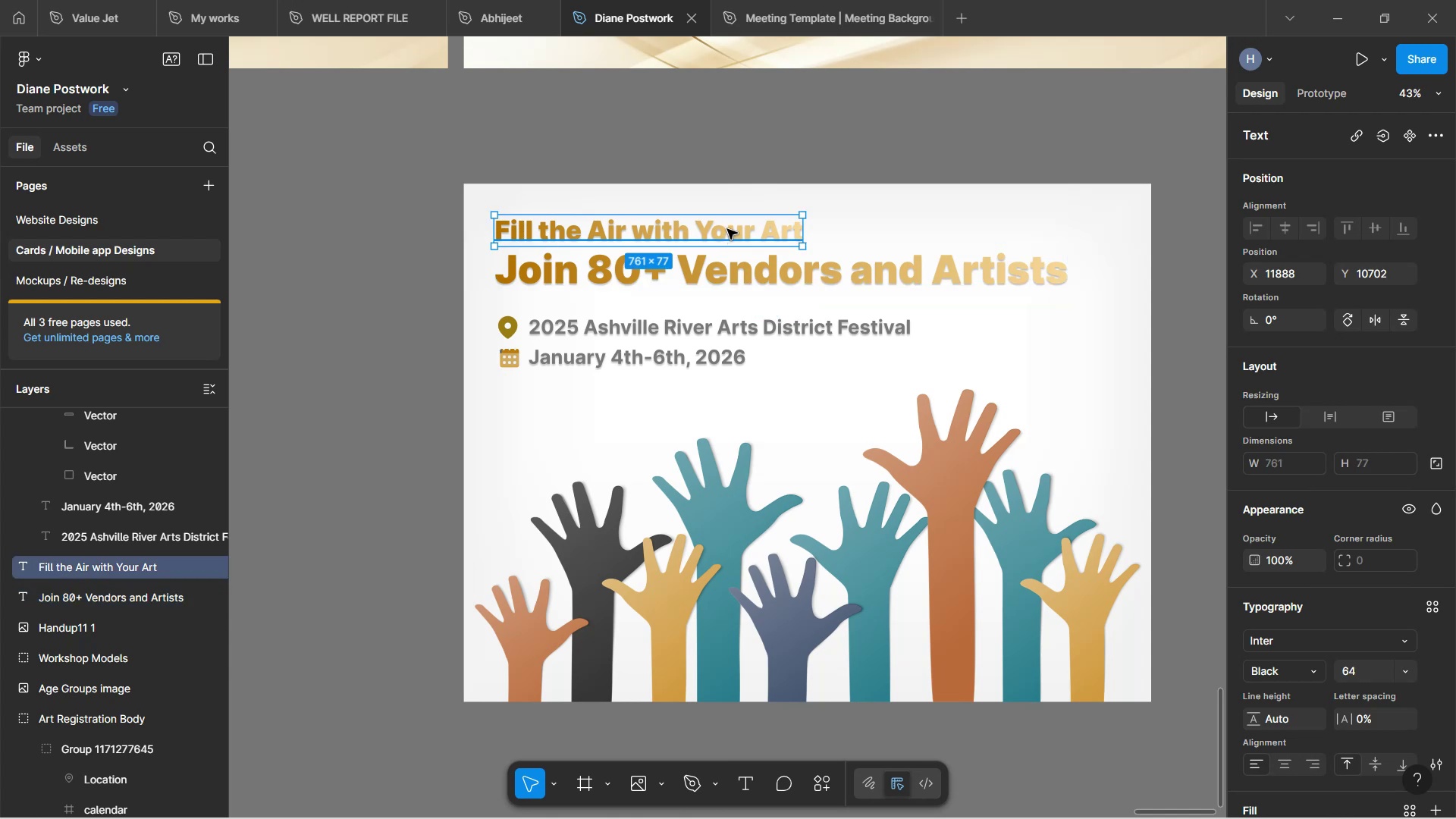 
wait(5.53)
 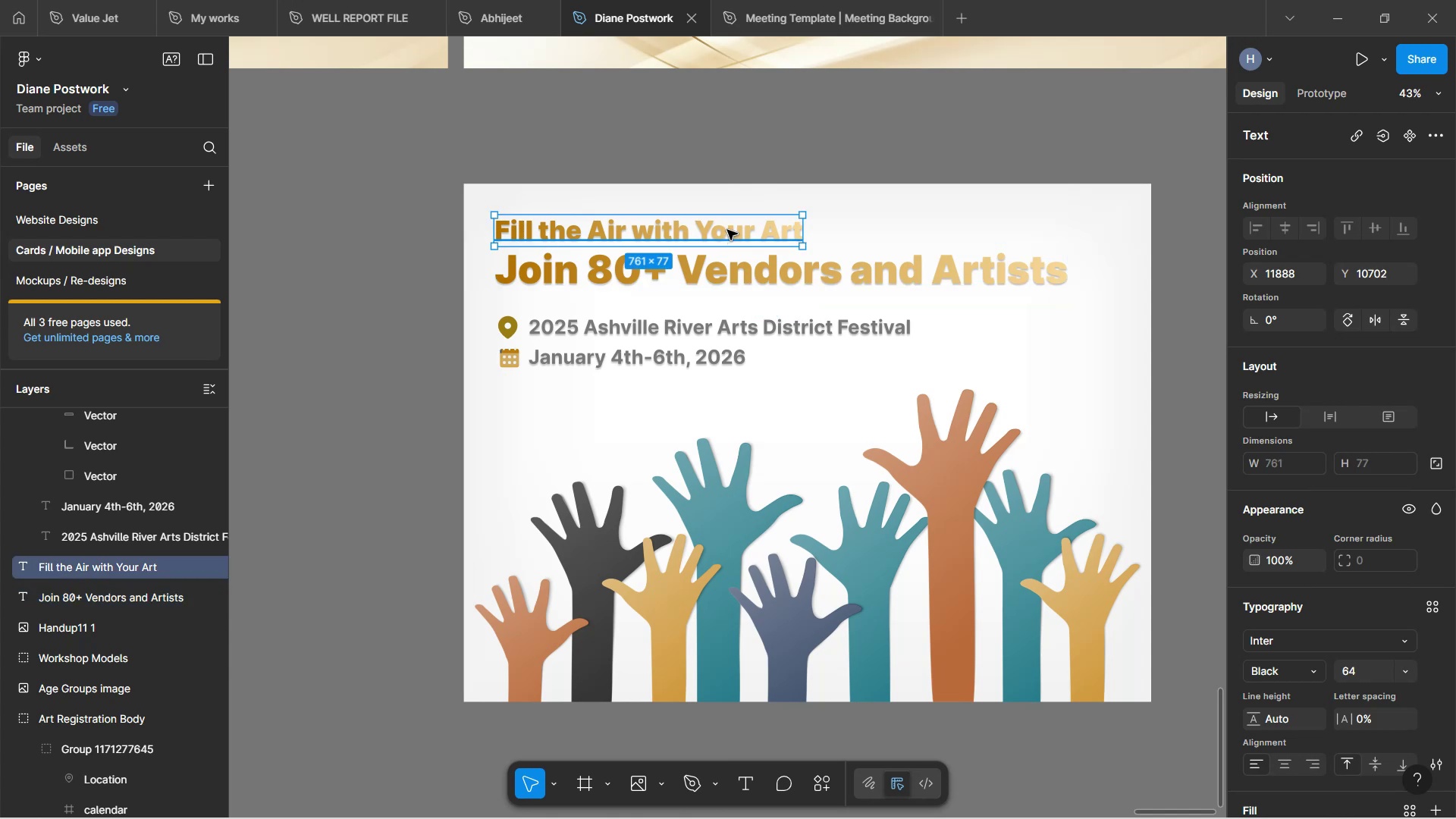 
key(CapsLock)
 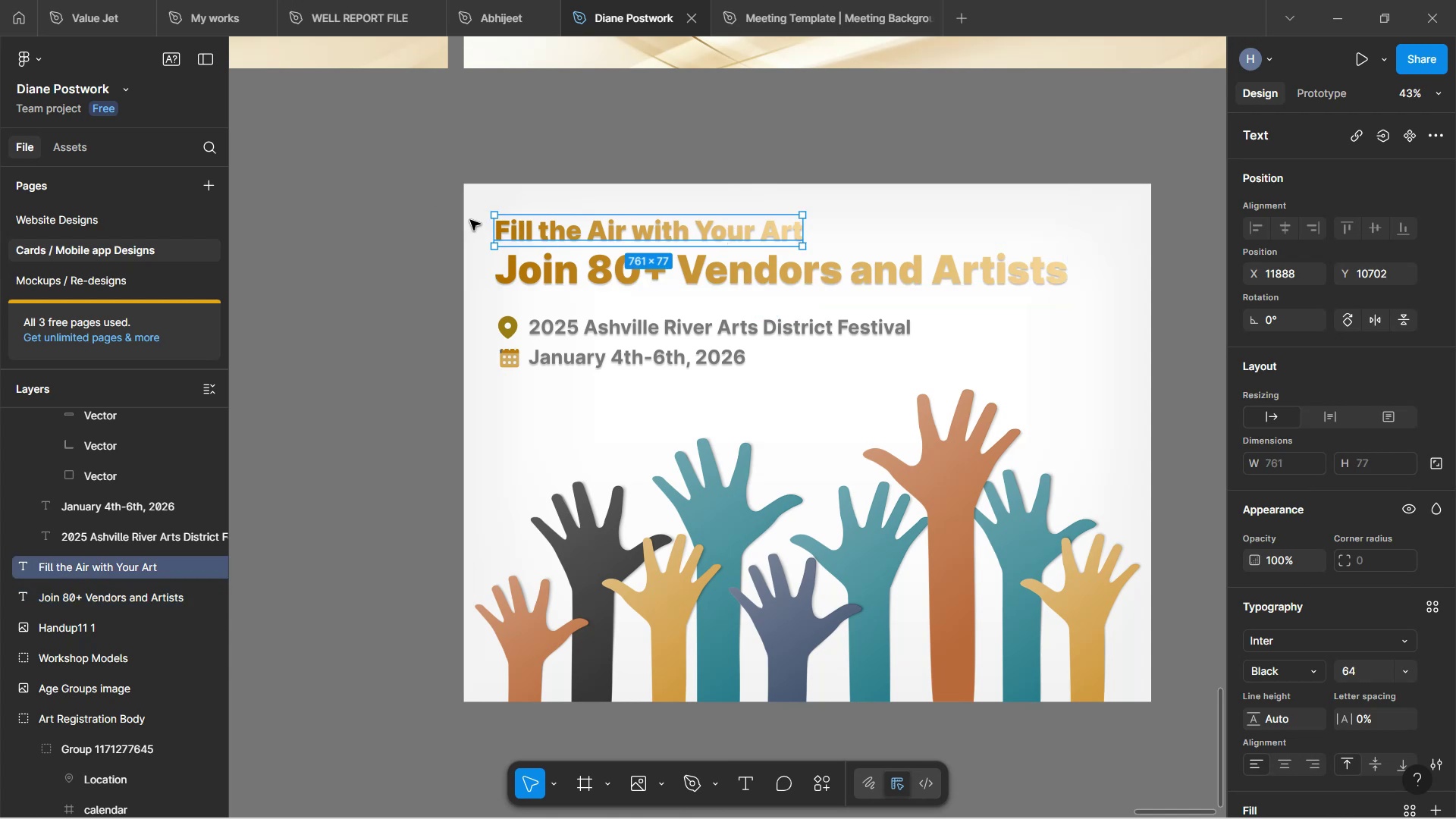 
double_click([574, 234])
 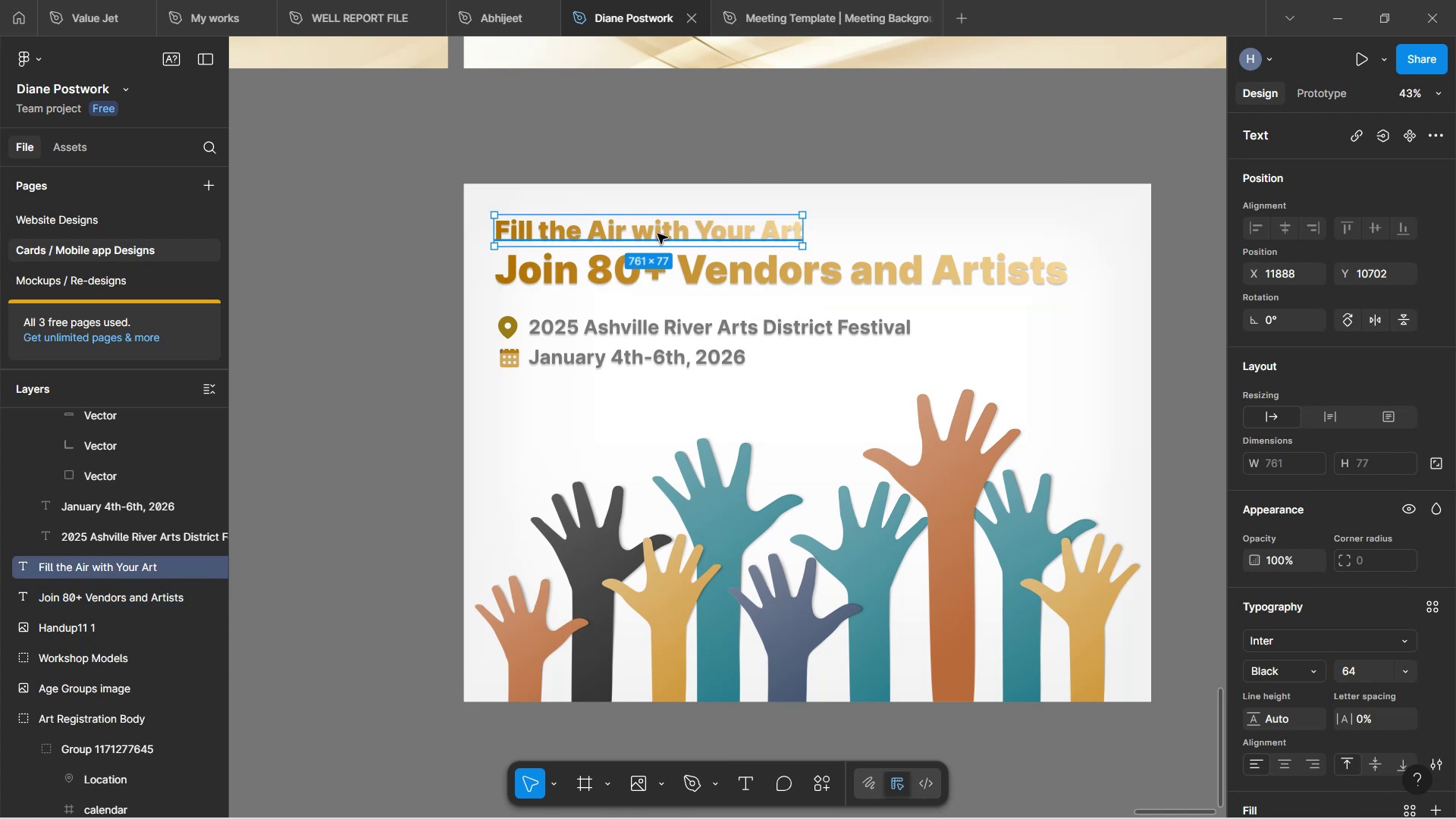 
double_click([657, 234])
 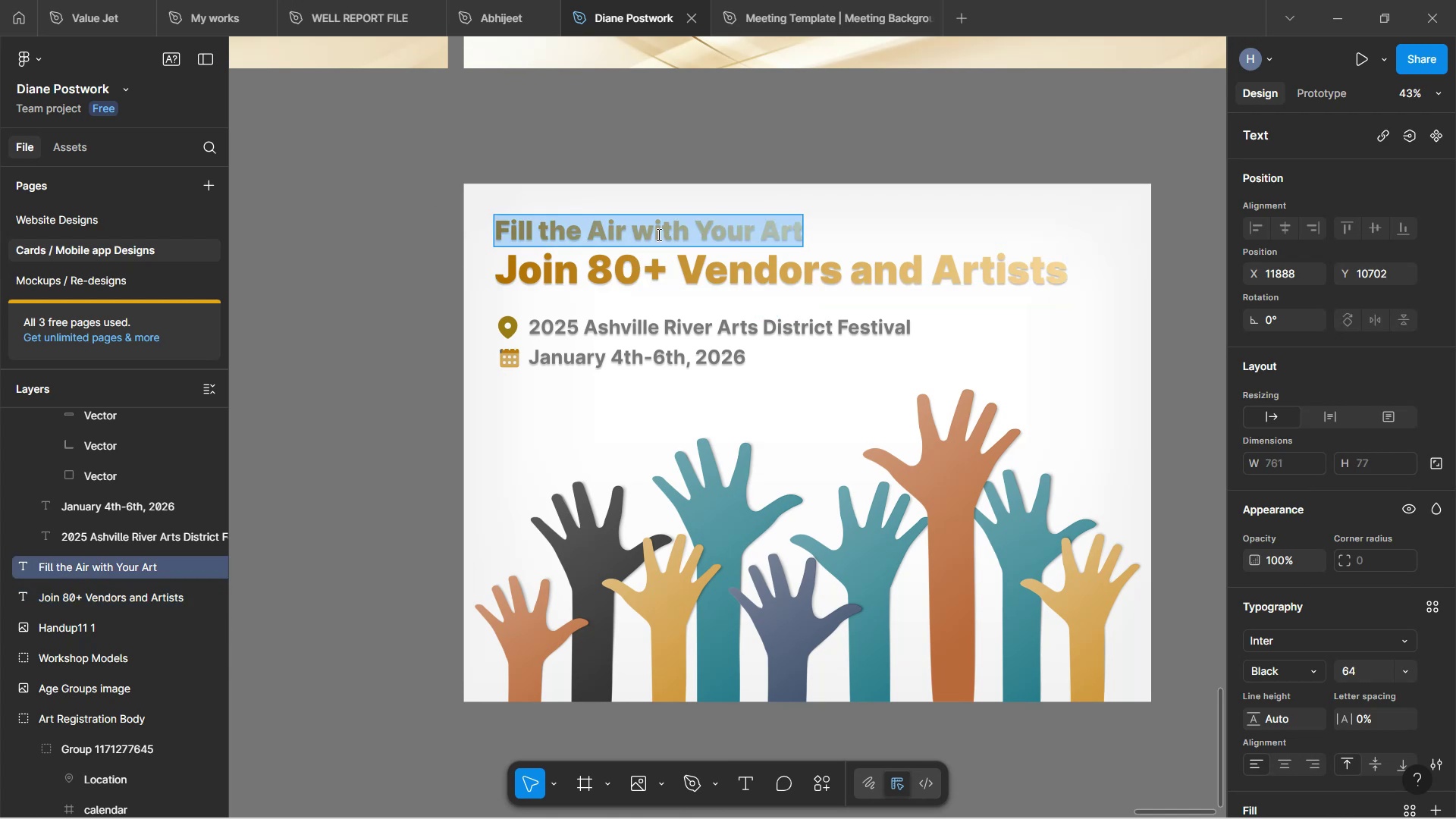 
type(We will appr)
key(Backspace)
type(reciate )
key(Backspace)
key(Backspace)
type(e yut )
key(Backspace)
key(Backspace)
key(Backspace)
type(our)
 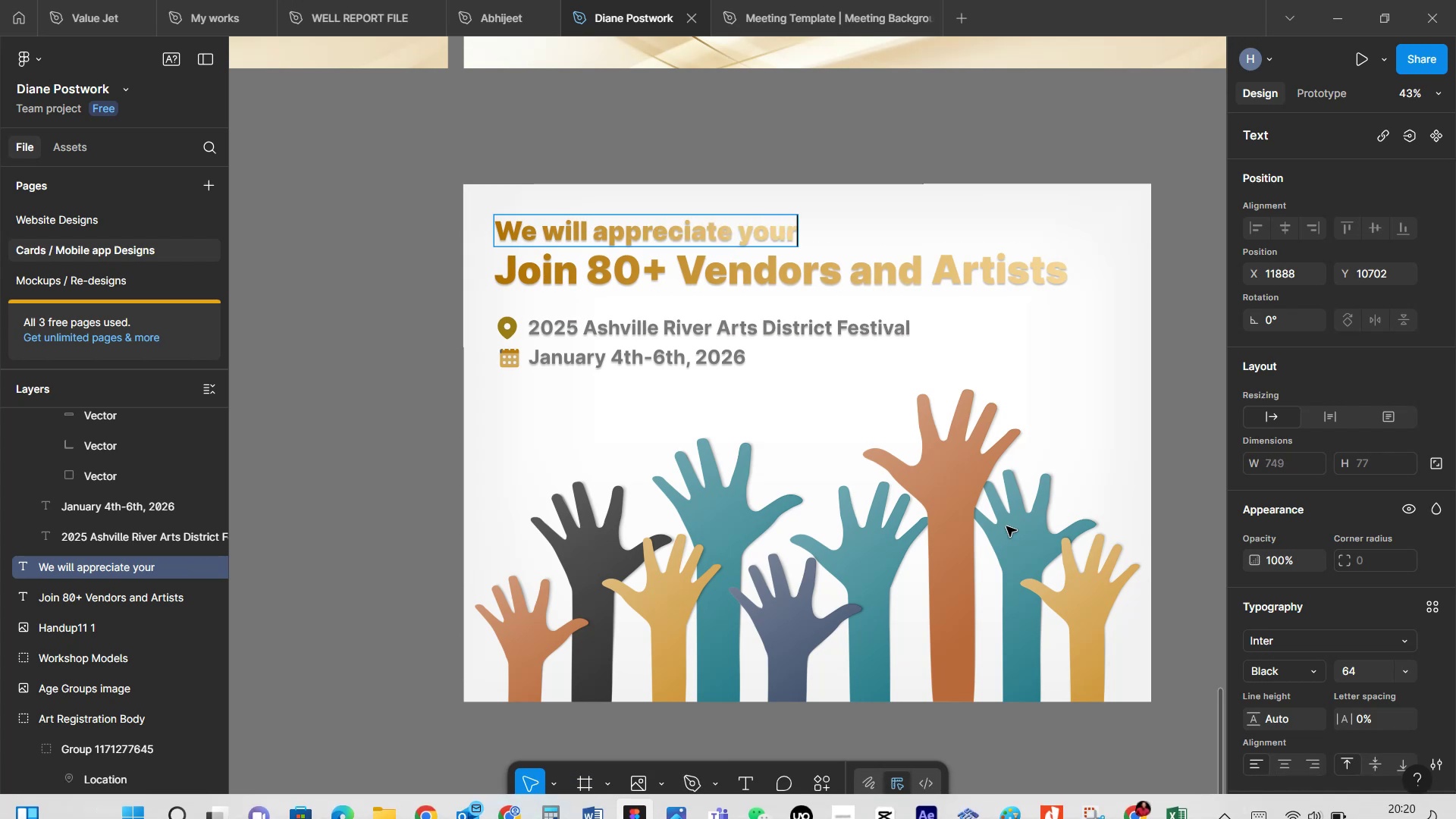 
type( suppo)
key(Backspace)
type(ort)
 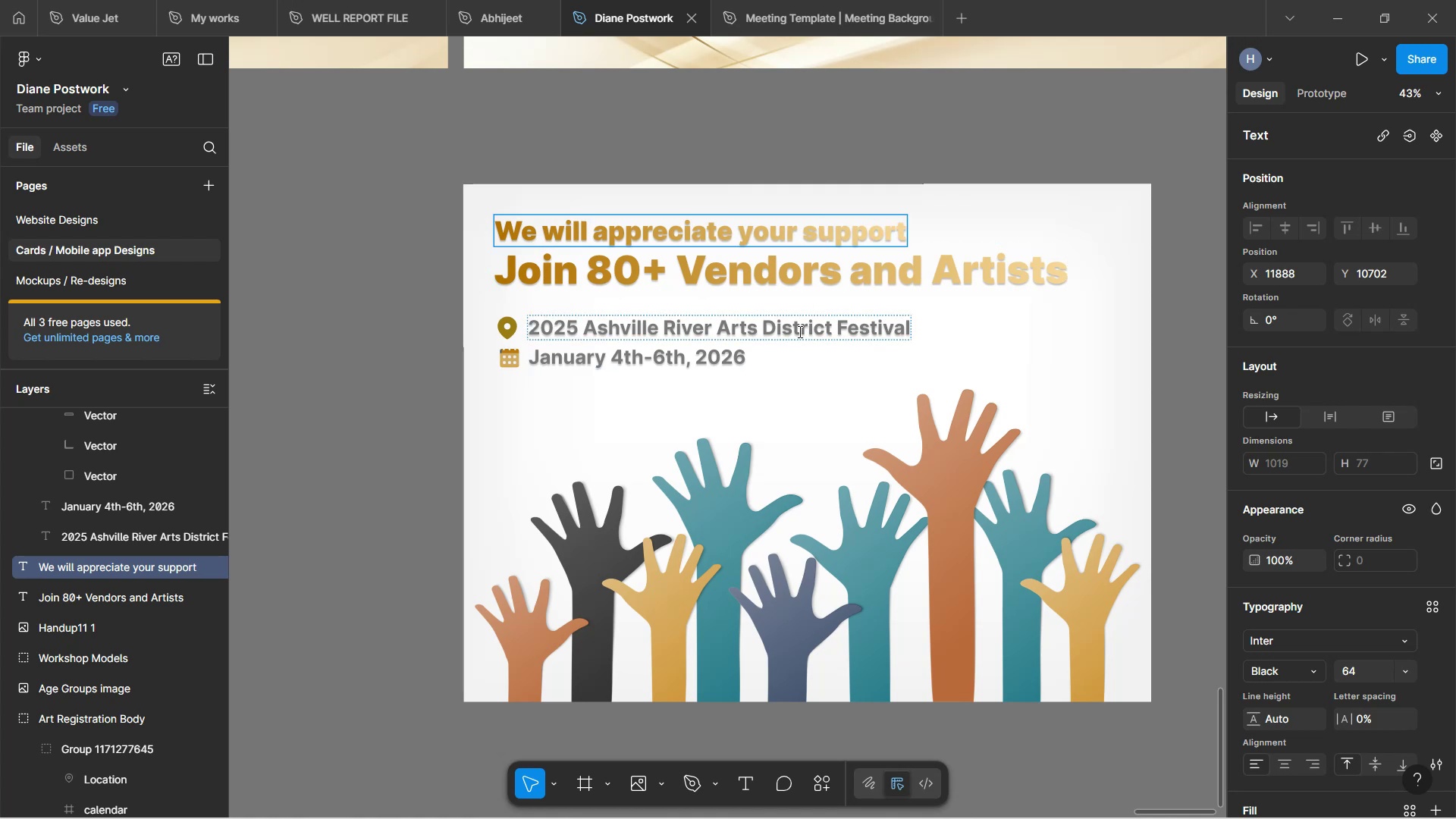 
wait(5.04)
 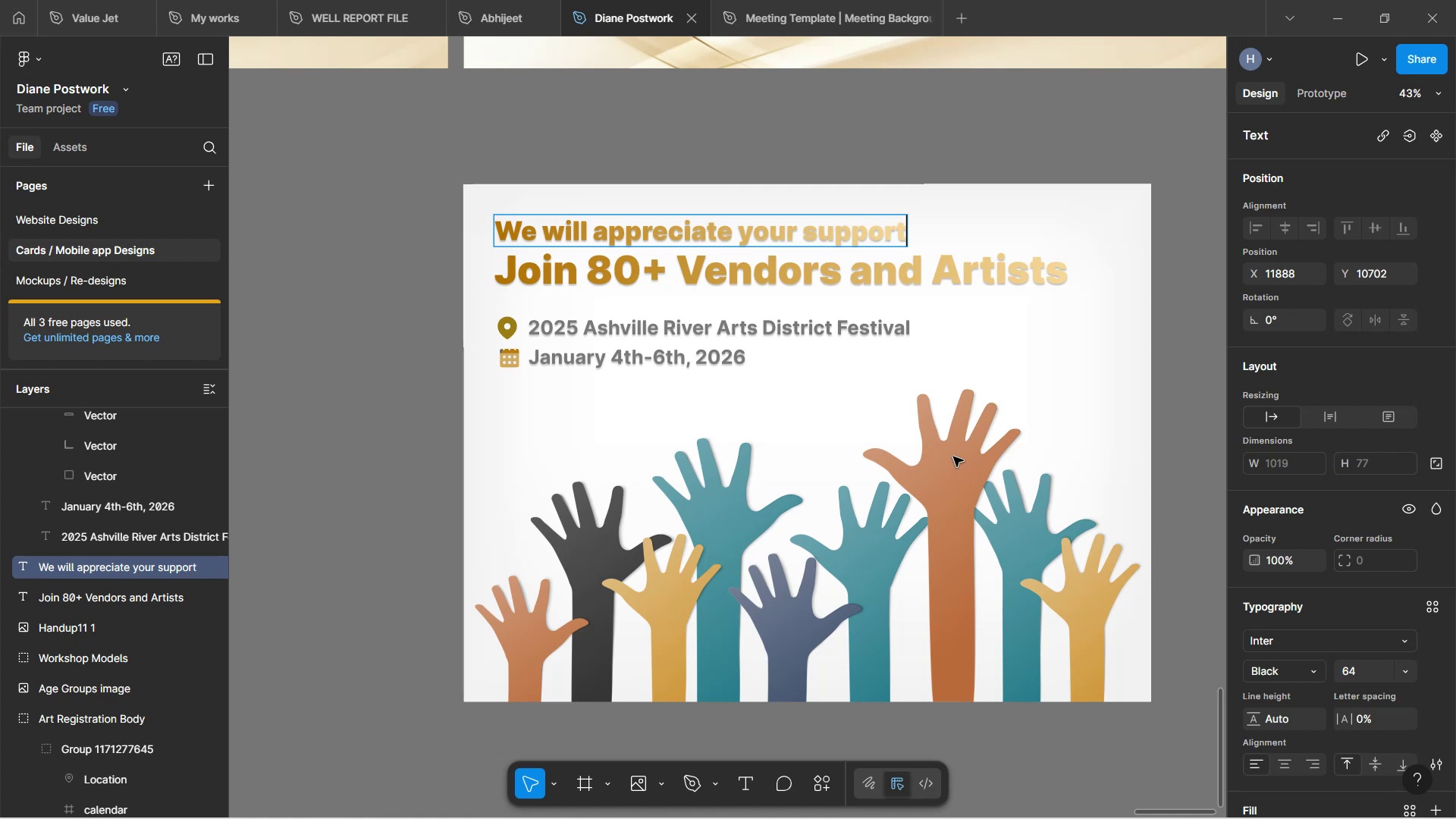 
left_click([950, 317])
 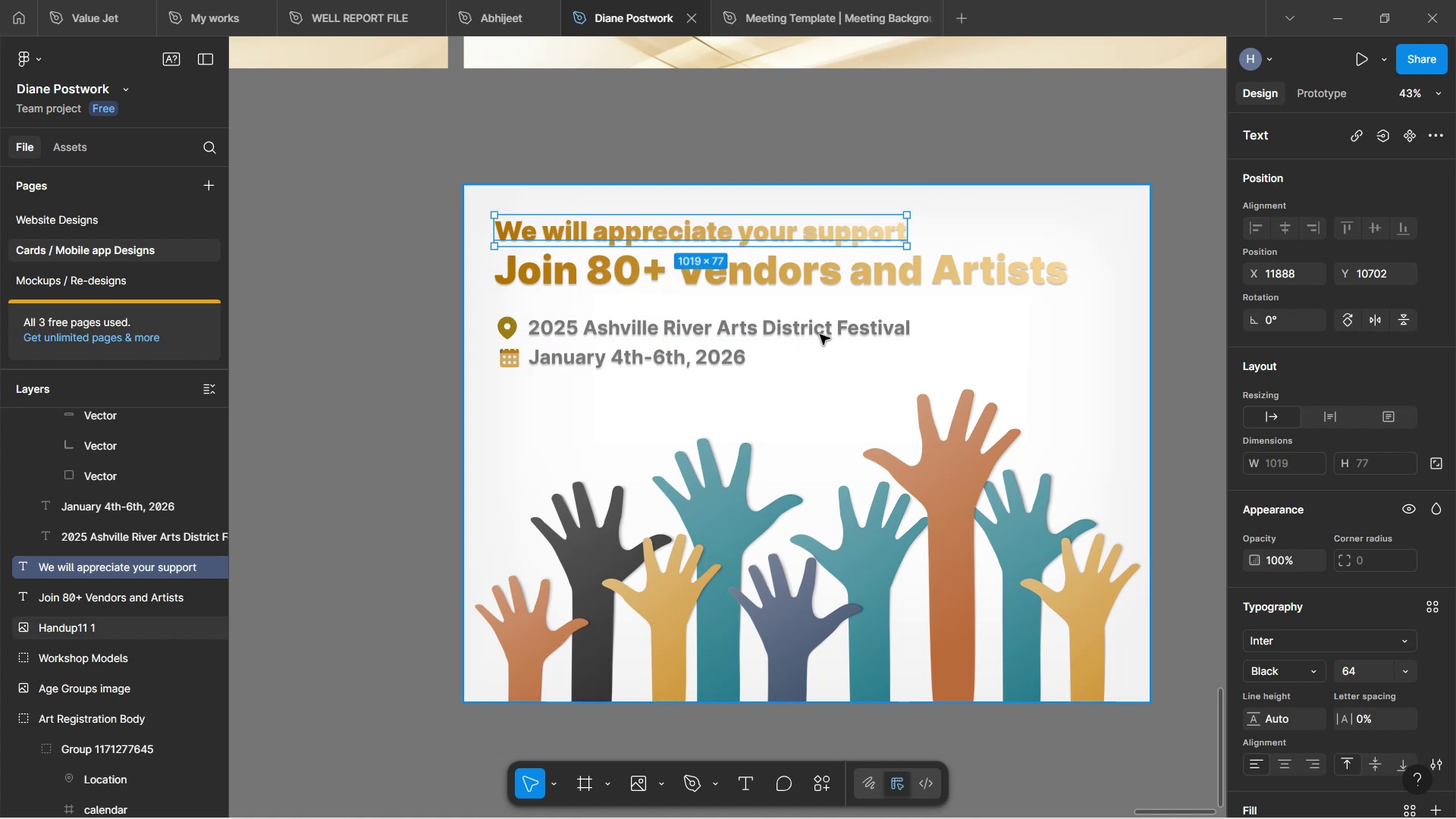 
left_click([707, 332])
 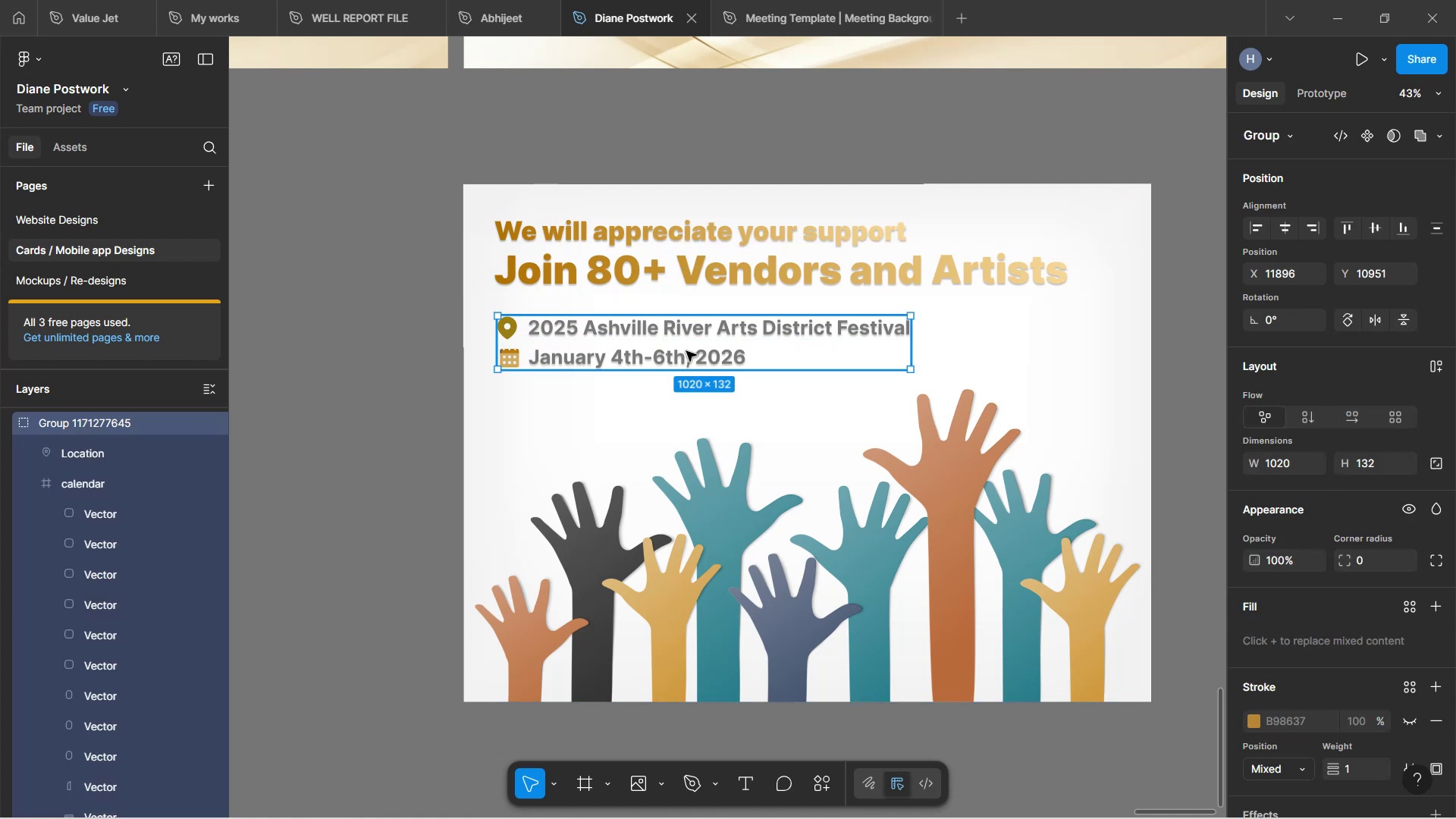 
left_click_drag(start_coordinate=[679, 341], to_coordinate=[682, 403])
 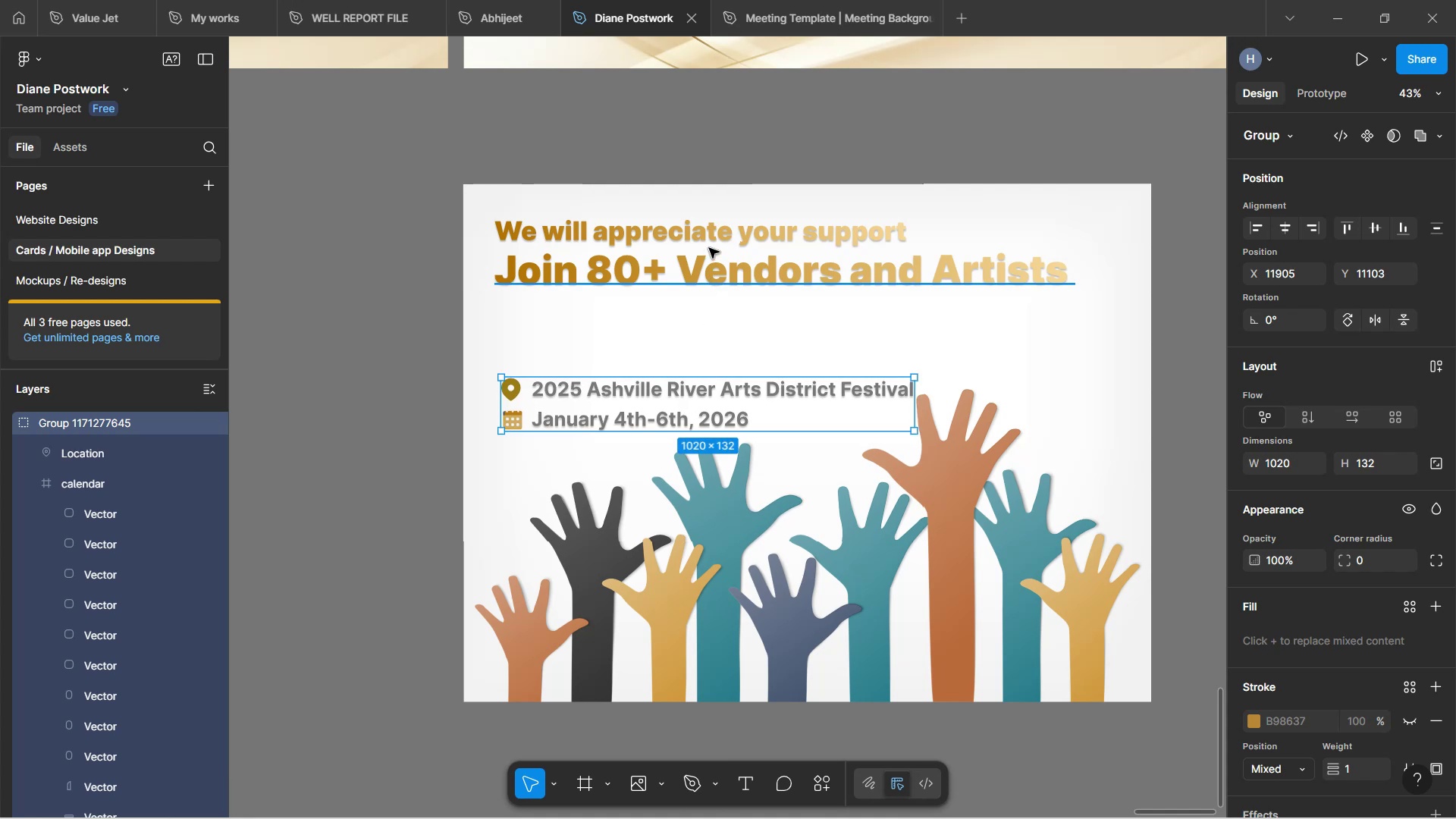 
left_click([706, 240])
 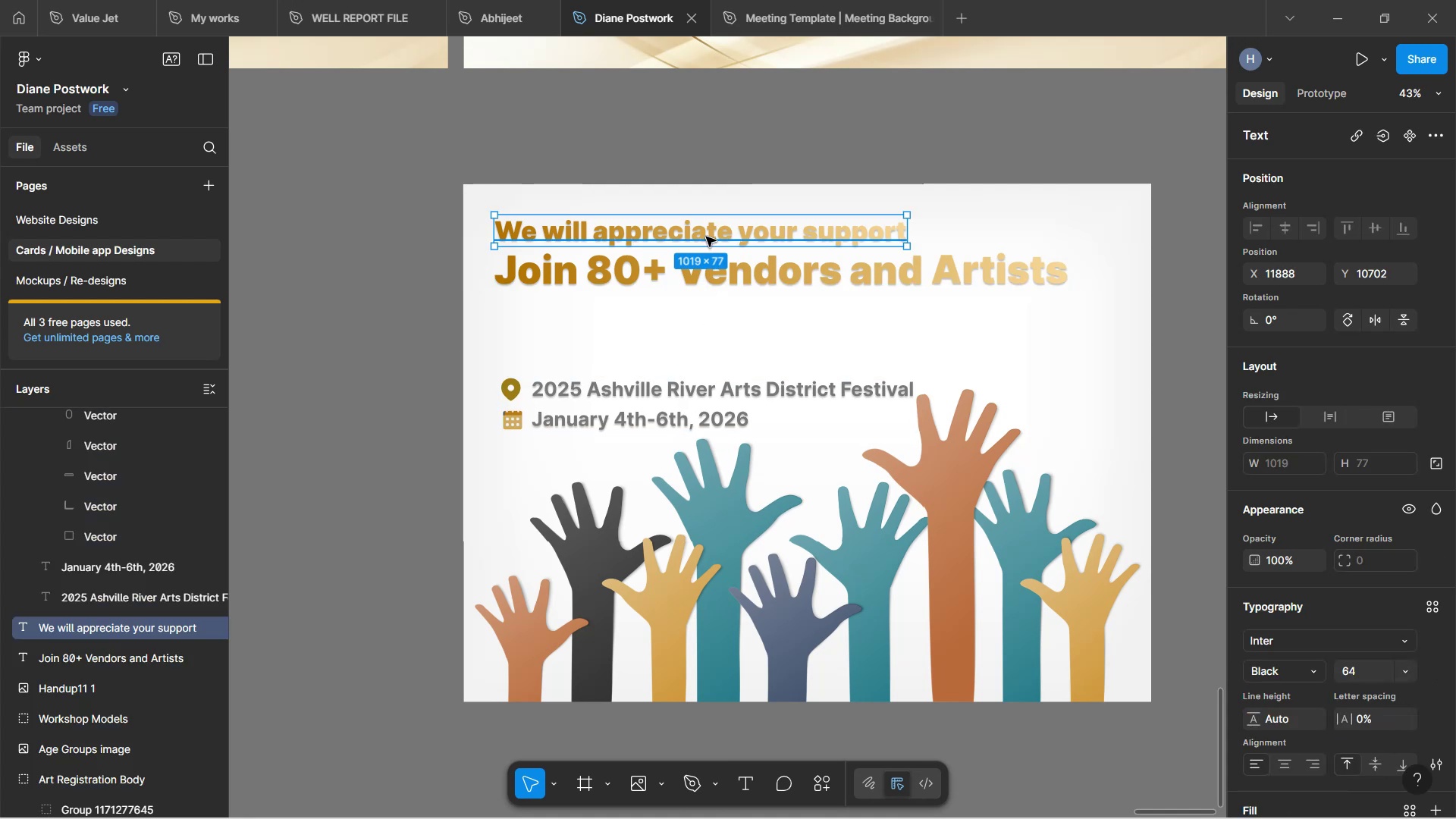 
hold_key(key=AltLeft, duration=1.5)
left_click_drag(start_coordinate=[706, 234], to_coordinate=[711, 306])
 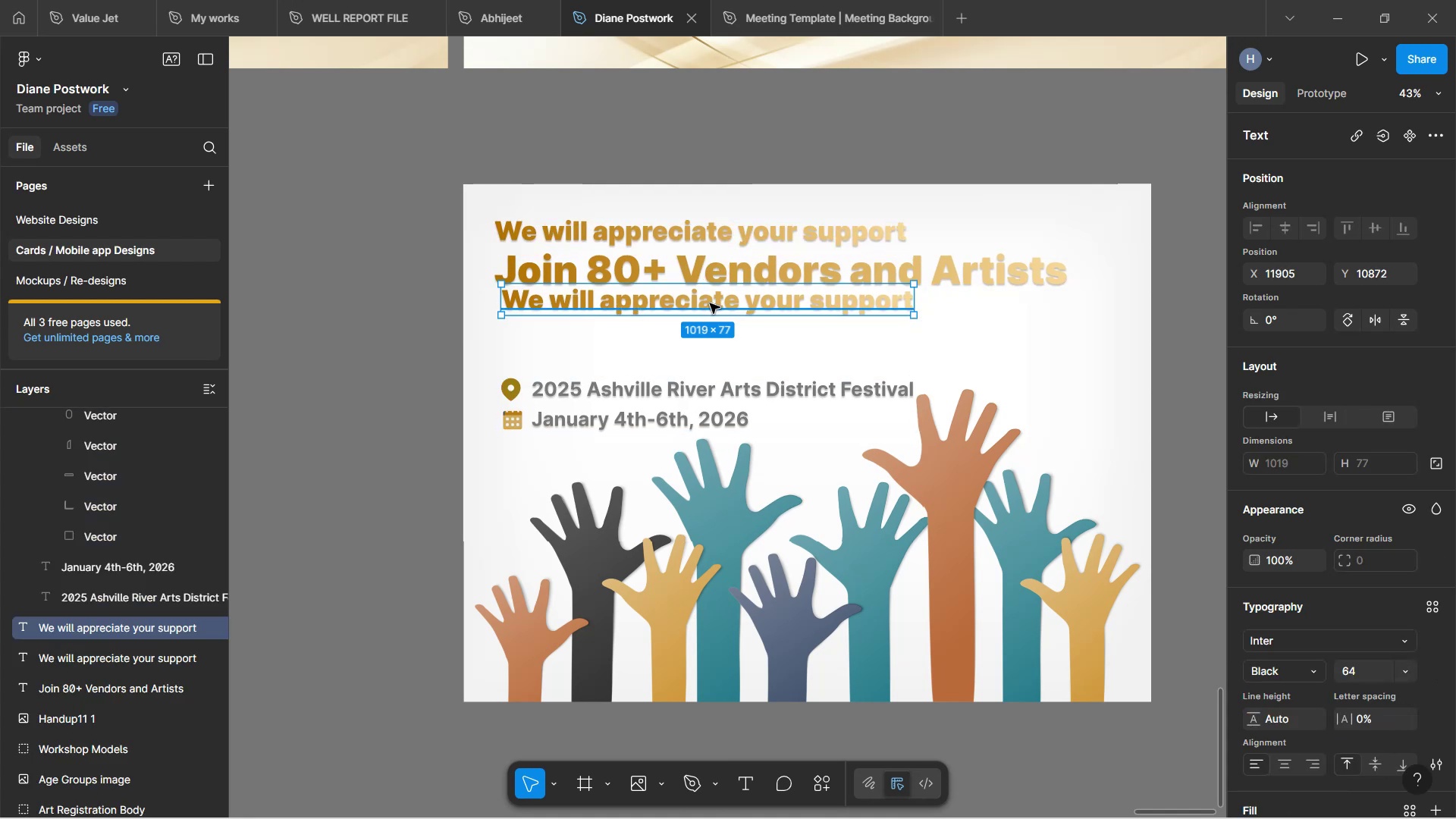 
hold_key(key=AltLeft, duration=1.07)
 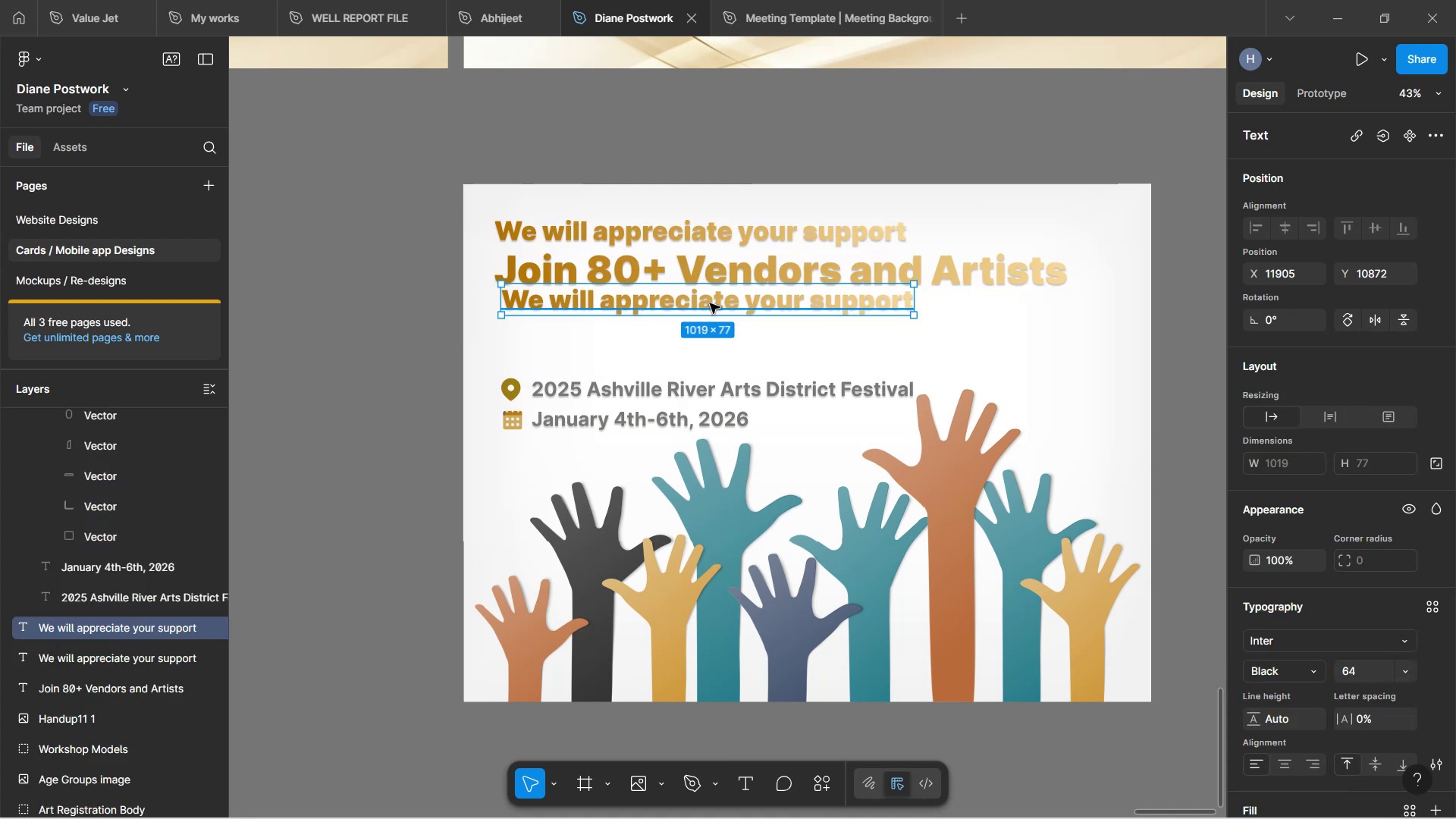 
double_click([710, 303])
 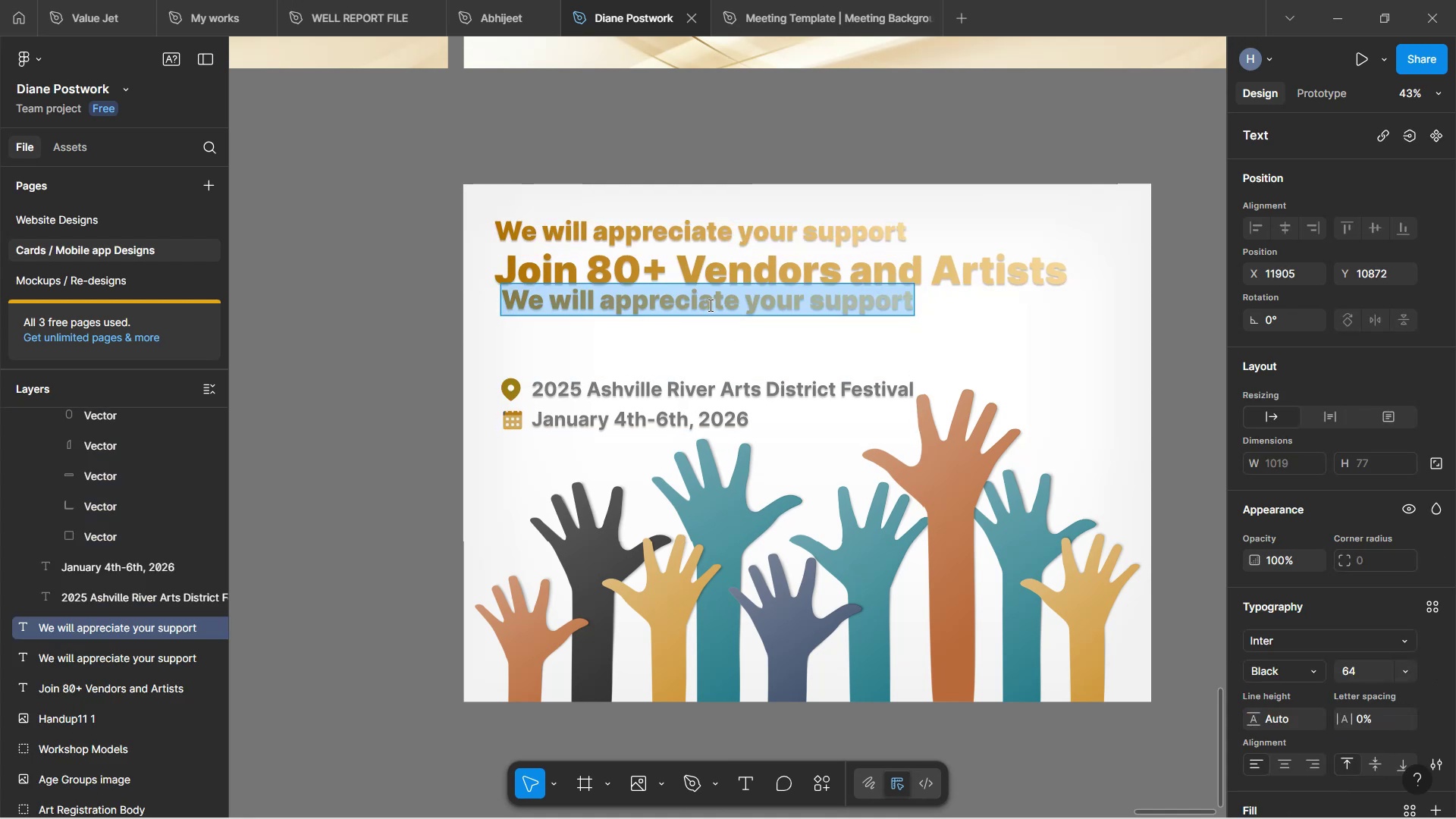 
type(Asna )
key(Backspace)
key(Backspace)
key(Backspace)
type( a)
 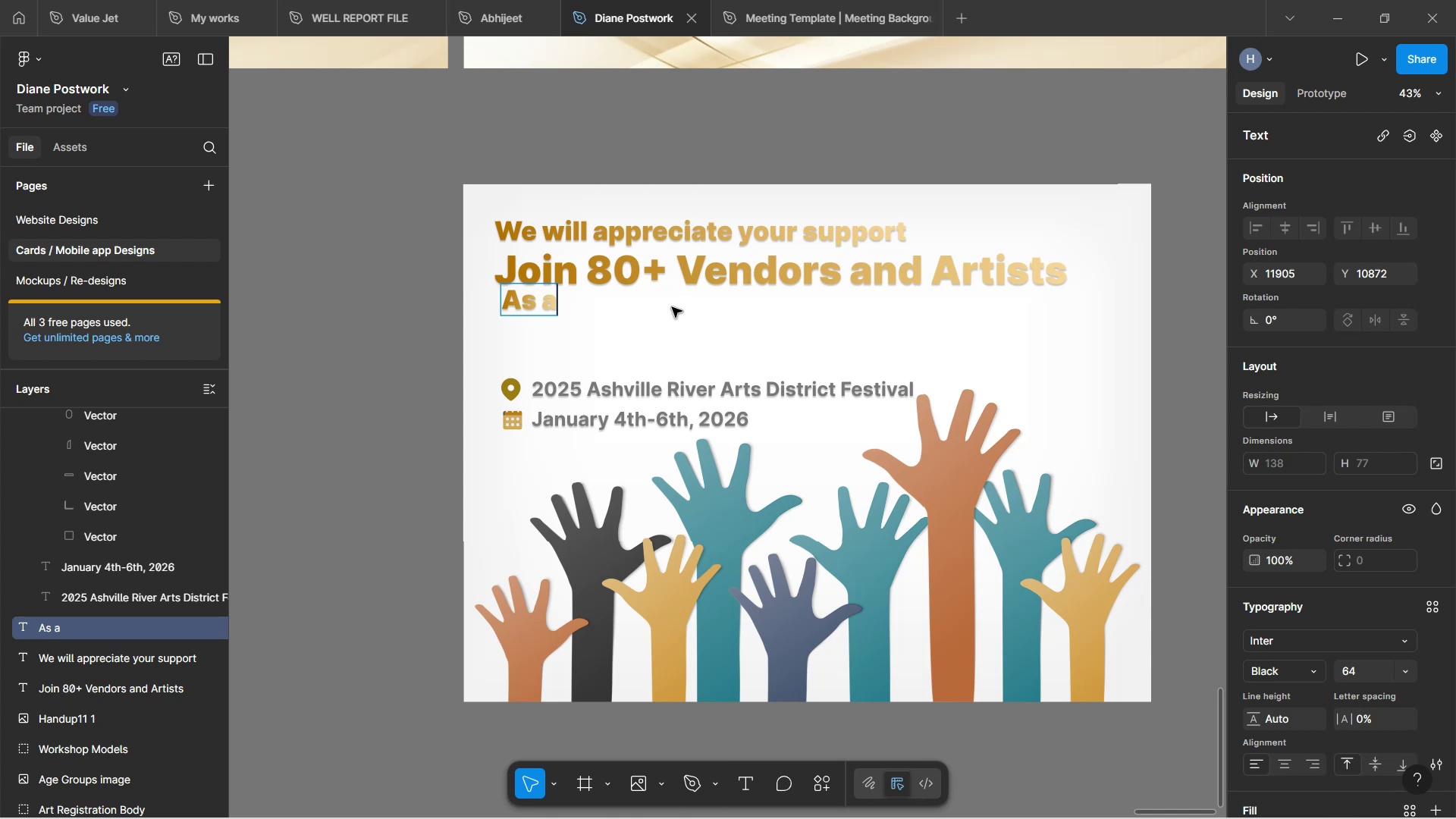 
wait(23.6)
 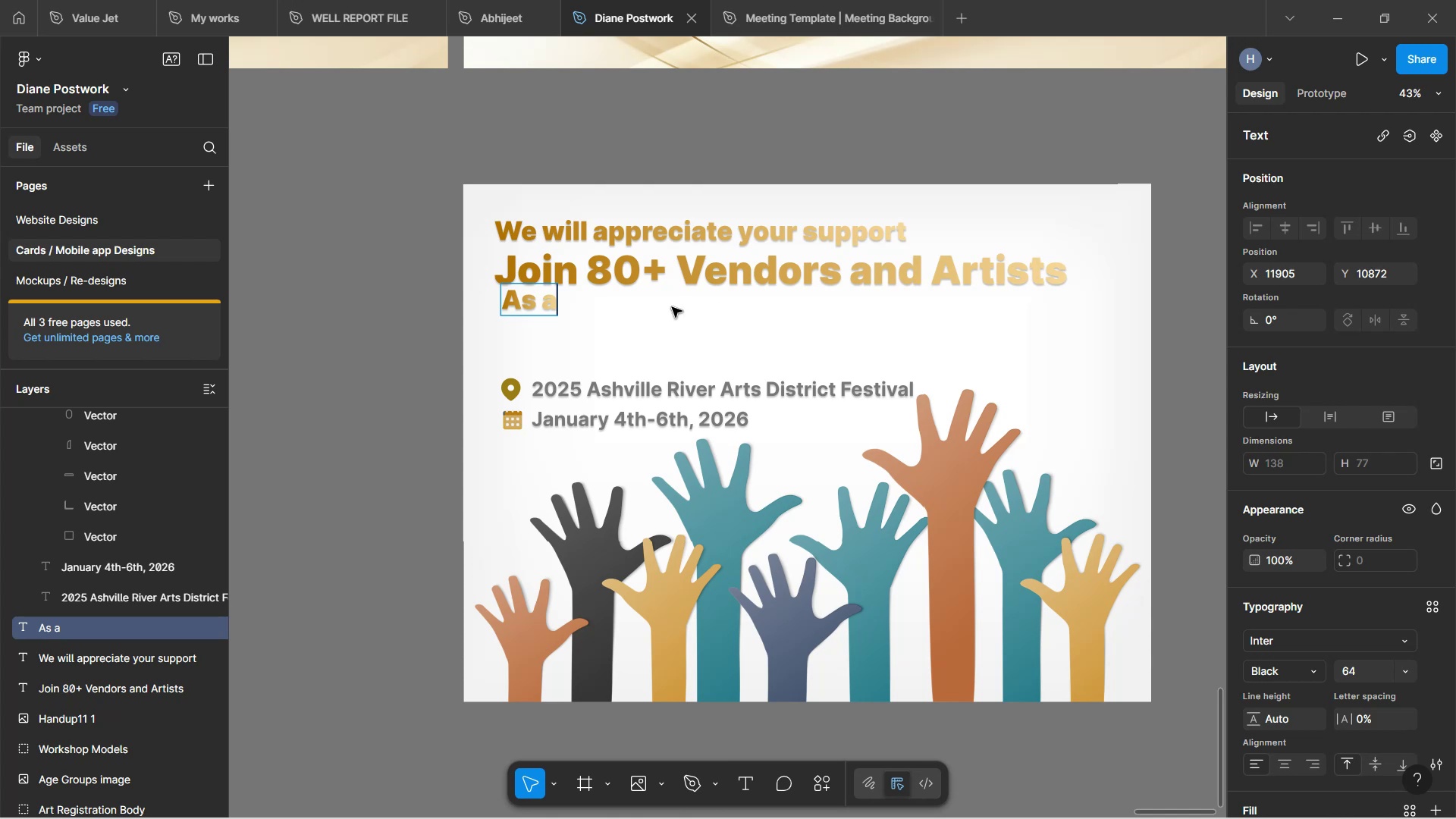 
type( Volunteer)
 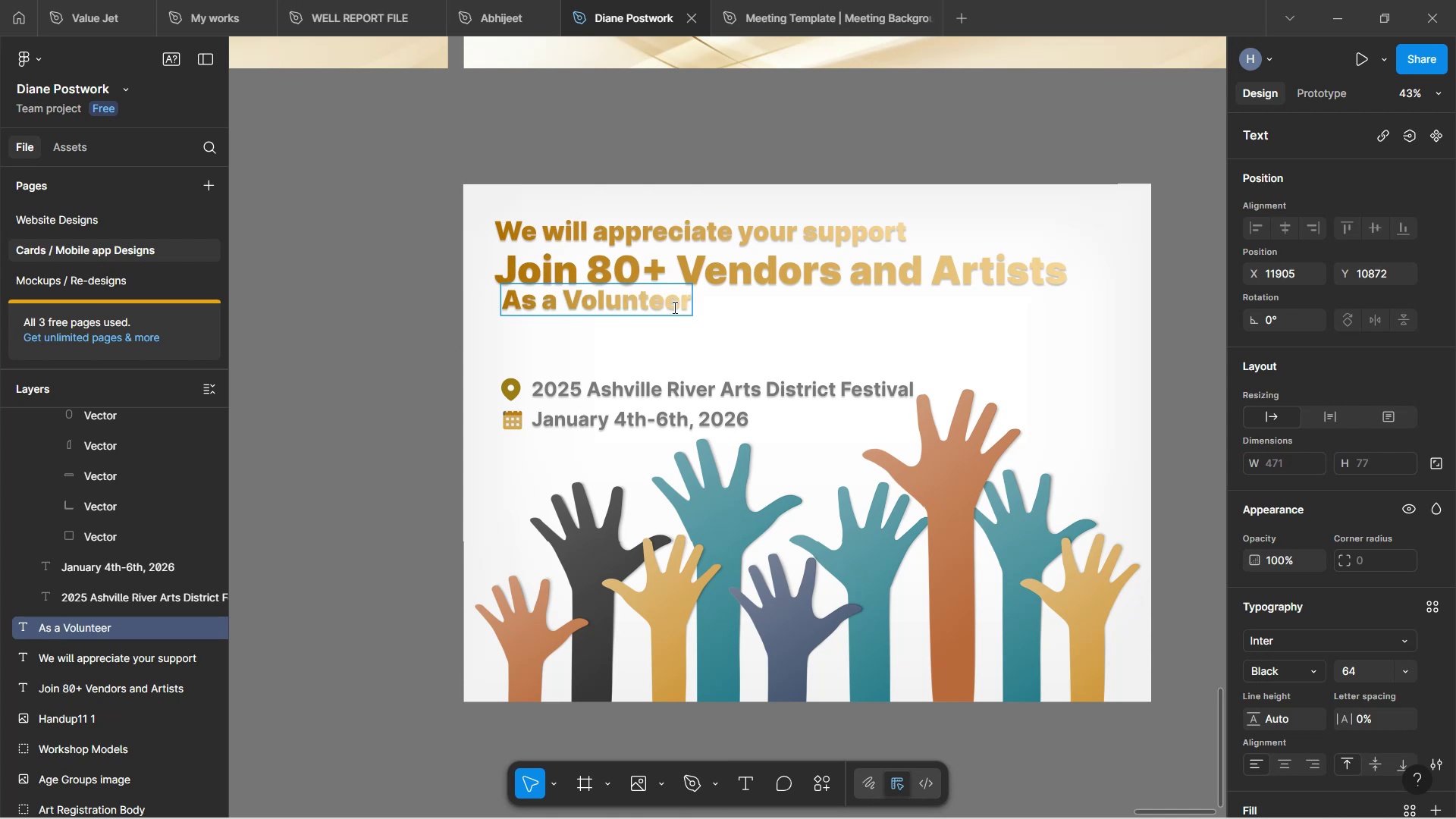 
wait(5.13)
 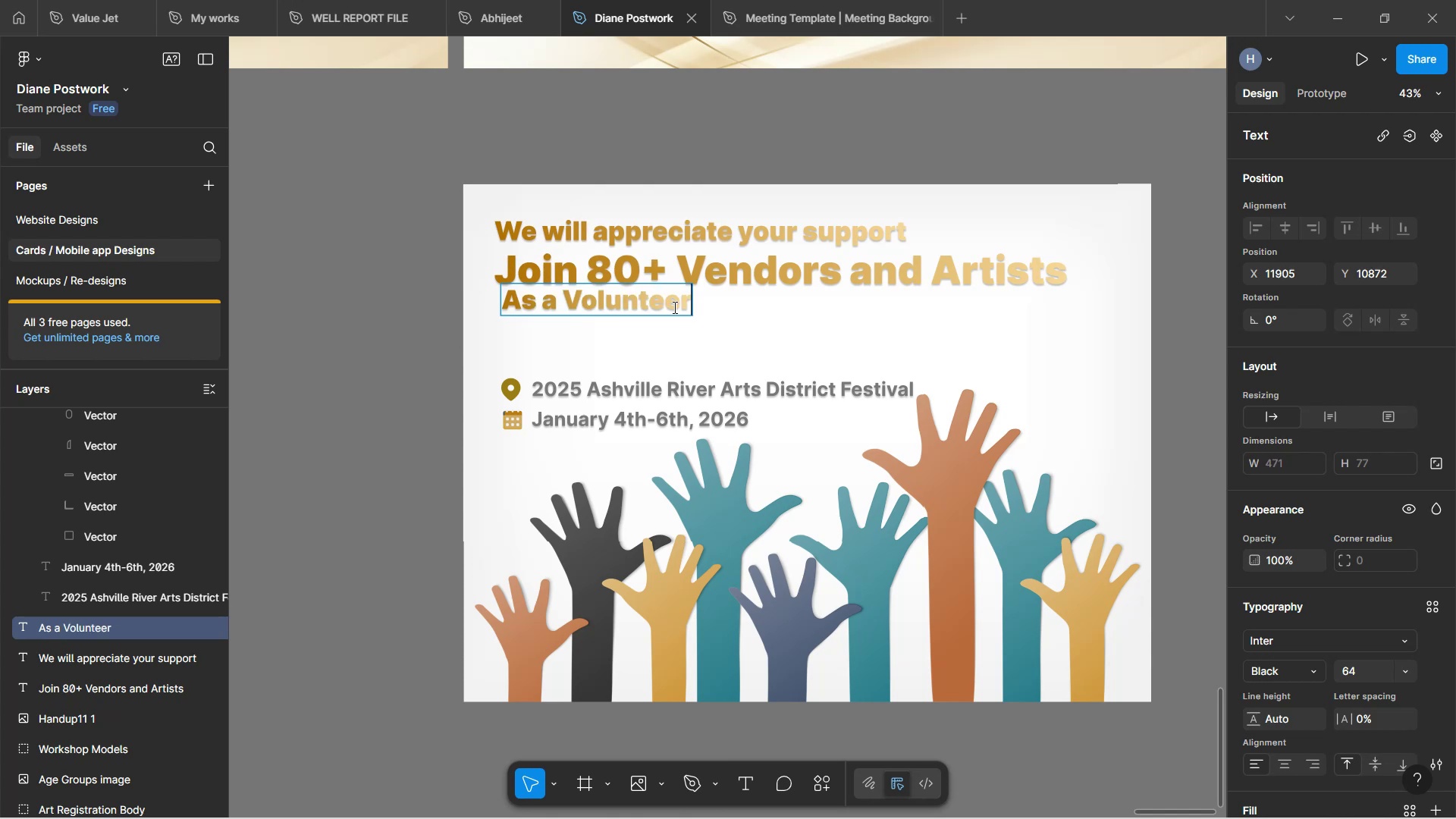 
scroll: coordinate [736, 322], scroll_direction: down, amount: 2.0
 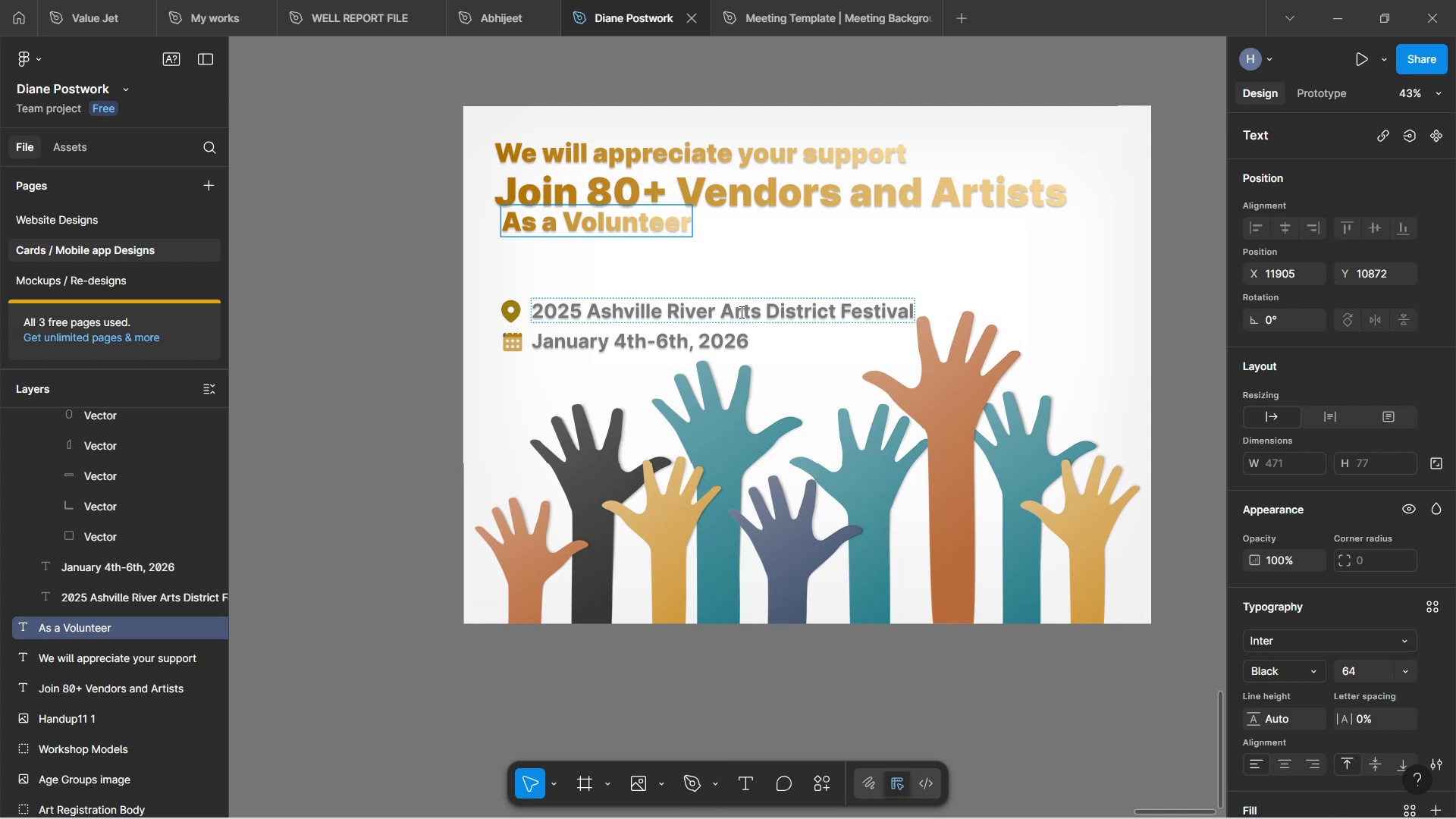 
wait(102.66)
 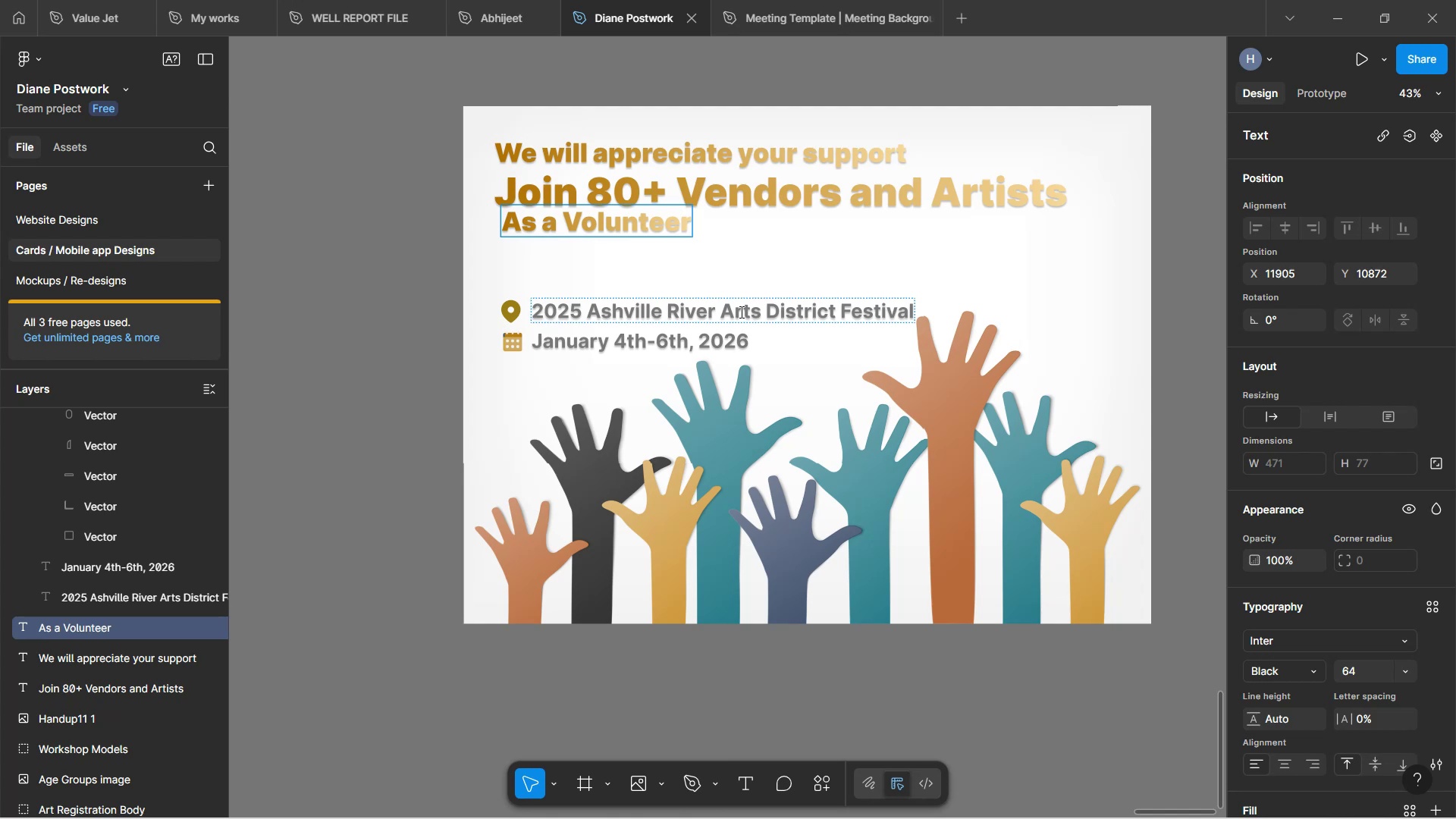 
hold_key(key=ControlLeft, duration=0.57)
scroll: coordinate [645, 299], scroll_direction: down, amount: 3.0
 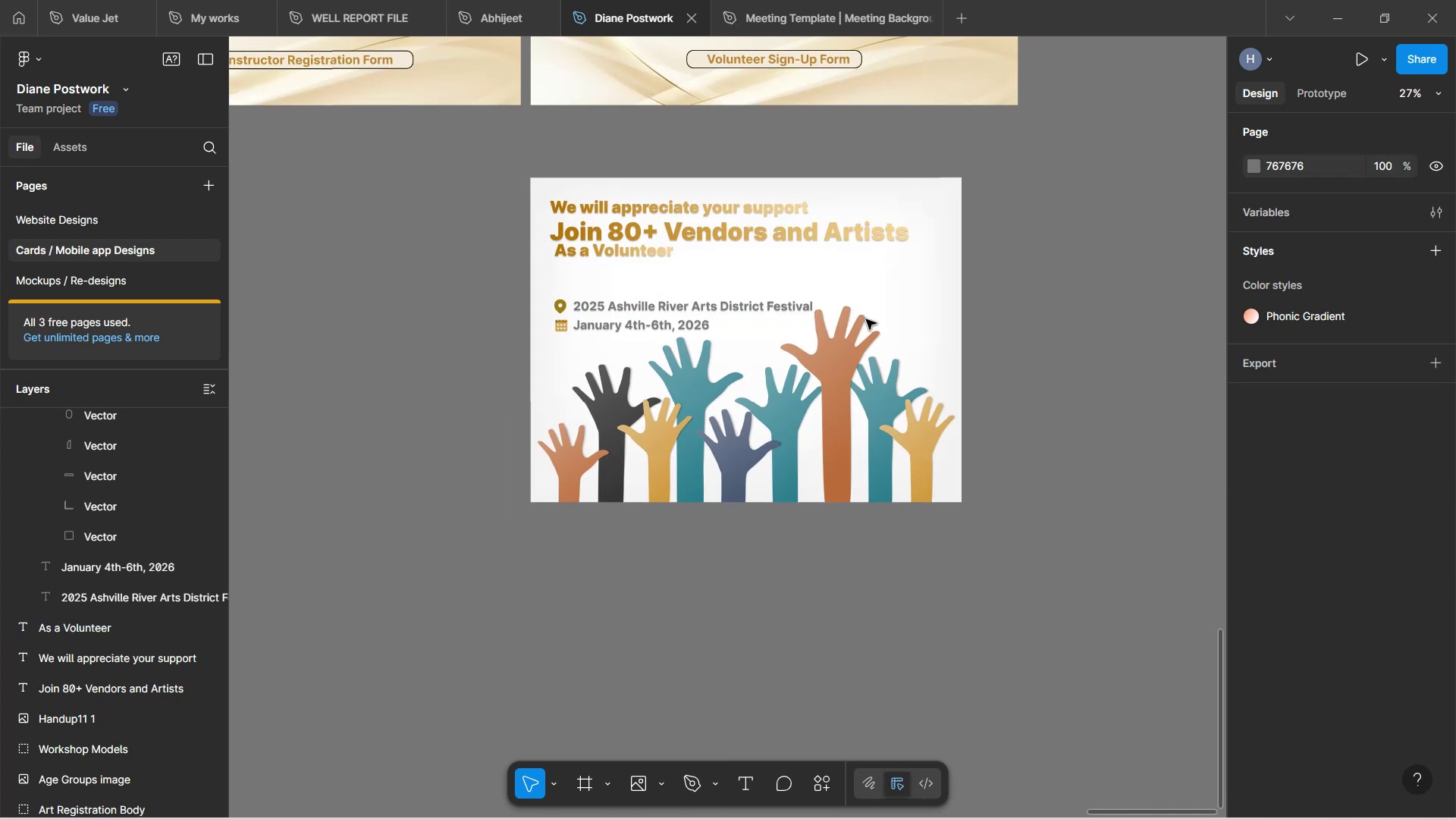 
hold_key(key=ControlLeft, duration=0.47)
scroll: coordinate [631, 253], scroll_direction: up, amount: 3.0
 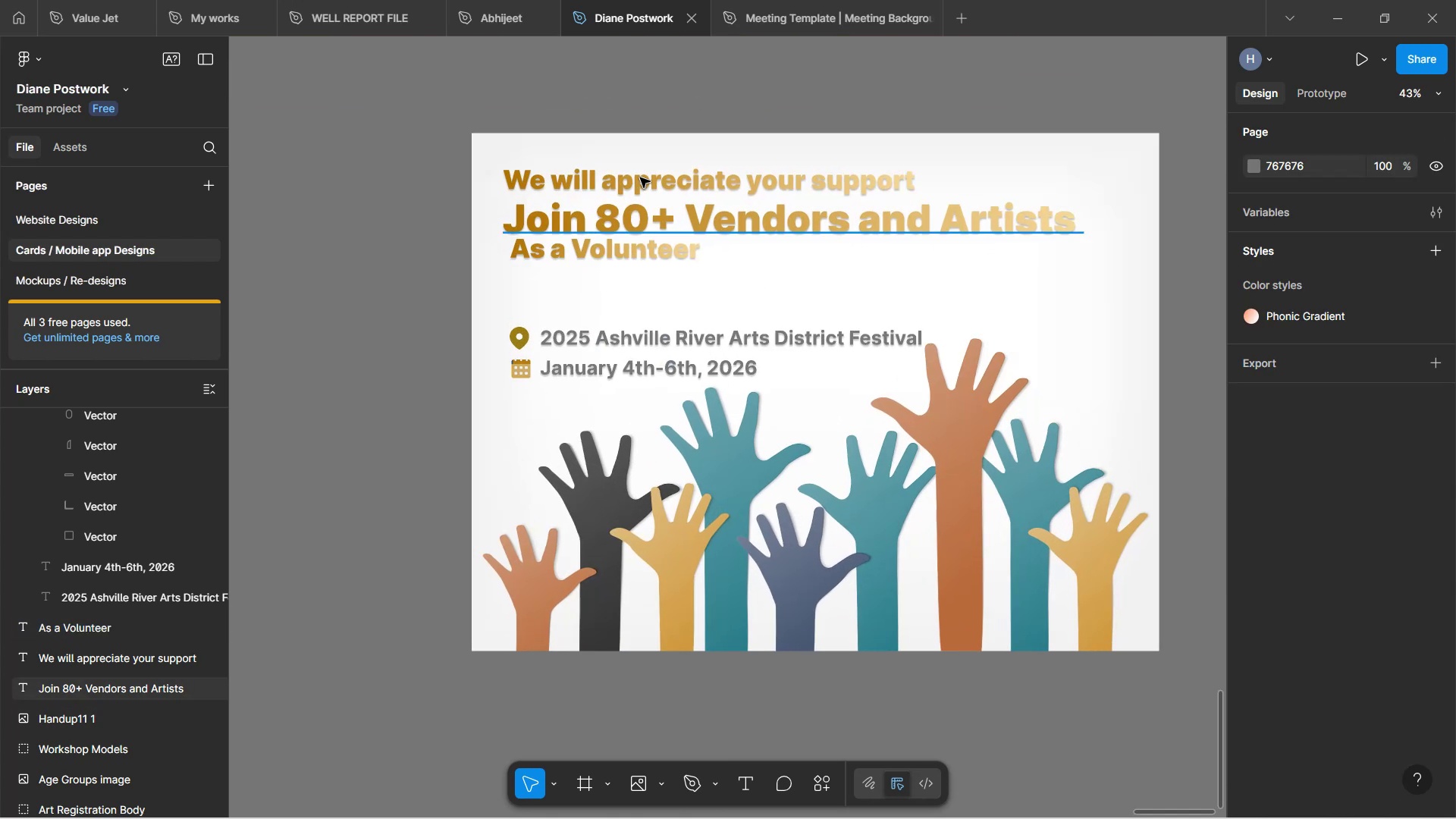 
left_click([643, 184])
 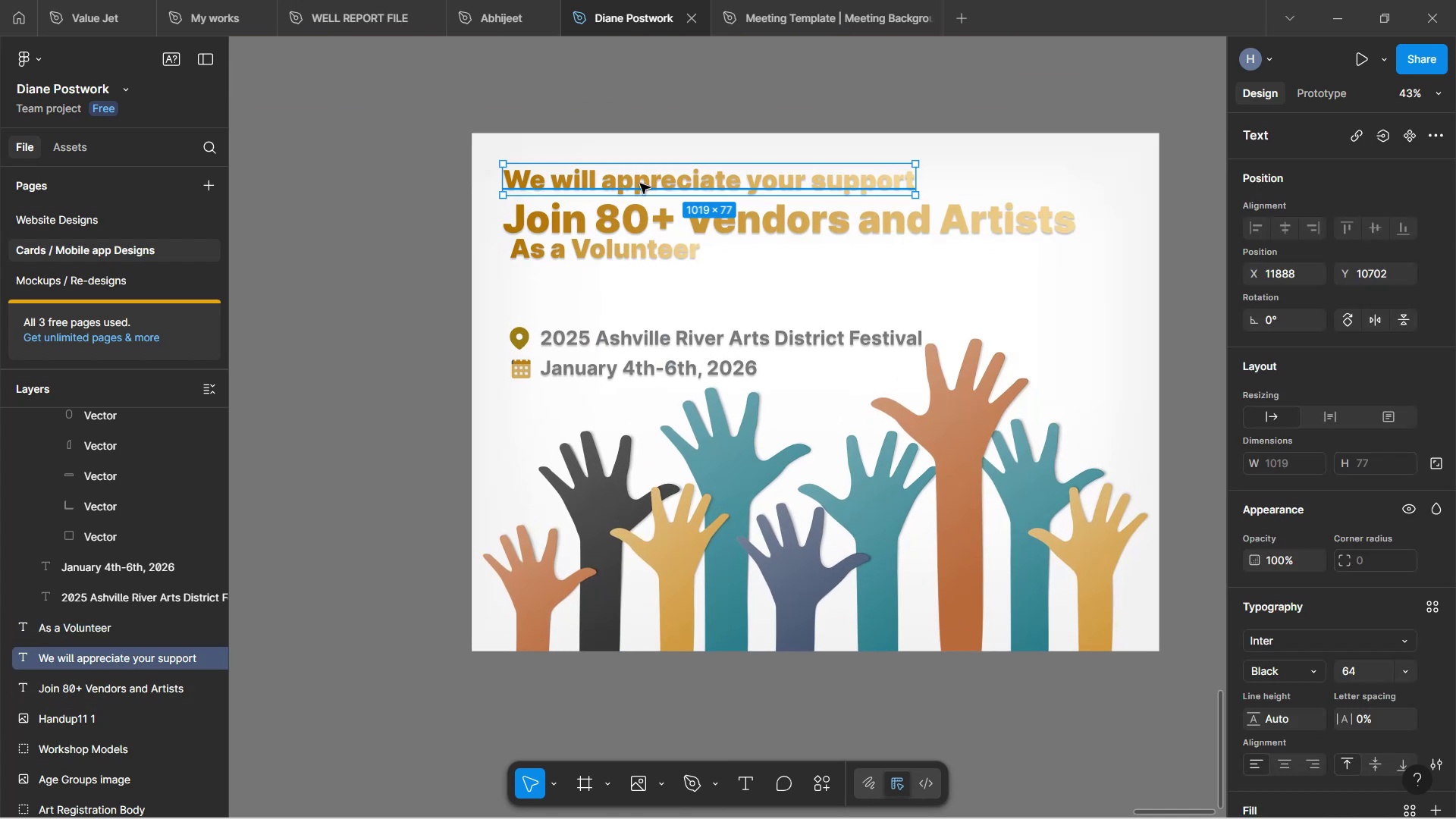 
double_click([582, 180])
 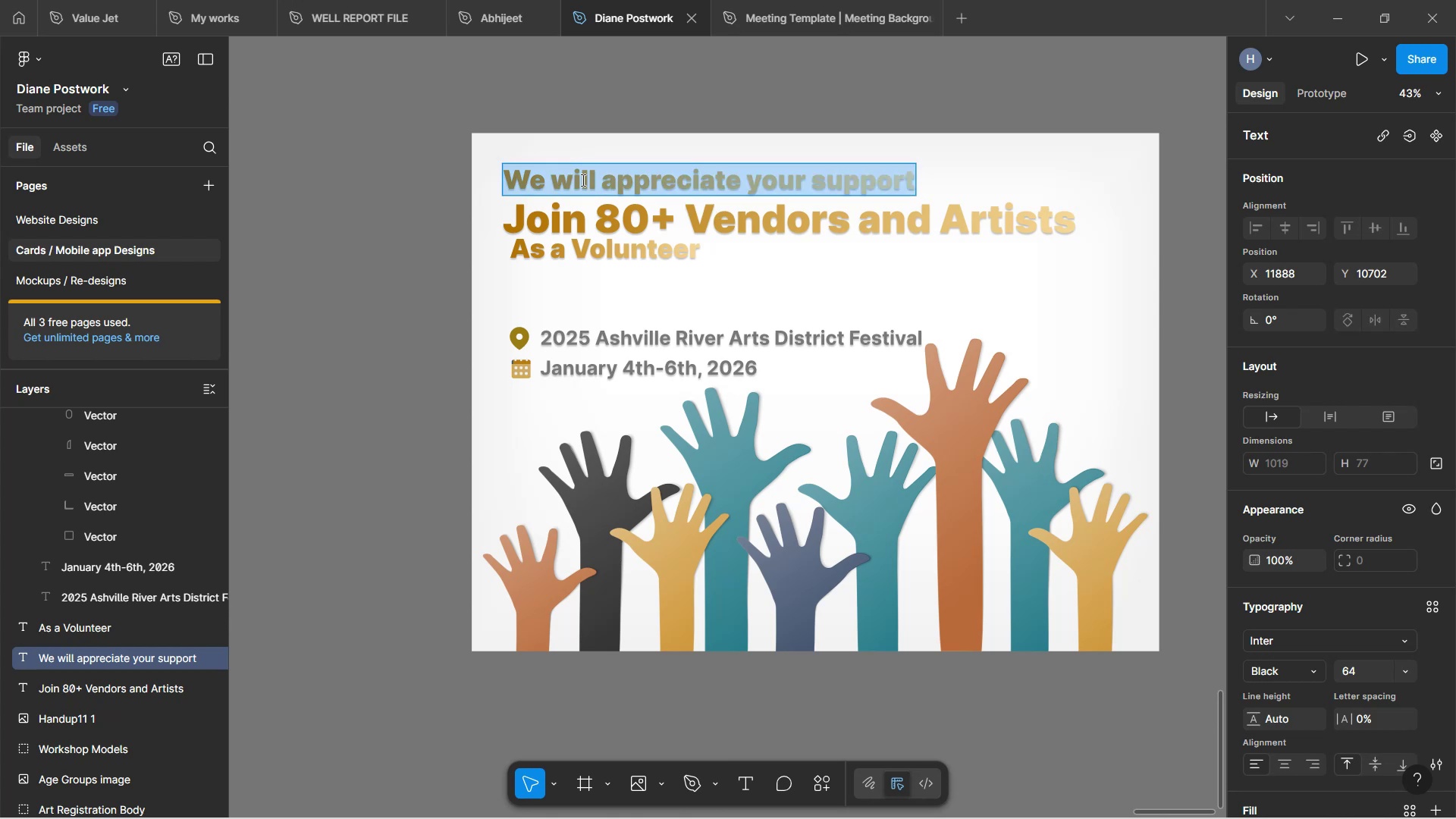 
double_click([582, 180])
 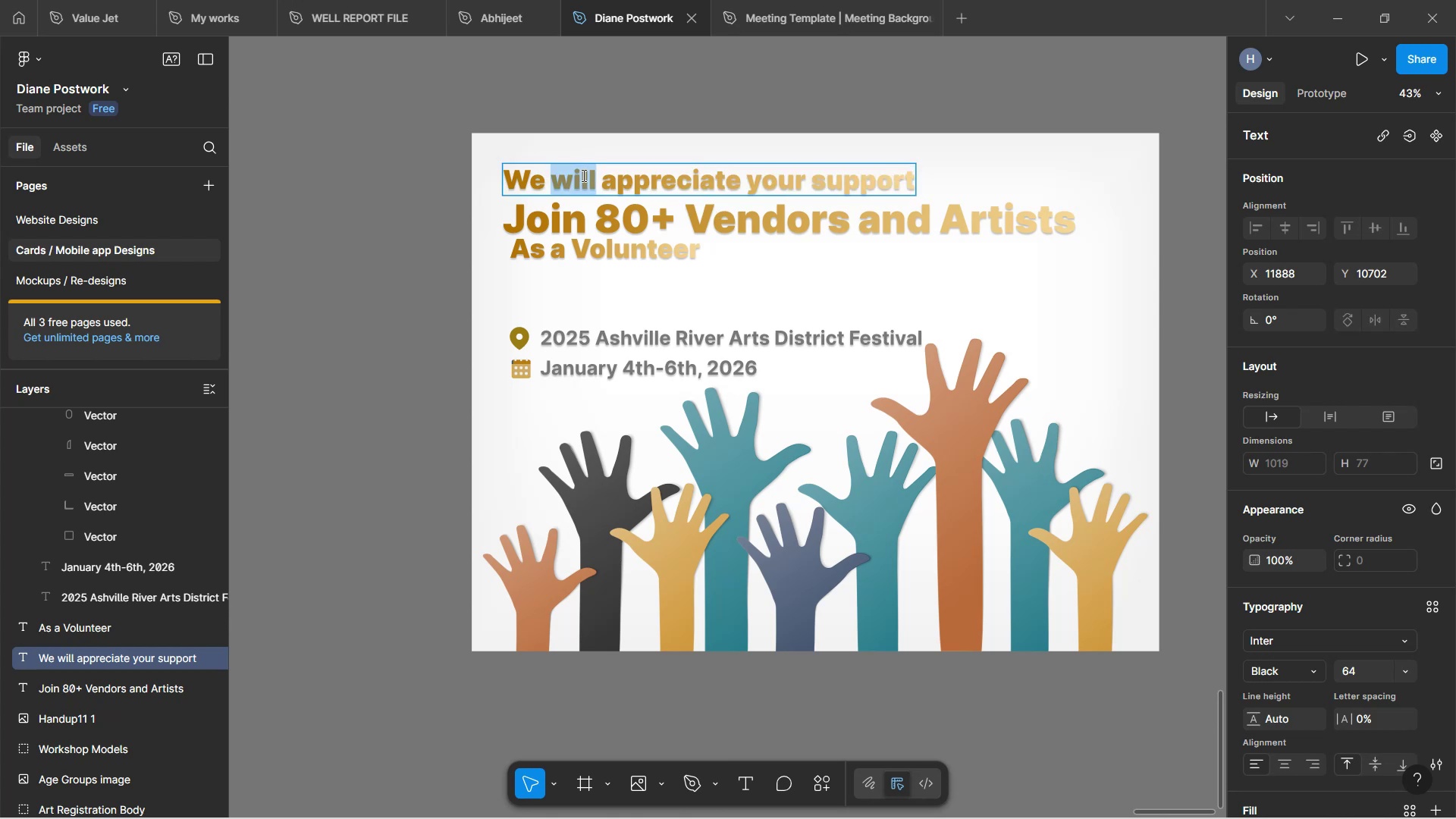 
key(Backspace)
 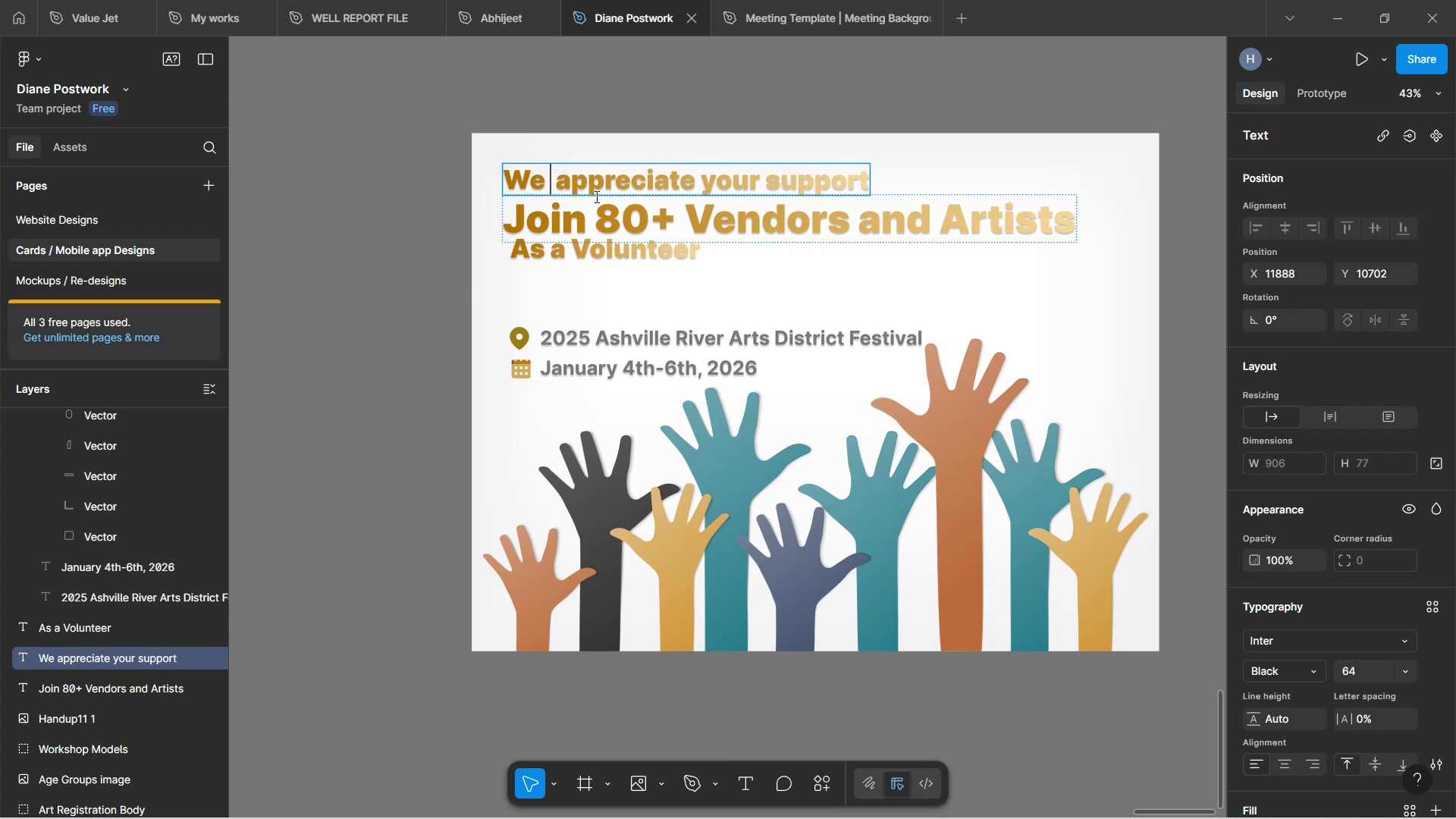 
key(Backspace)
 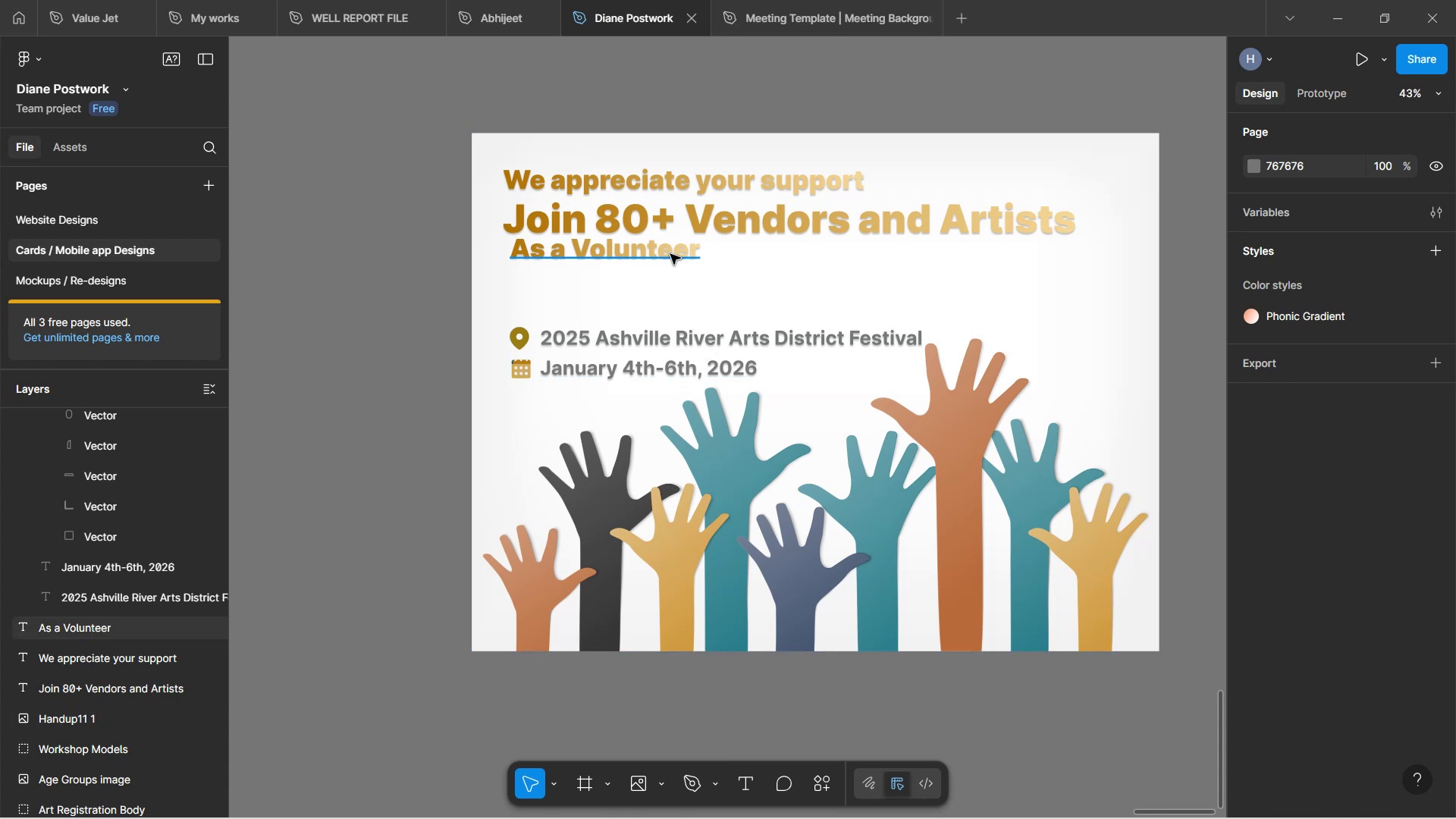 
wait(14.04)
 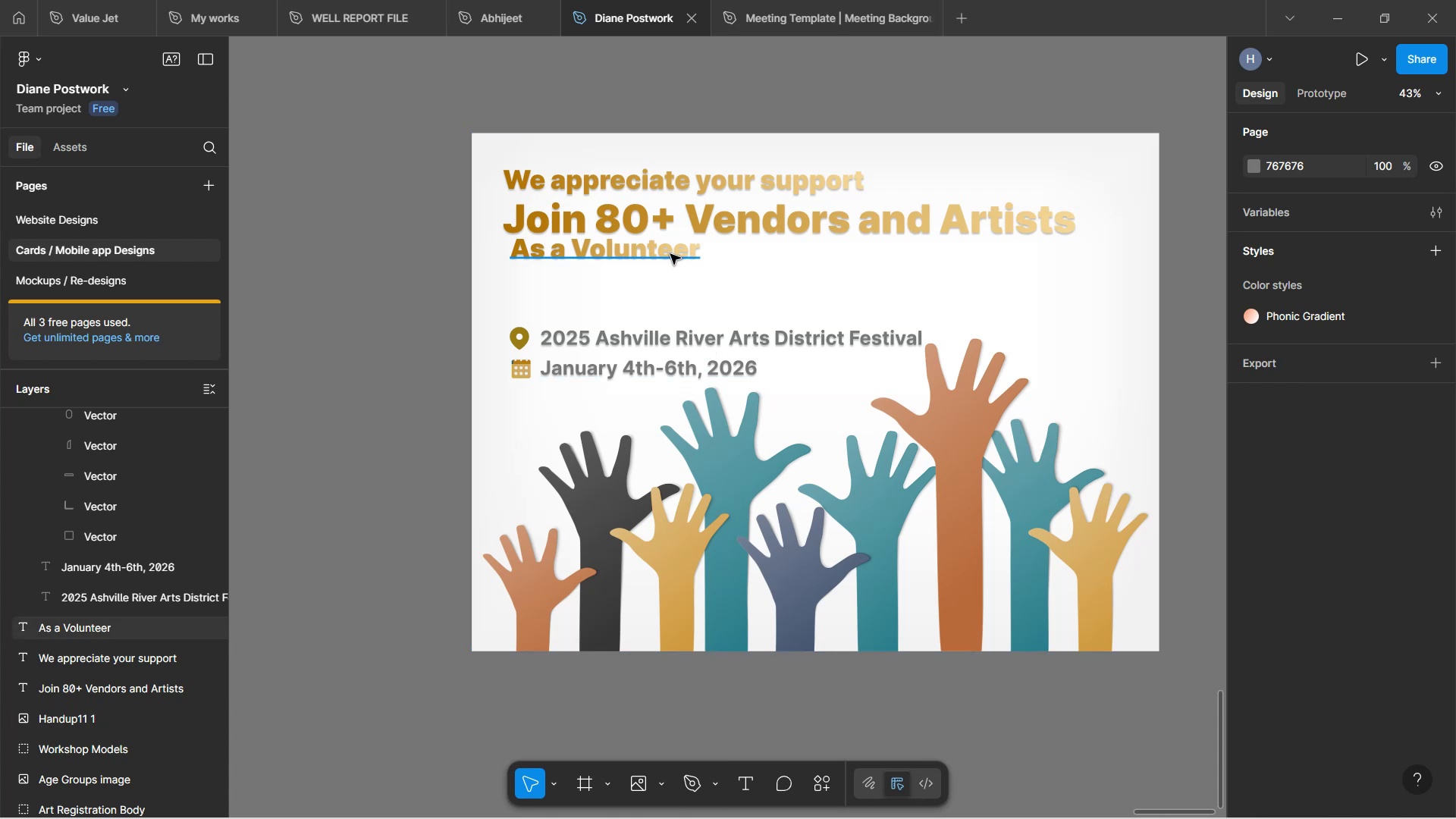 
left_click([664, 340])
 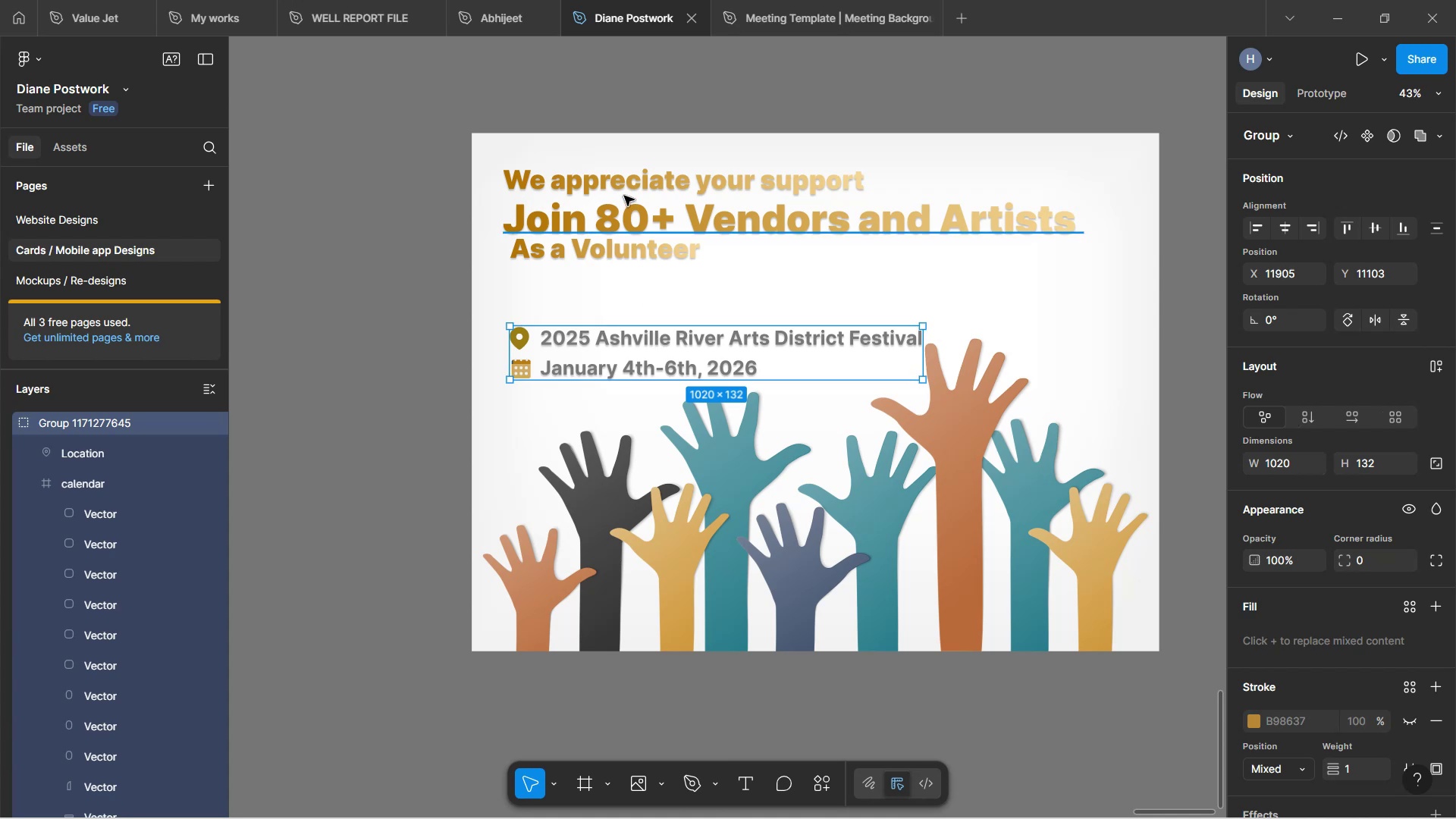 
left_click([629, 230])
 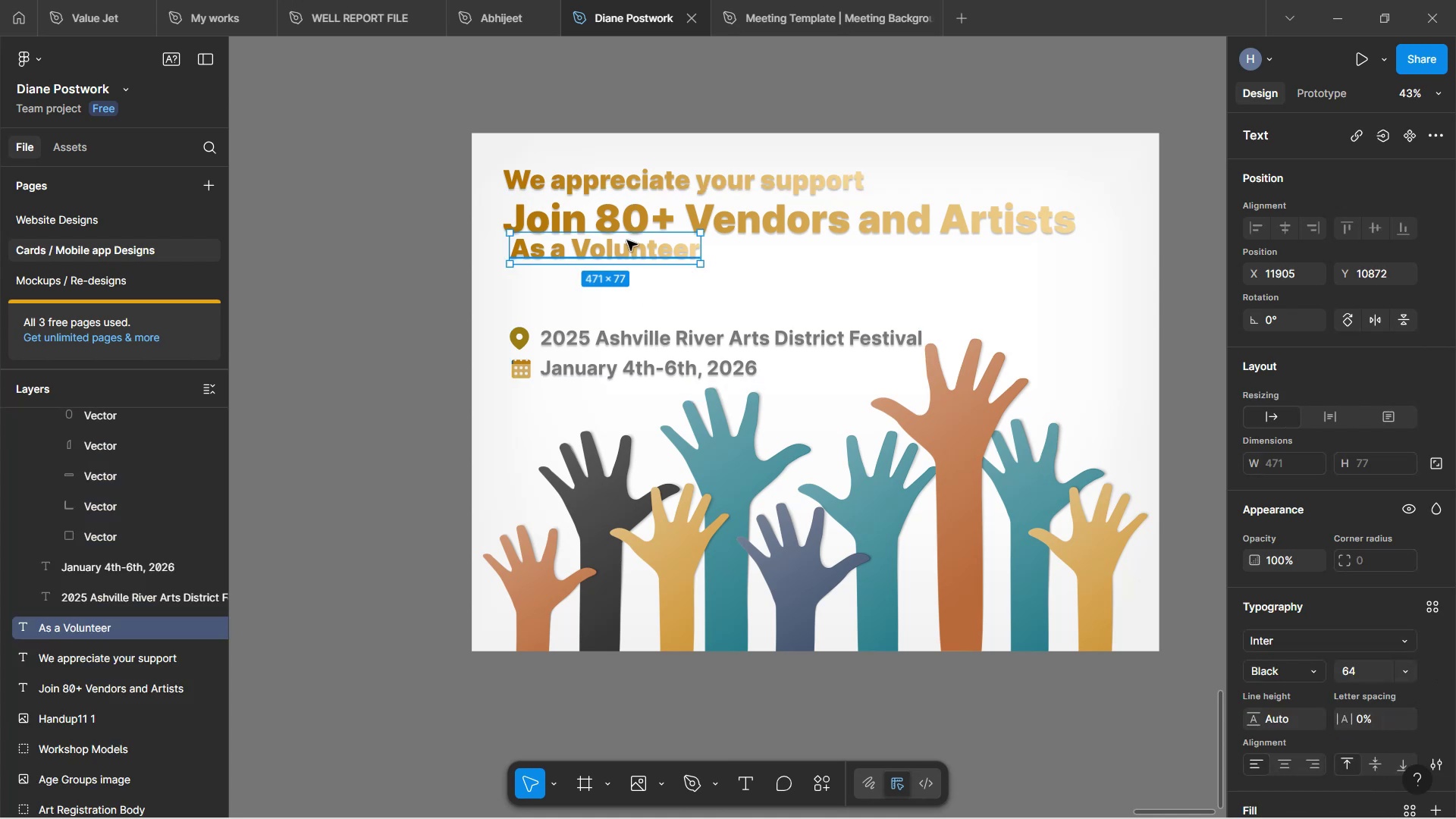 
left_click_drag(start_coordinate=[623, 247], to_coordinate=[615, 265])
 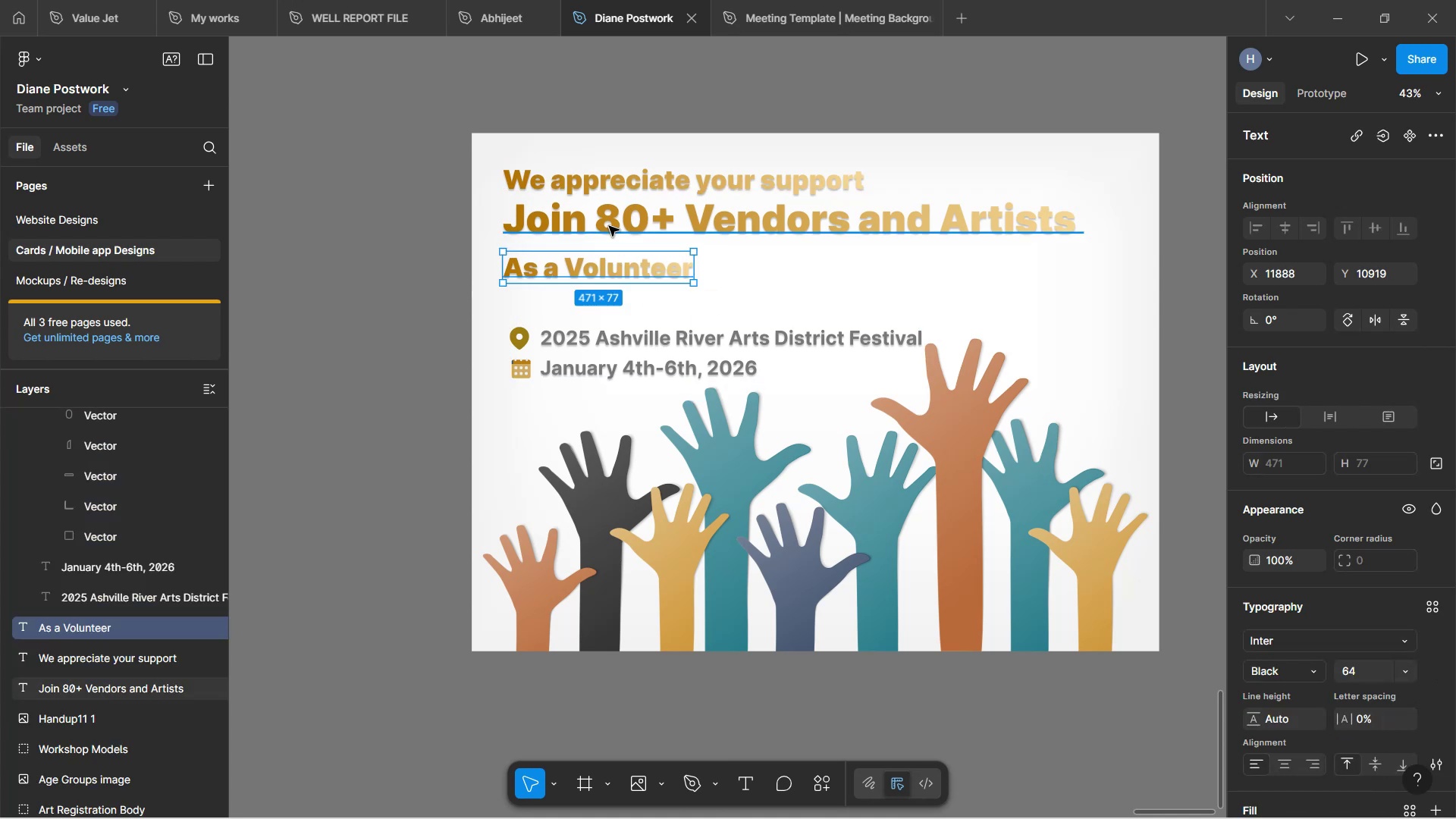 
left_click_drag(start_coordinate=[609, 226], to_coordinate=[610, 232])
 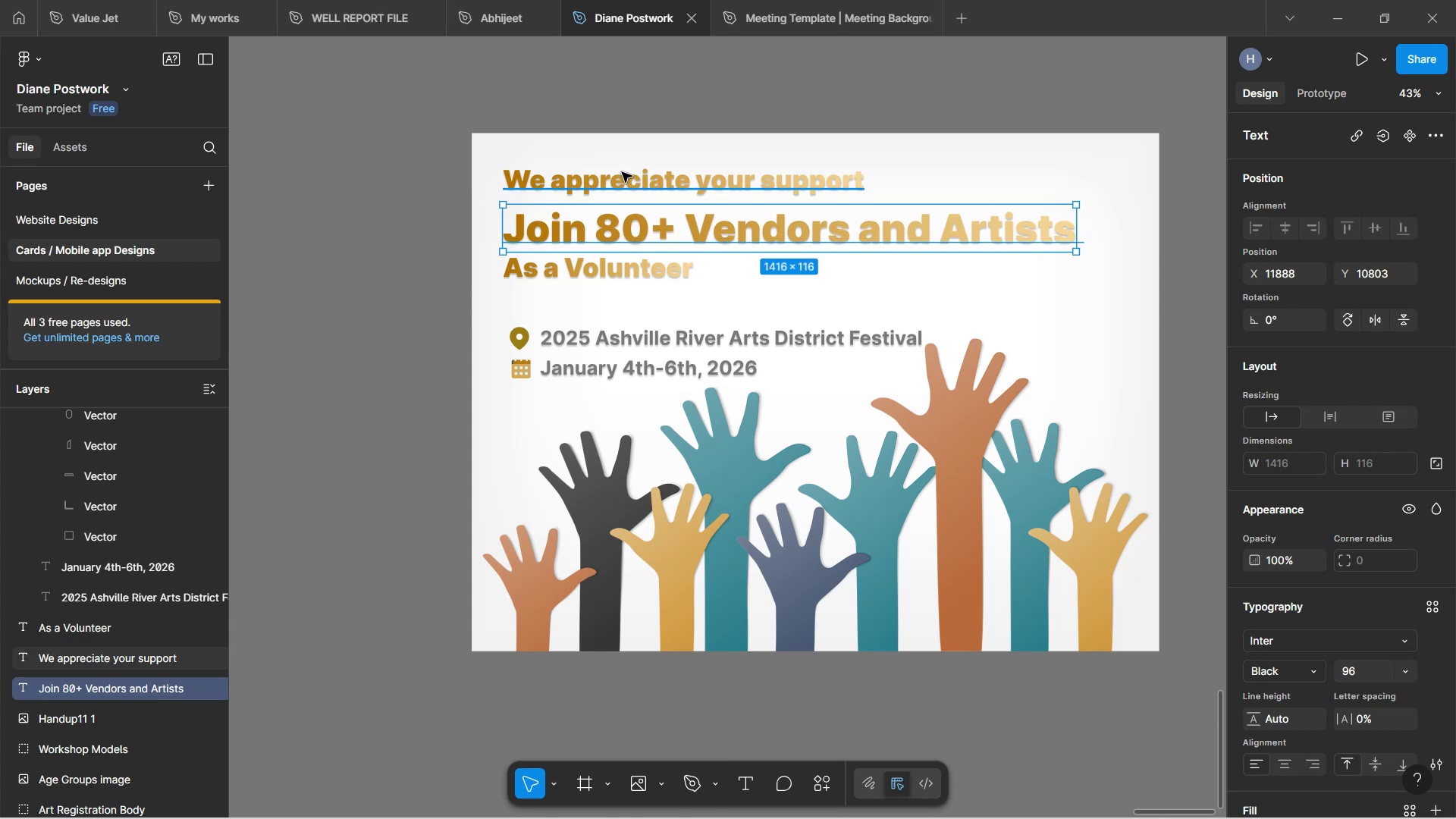 
left_click([622, 177])
 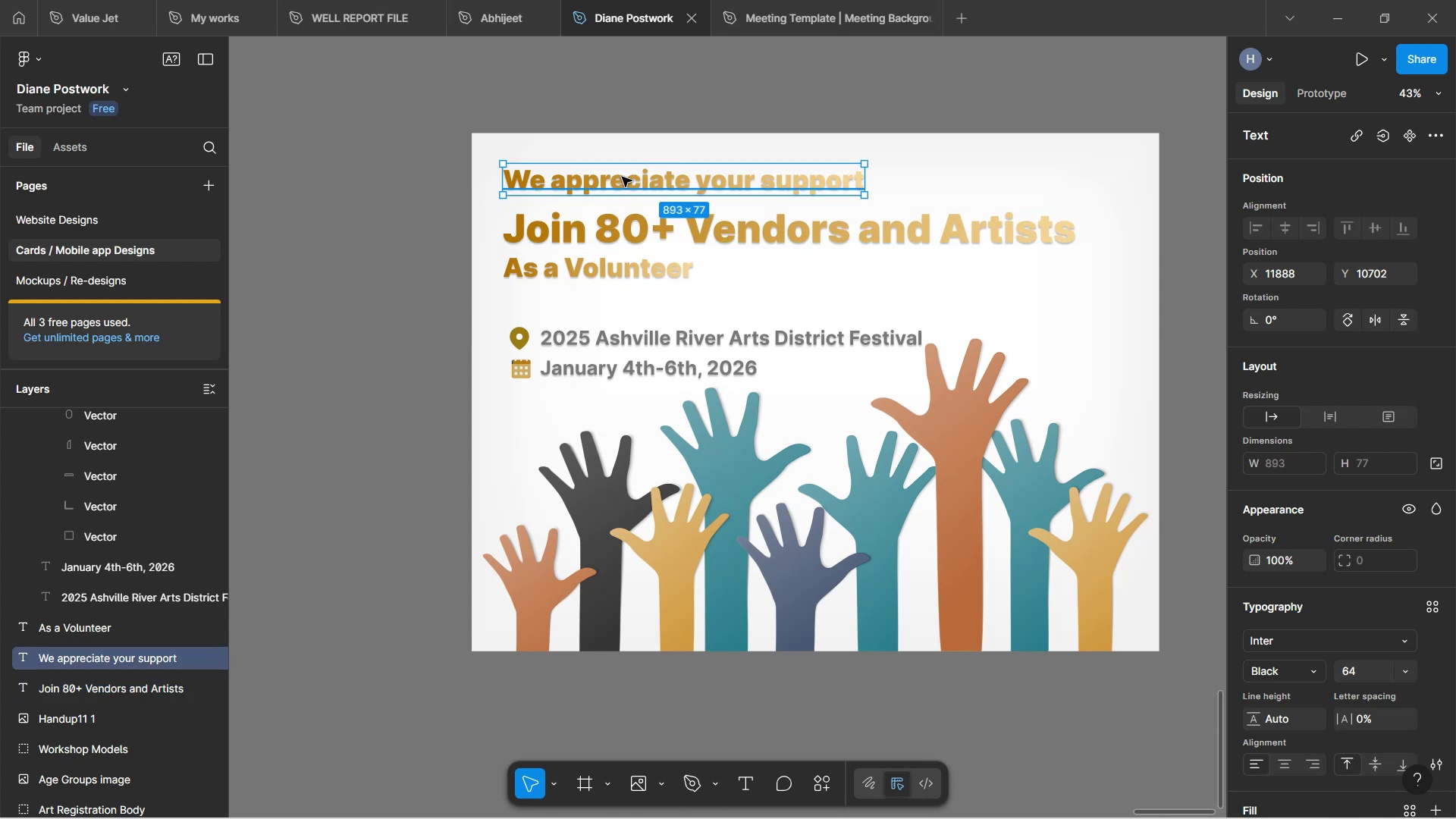 
left_click_drag(start_coordinate=[622, 177], to_coordinate=[626, 177])
 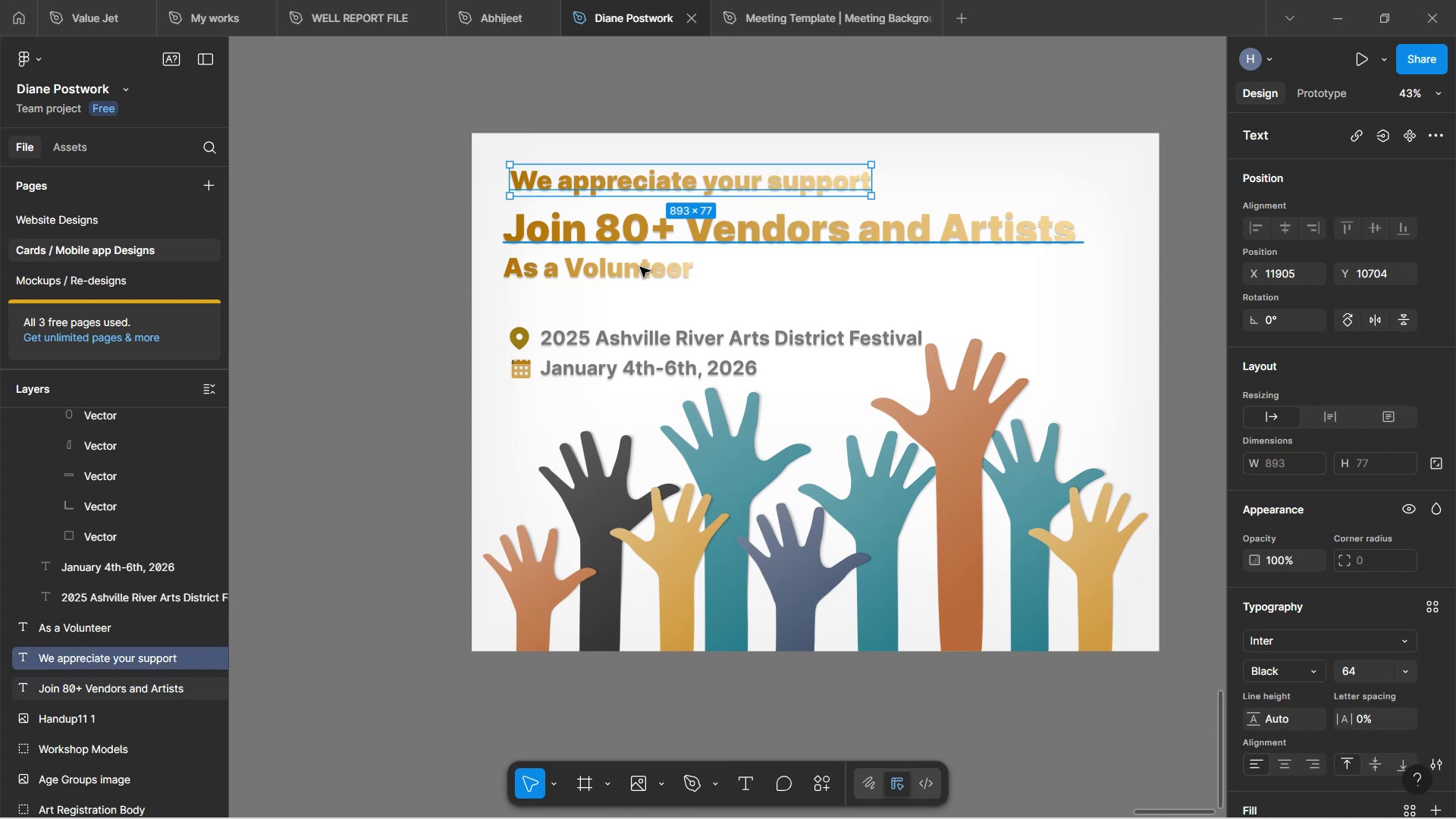 
left_click([696, 291])
 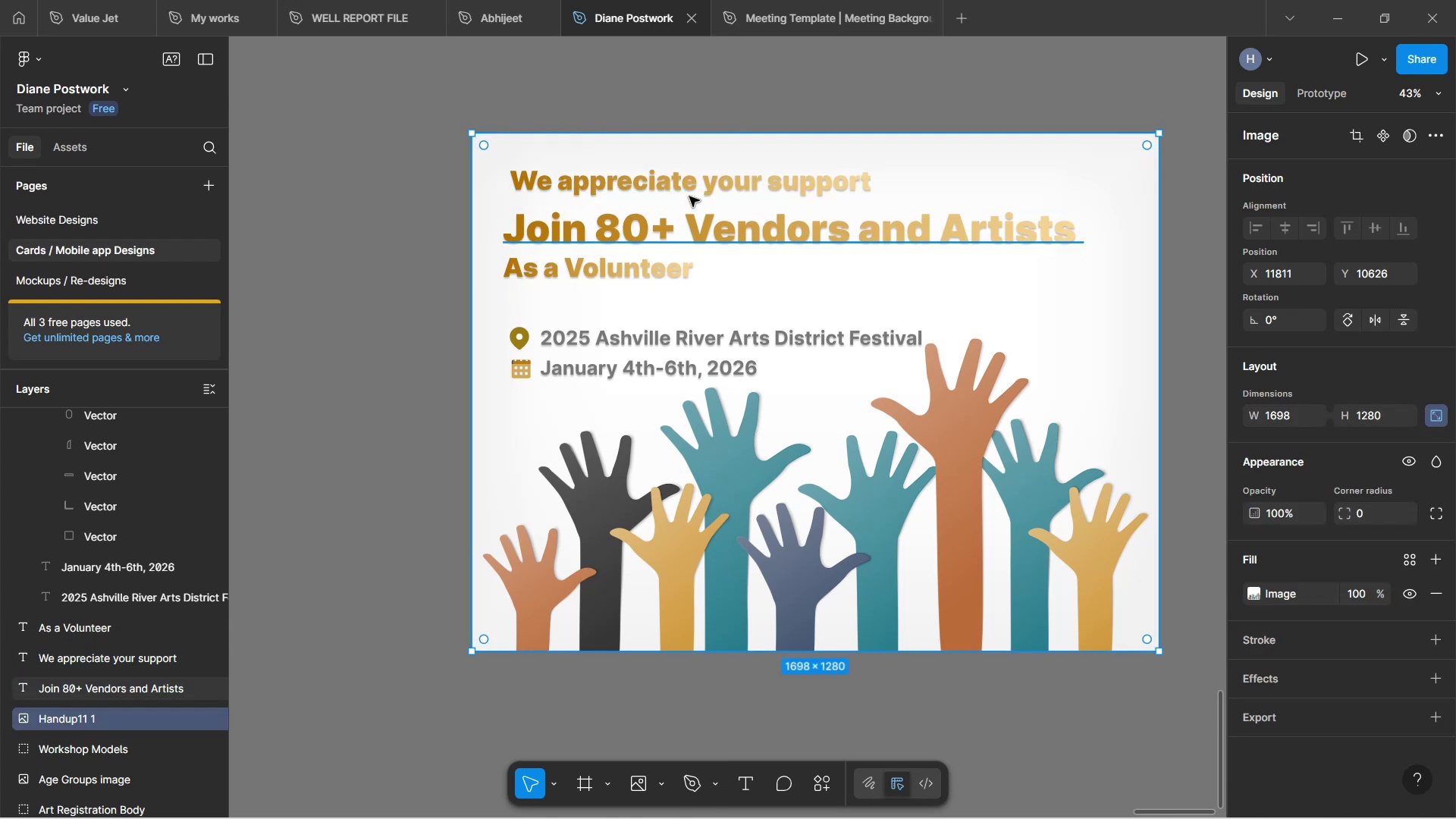 
left_click([691, 194])
 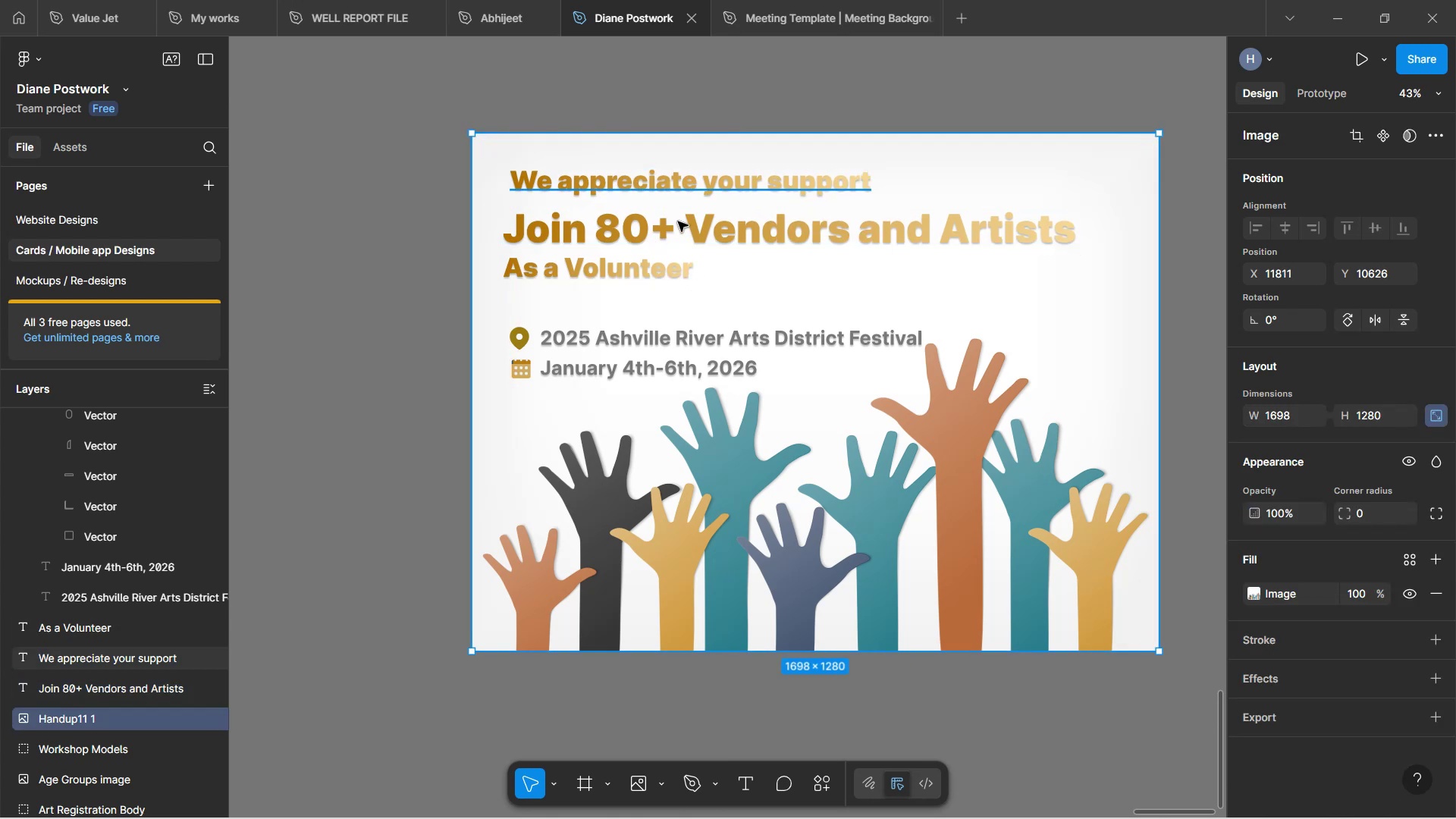 
hold_key(key=ShiftLeft, duration=1.54)
left_click([659, 249])
 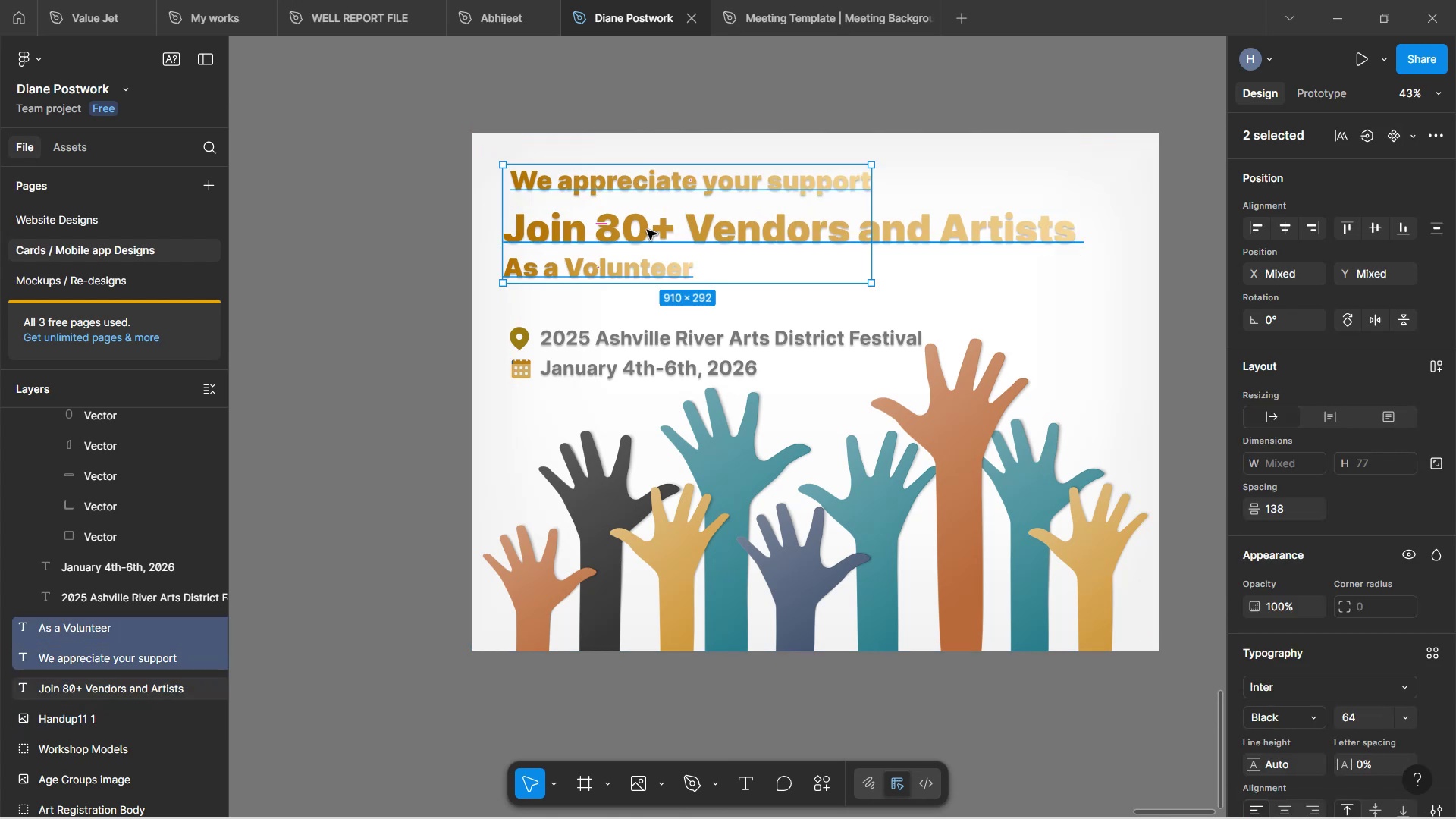 
left_click([644, 230])
 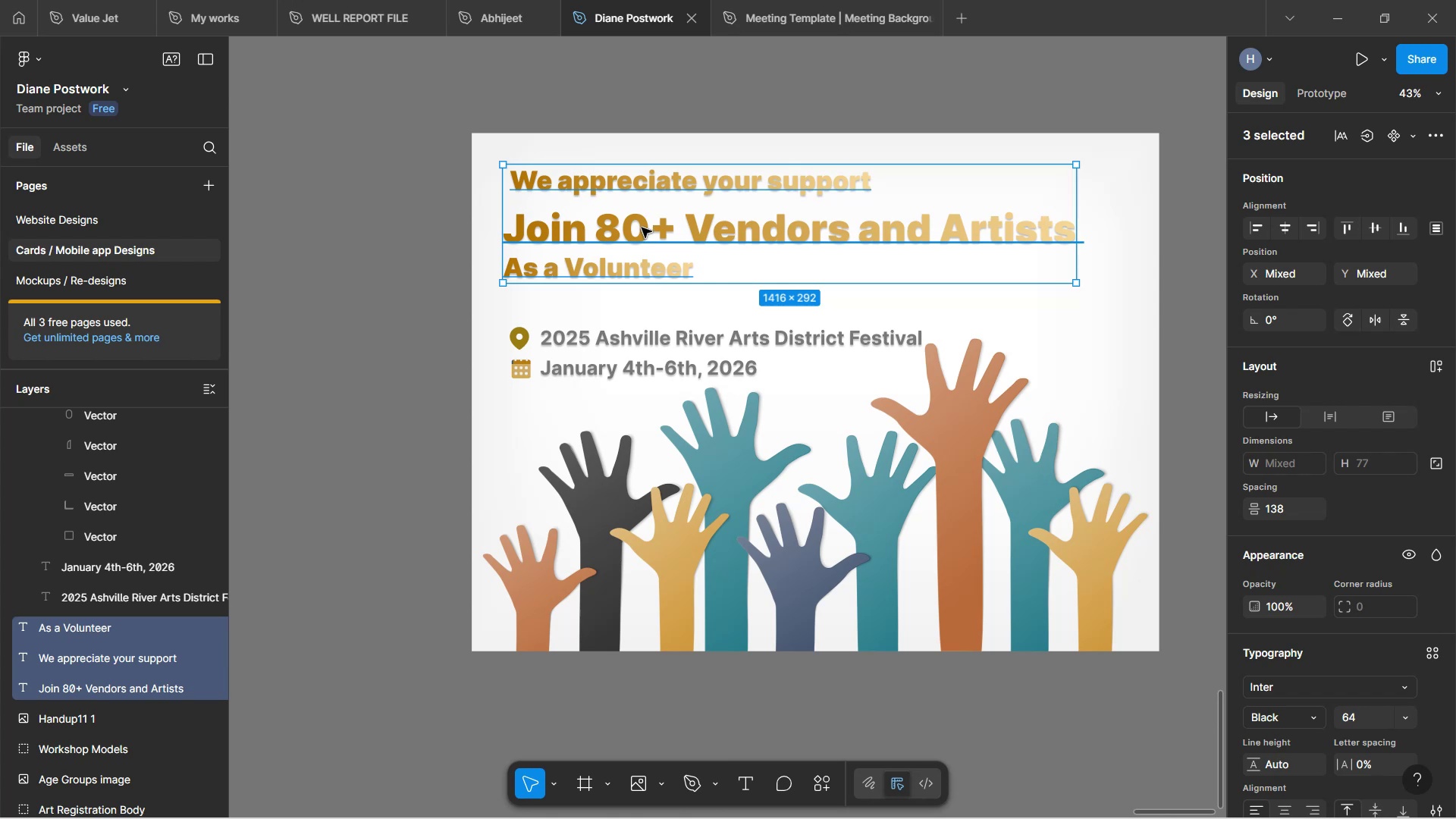 
key(Shift+ShiftLeft)
 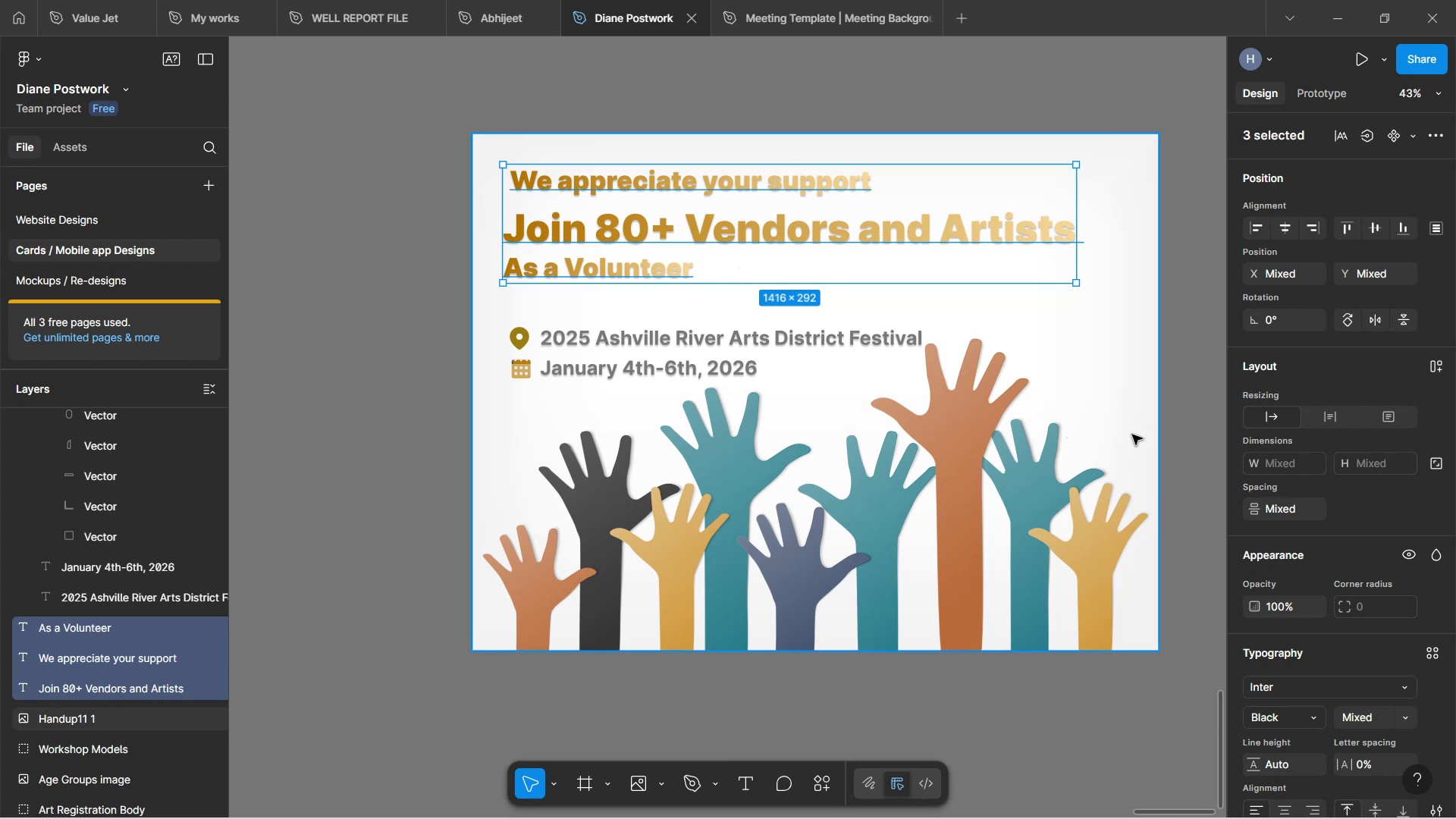 
scroll: coordinate [1292, 573], scroll_direction: down, amount: 9.0
 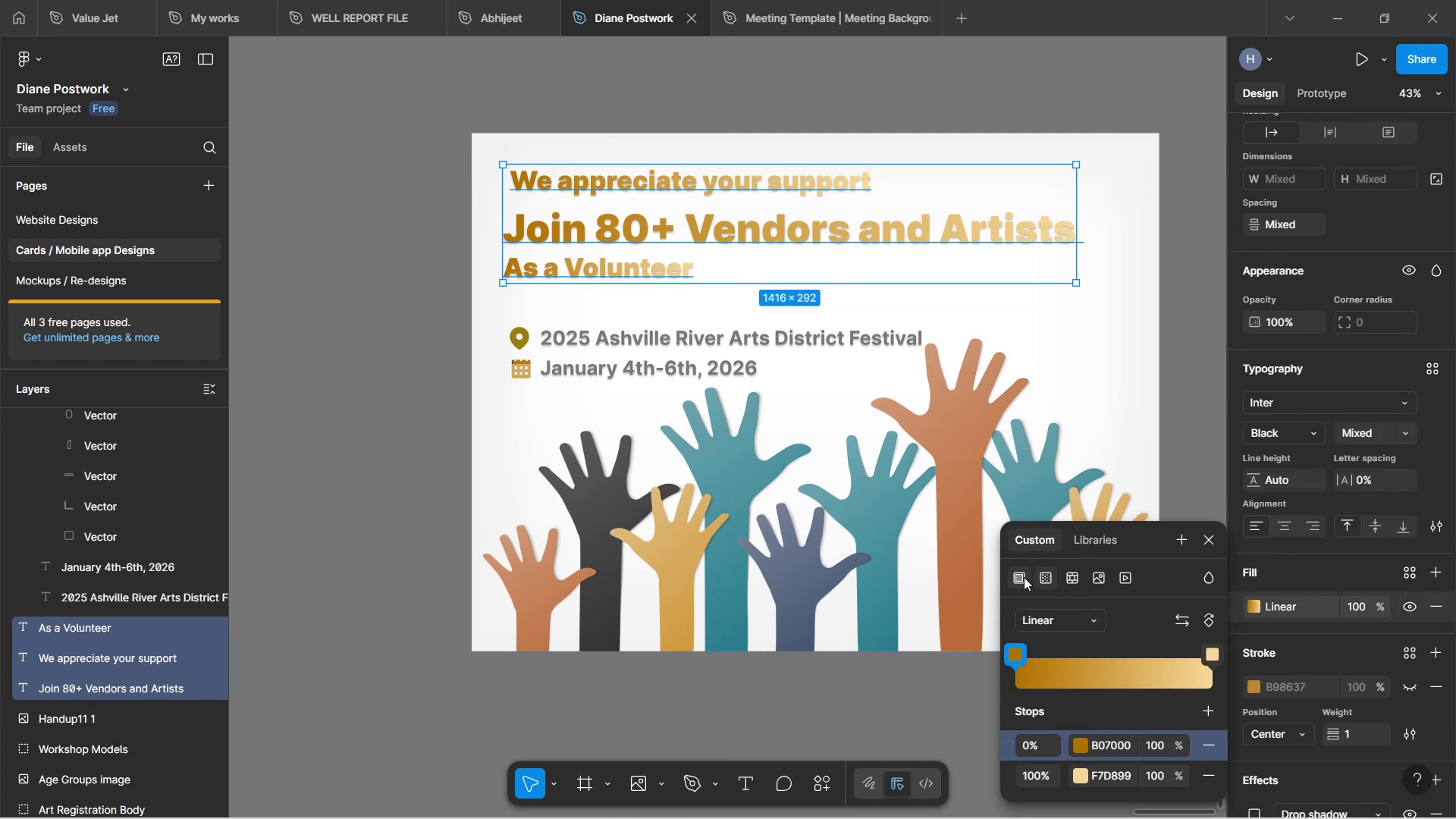 
wait(7.3)
 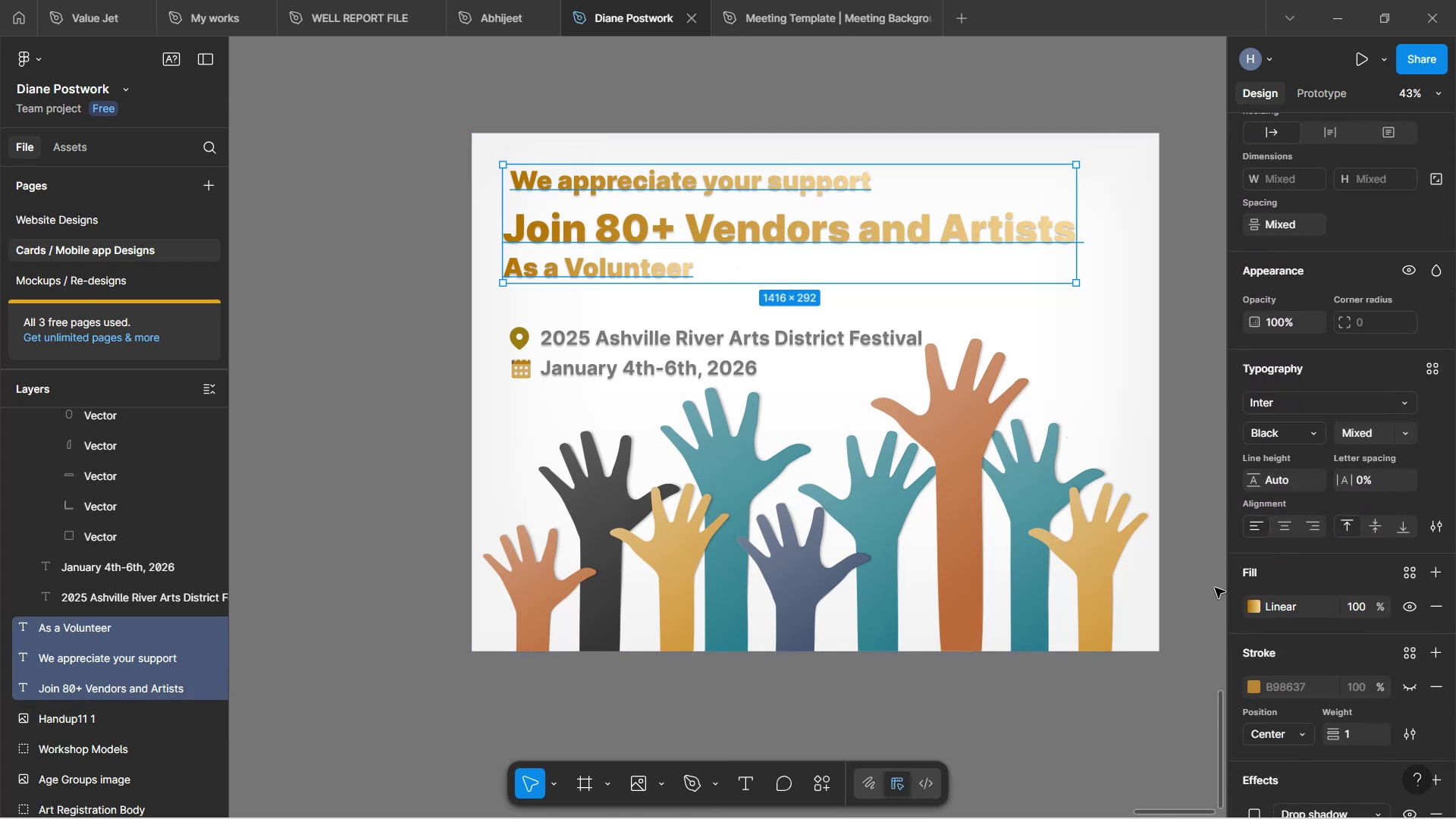 
left_click([1023, 736])
 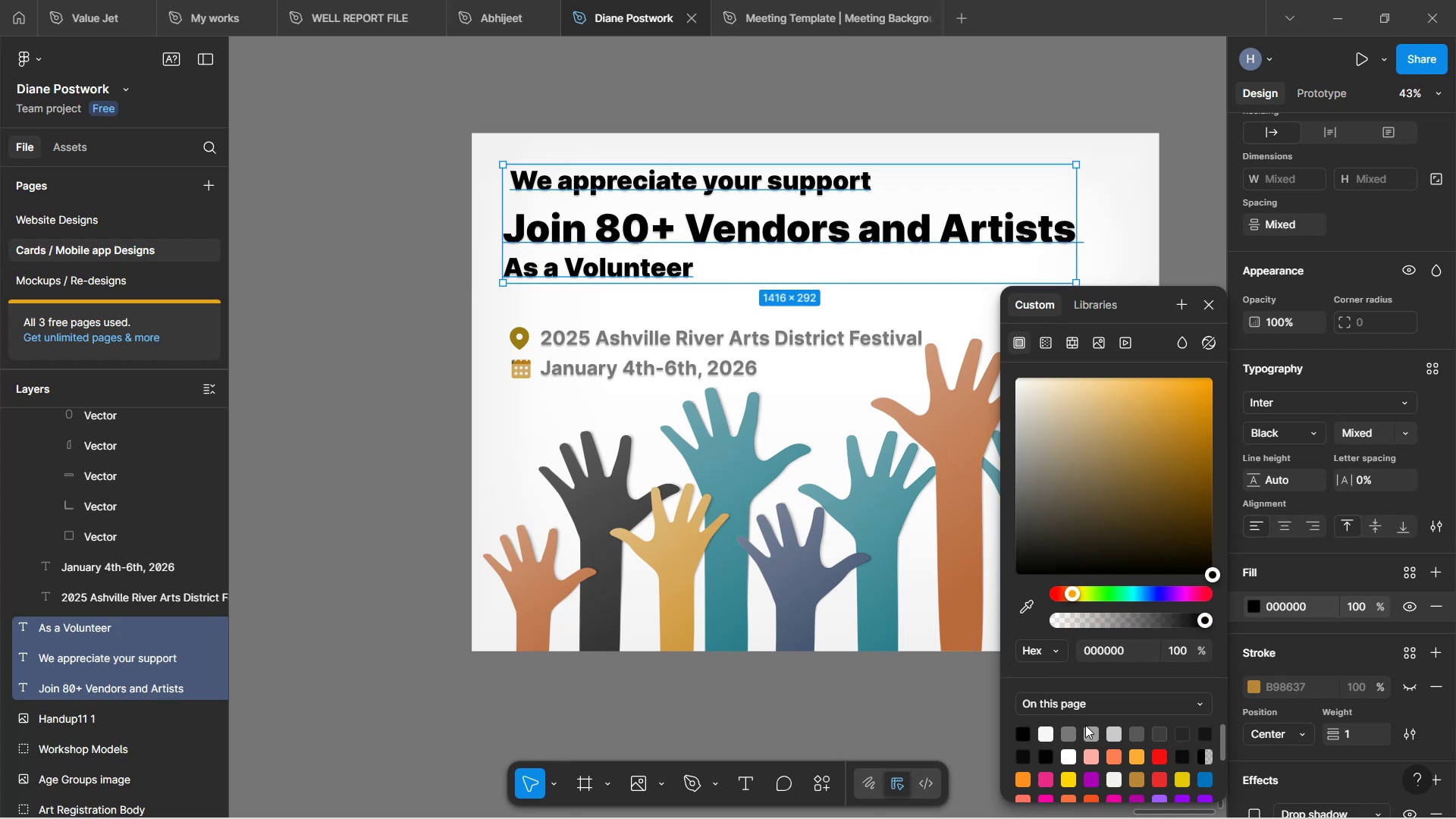 
left_click([1140, 736])
 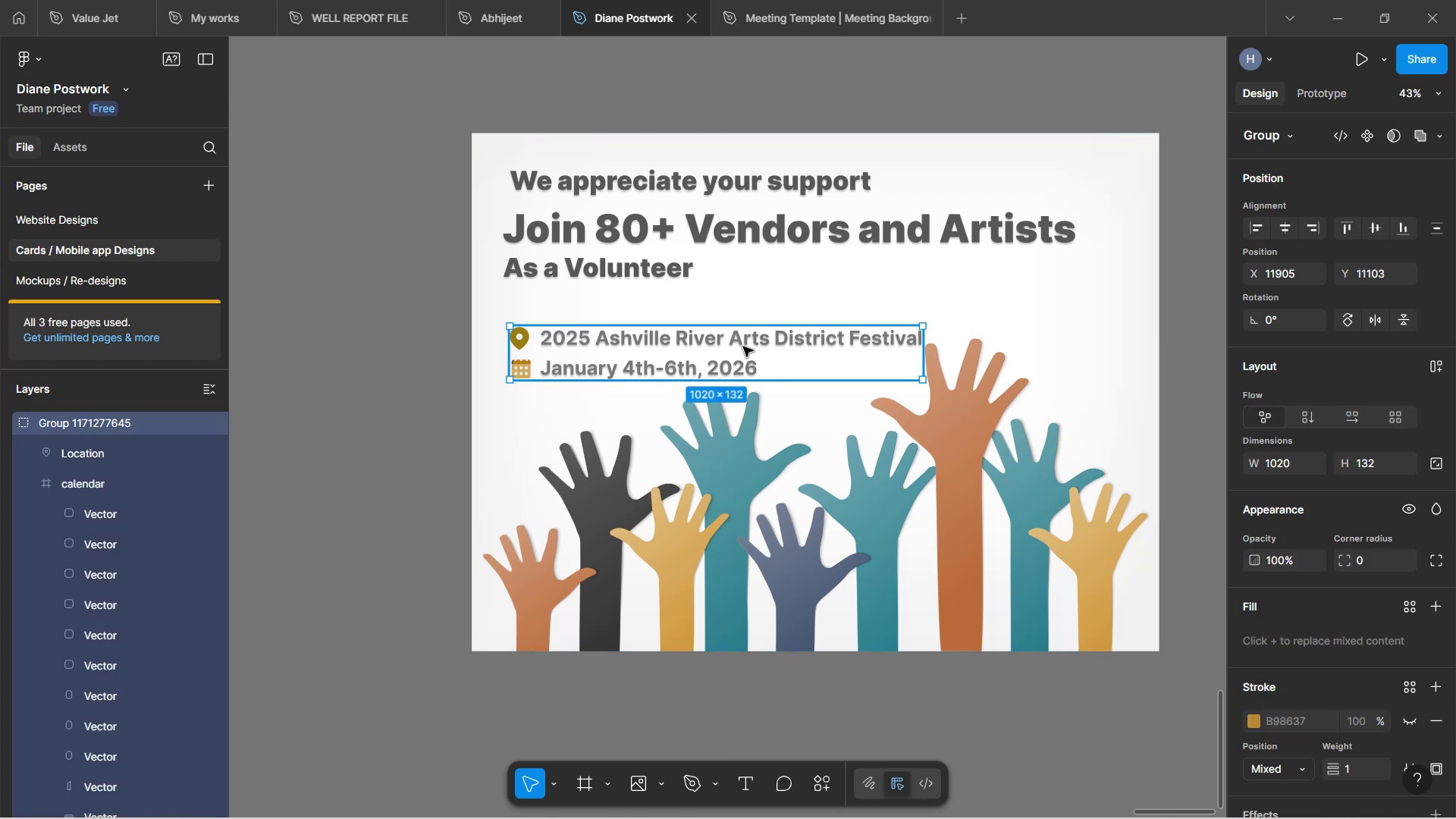 
wait(18.94)
 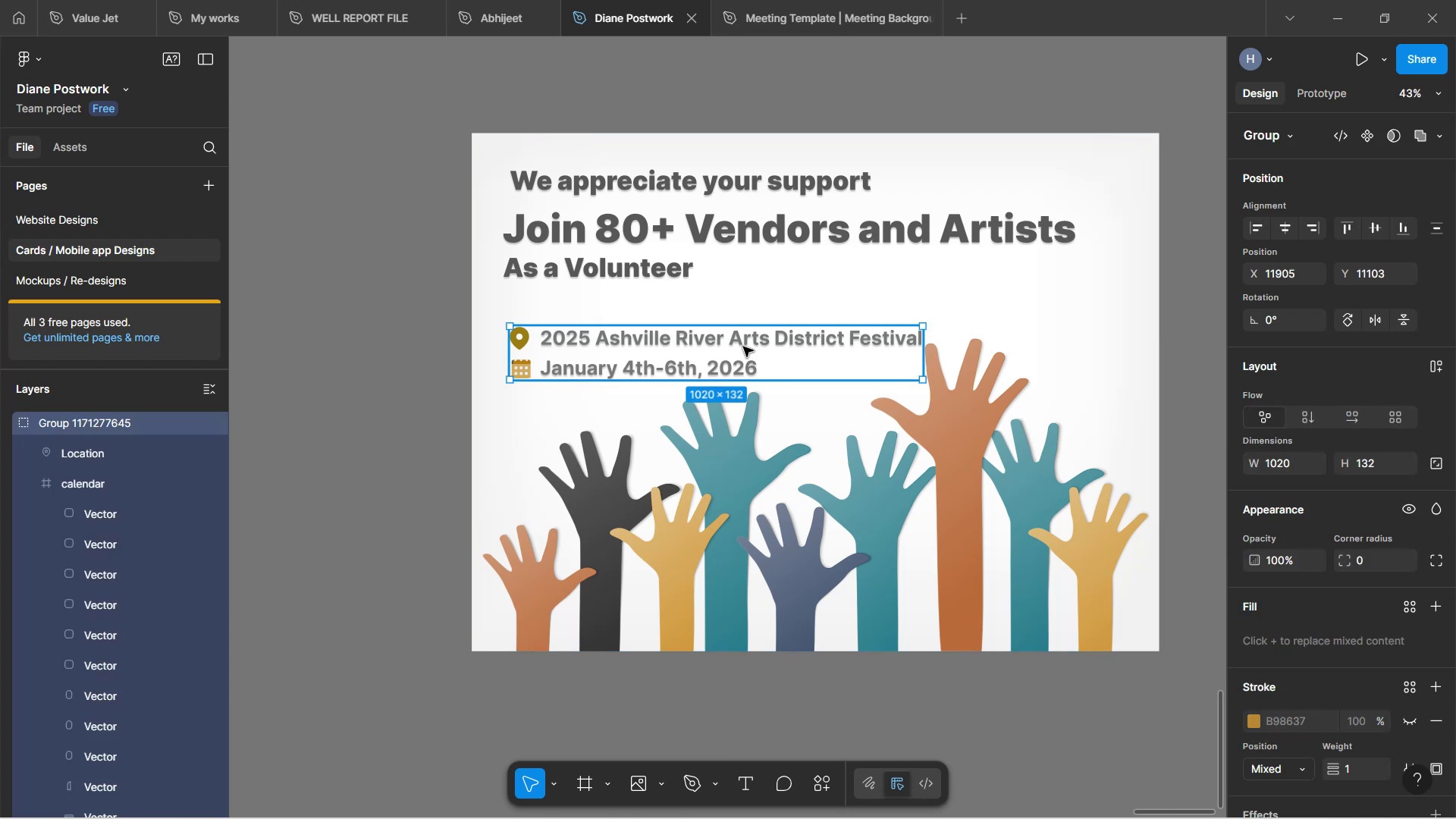 
left_click([555, 345])
 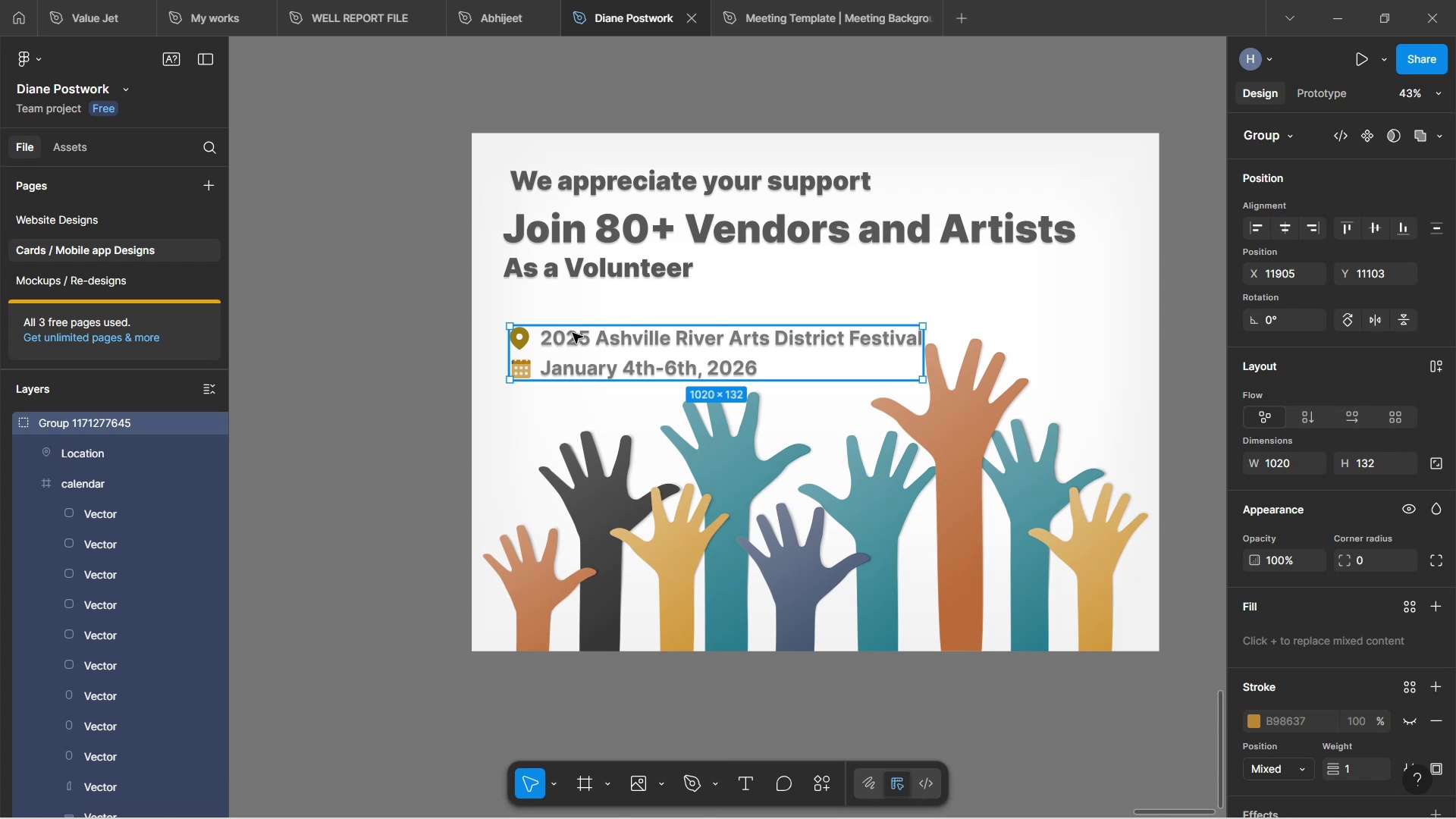 
double_click([577, 342])
 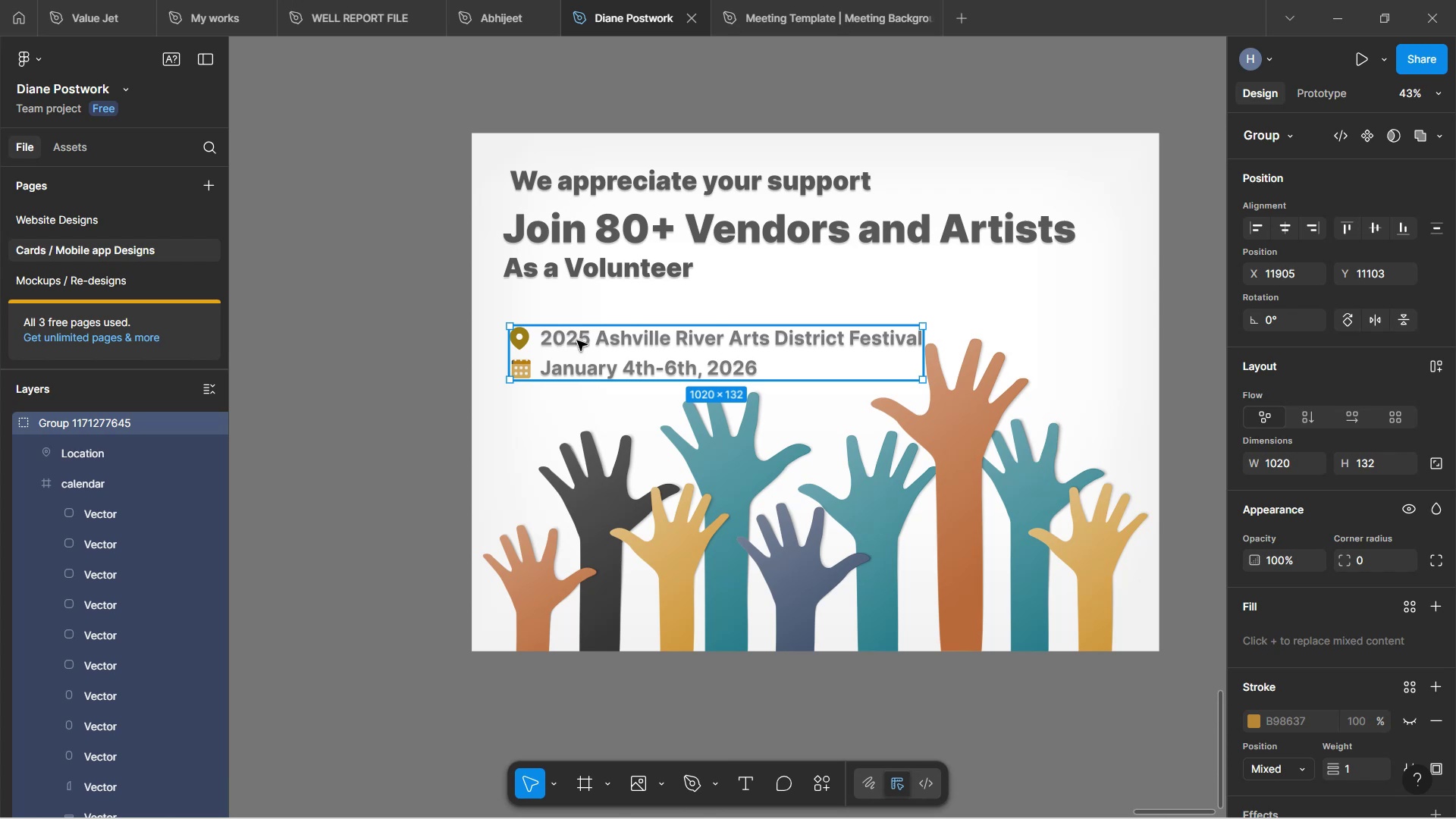 
left_click([577, 340])
 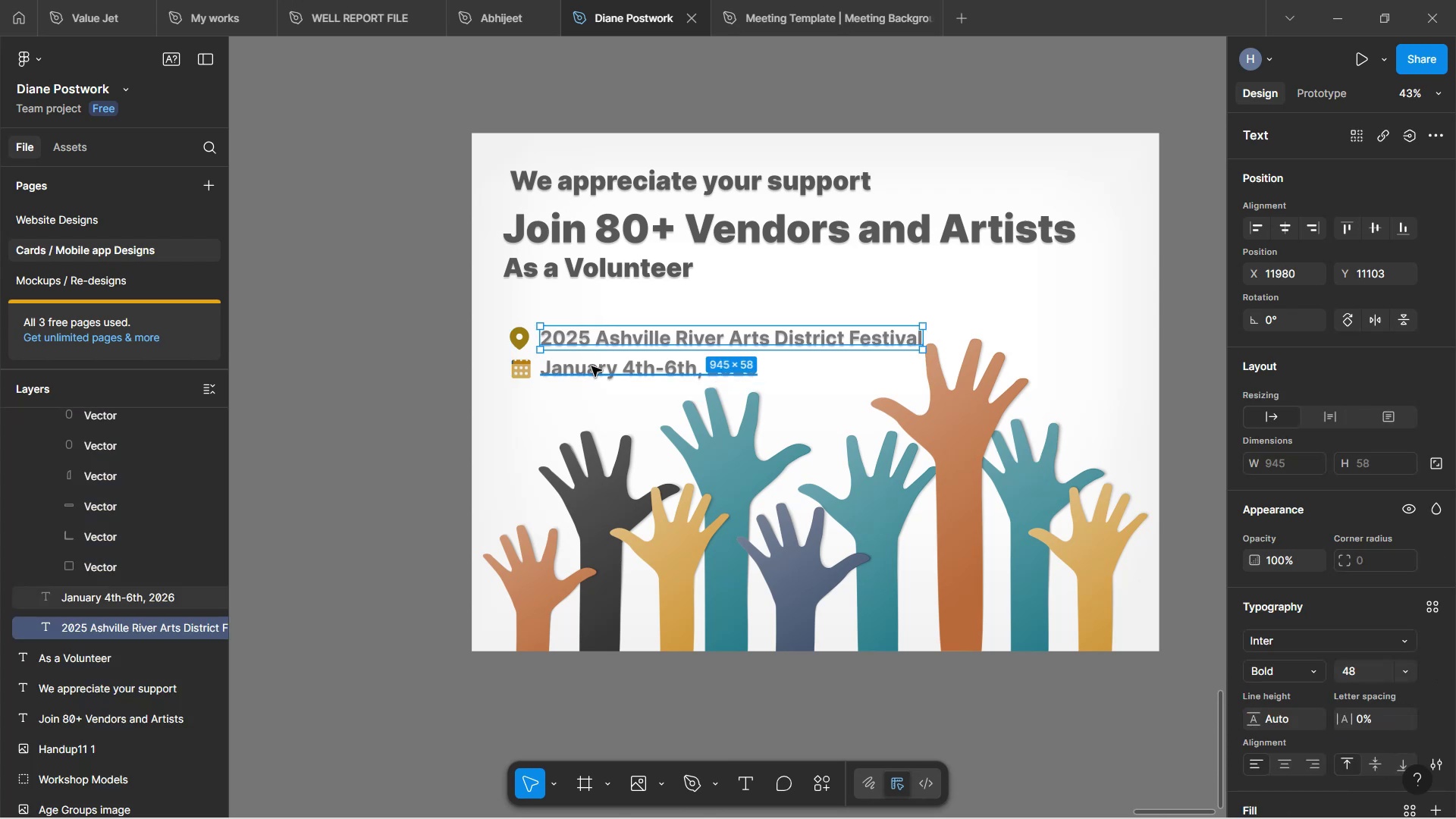 
hold_key(key=ShiftLeft, duration=0.72)
left_click([592, 369])
 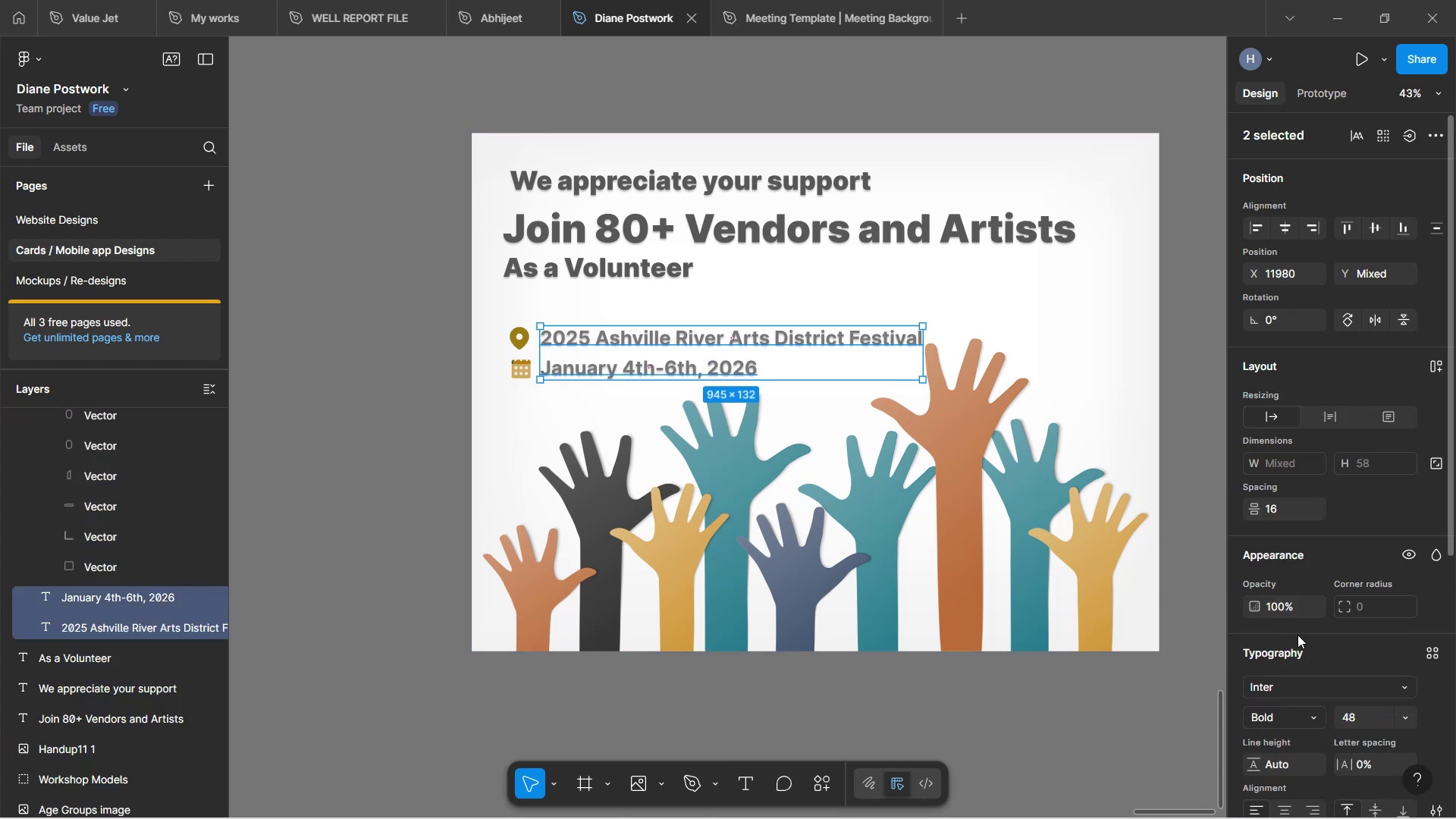 
mouse_move([1378, 688])
 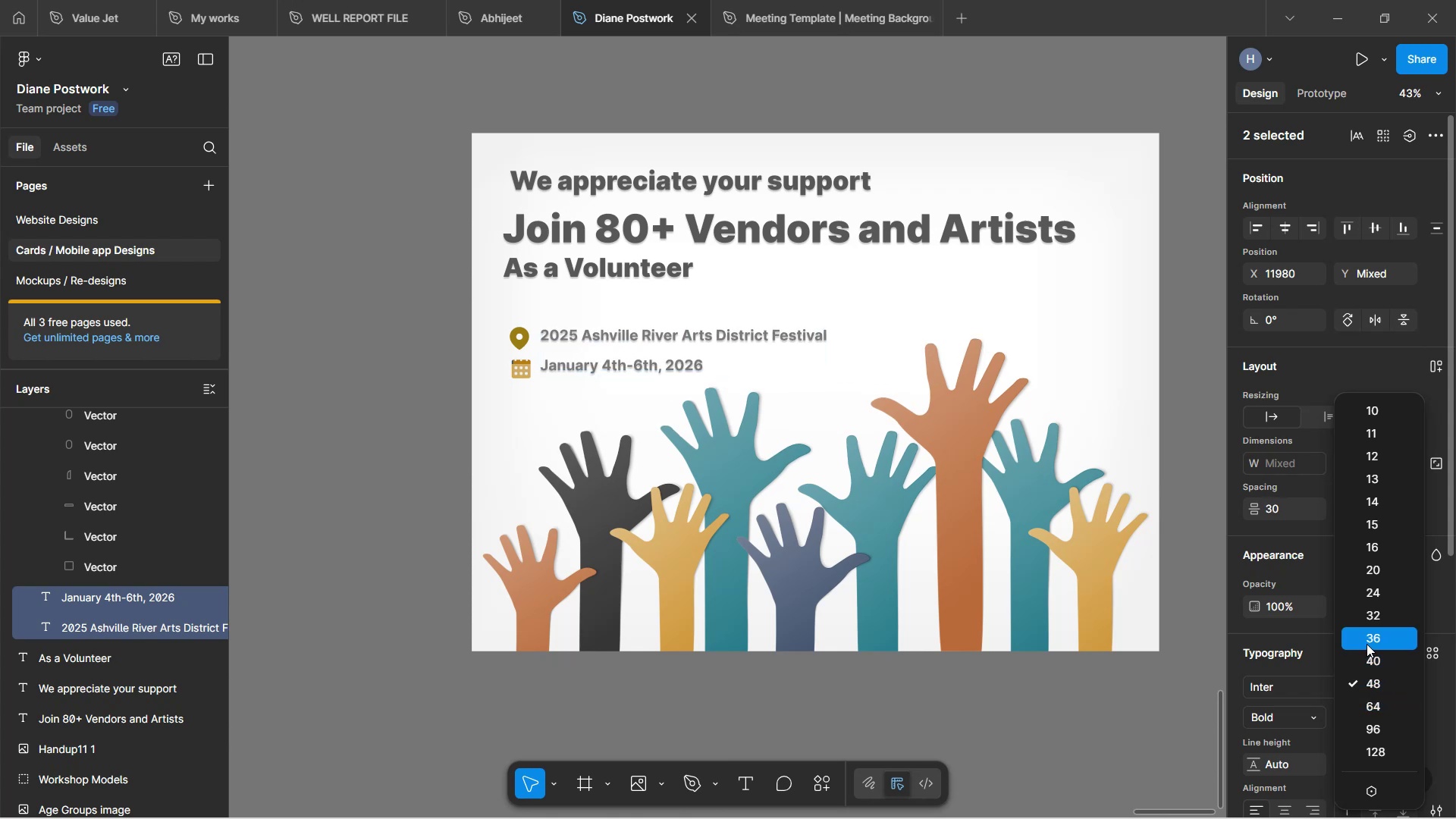 
left_click([1367, 644])
 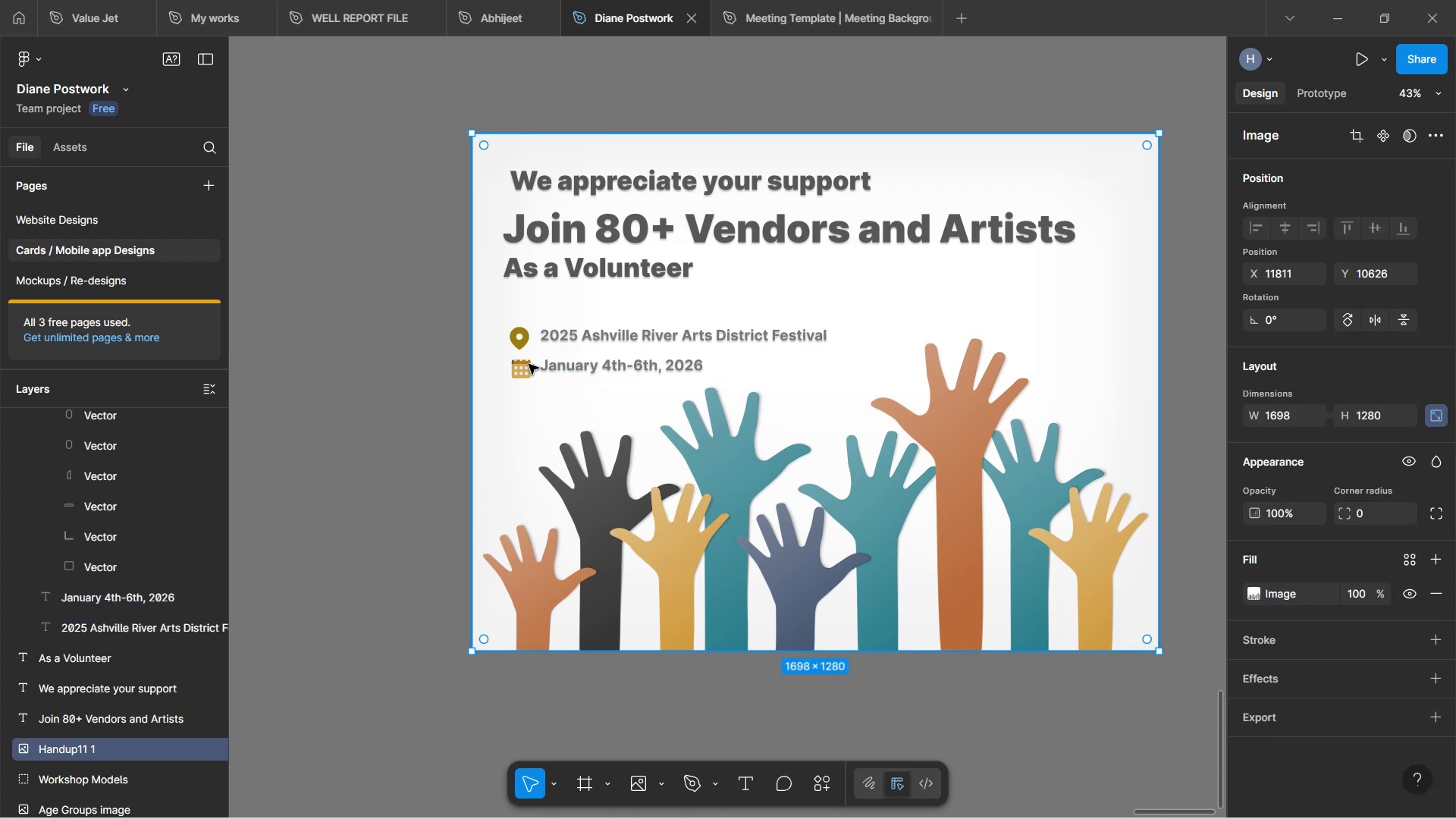 
left_click([521, 344])
 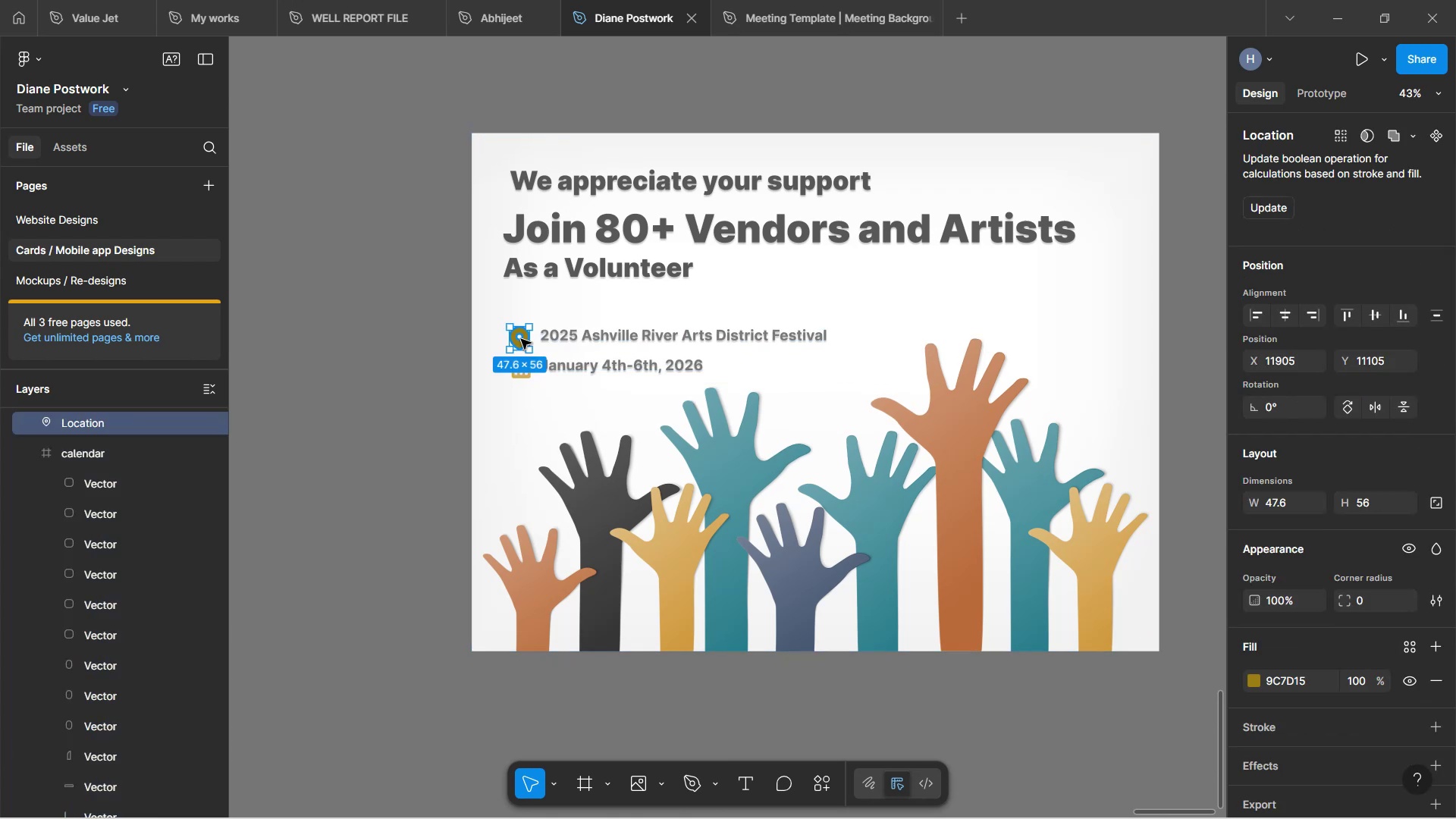 
hold_key(key=ControlLeft, duration=0.61)
scroll: coordinate [521, 339], scroll_direction: up, amount: 6.0
 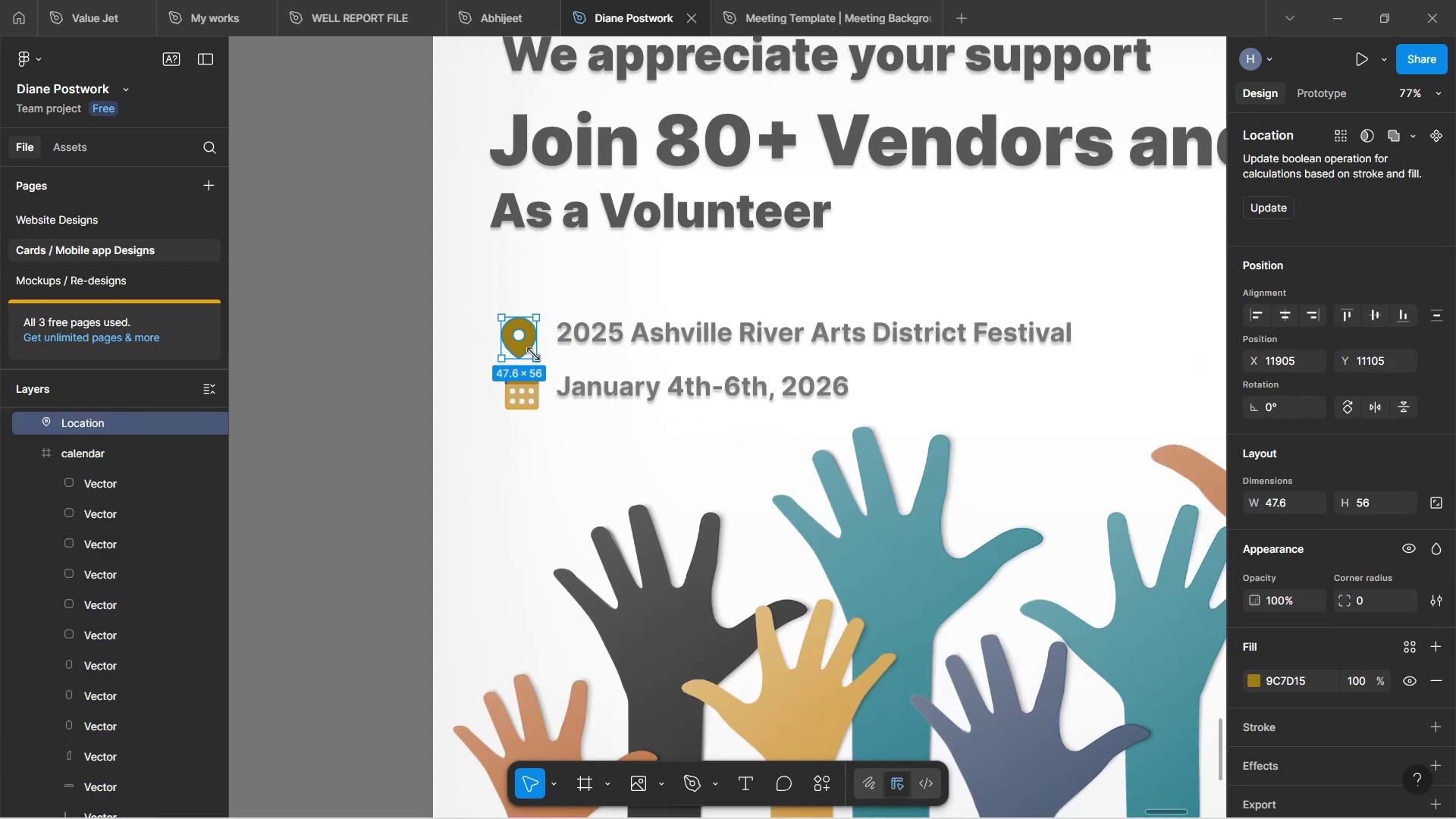 
hold_key(key=ShiftLeft, duration=1.53)
left_click_drag(start_coordinate=[532, 359], to_coordinate=[521, 350])
 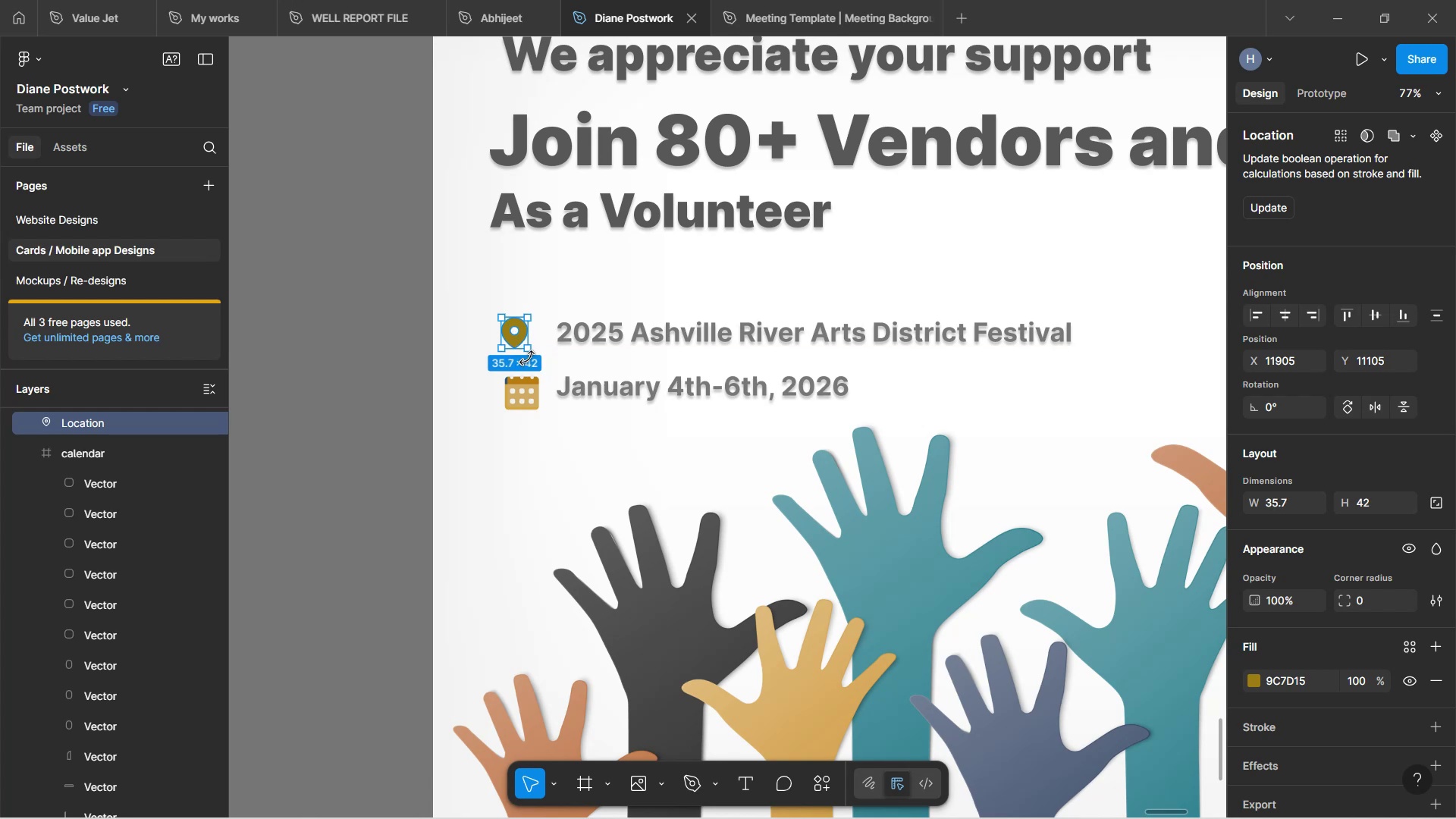 
hold_key(key=ShiftLeft, duration=0.77)
 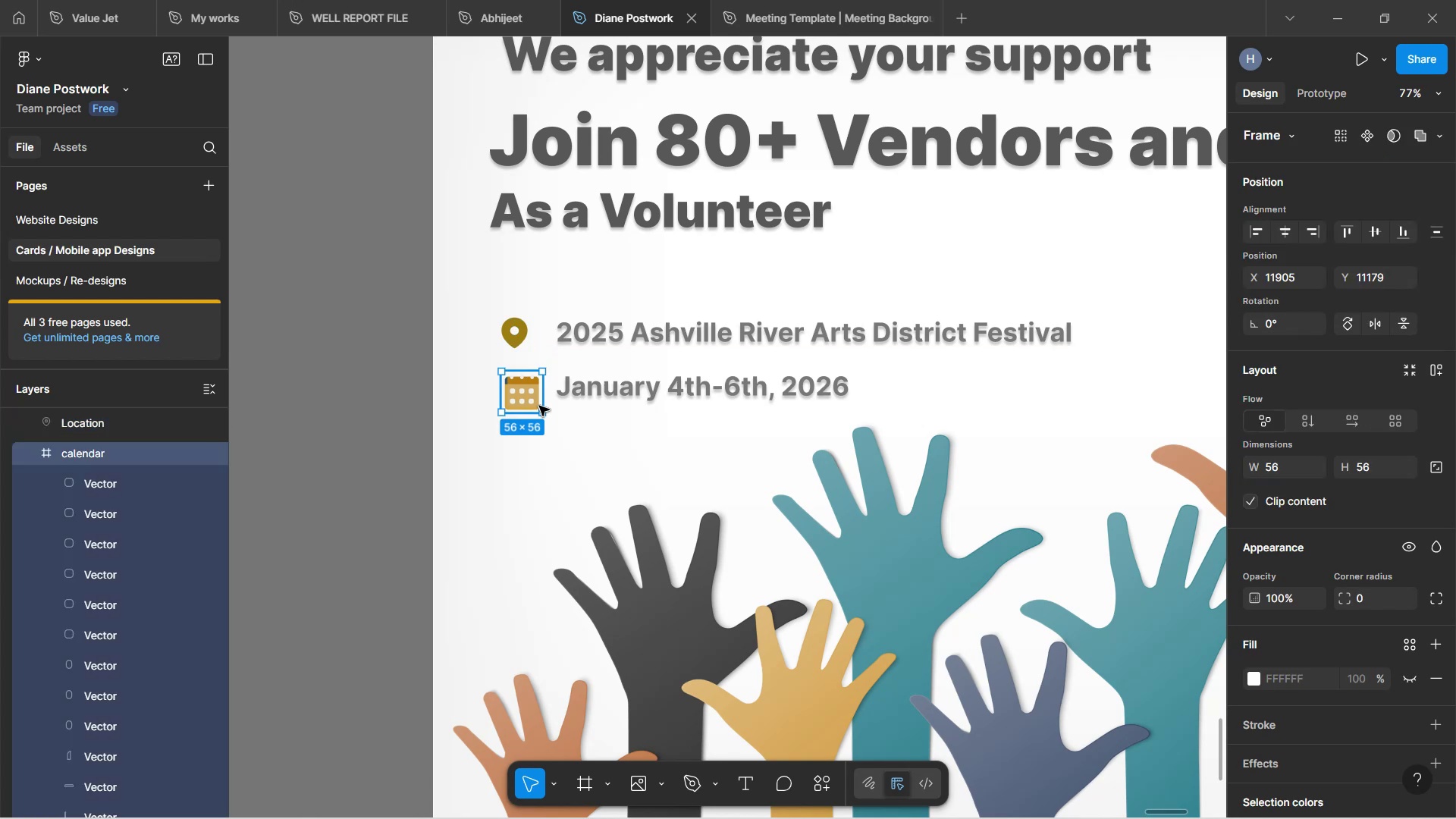 
hold_key(key=ShiftLeft, duration=1.52)
left_click_drag(start_coordinate=[538, 408], to_coordinate=[532, 393])
 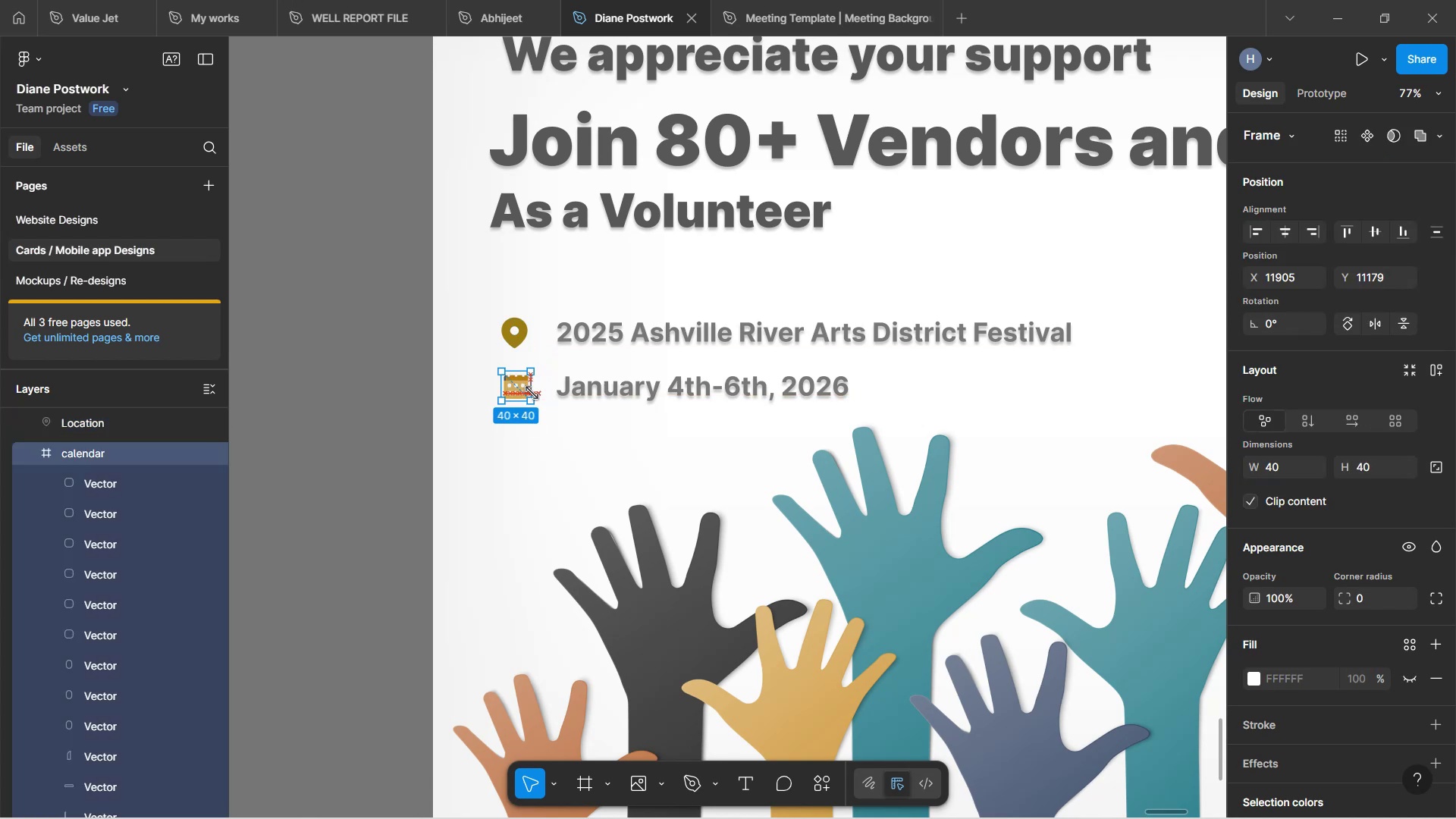 
key(Shift+ShiftLeft)
 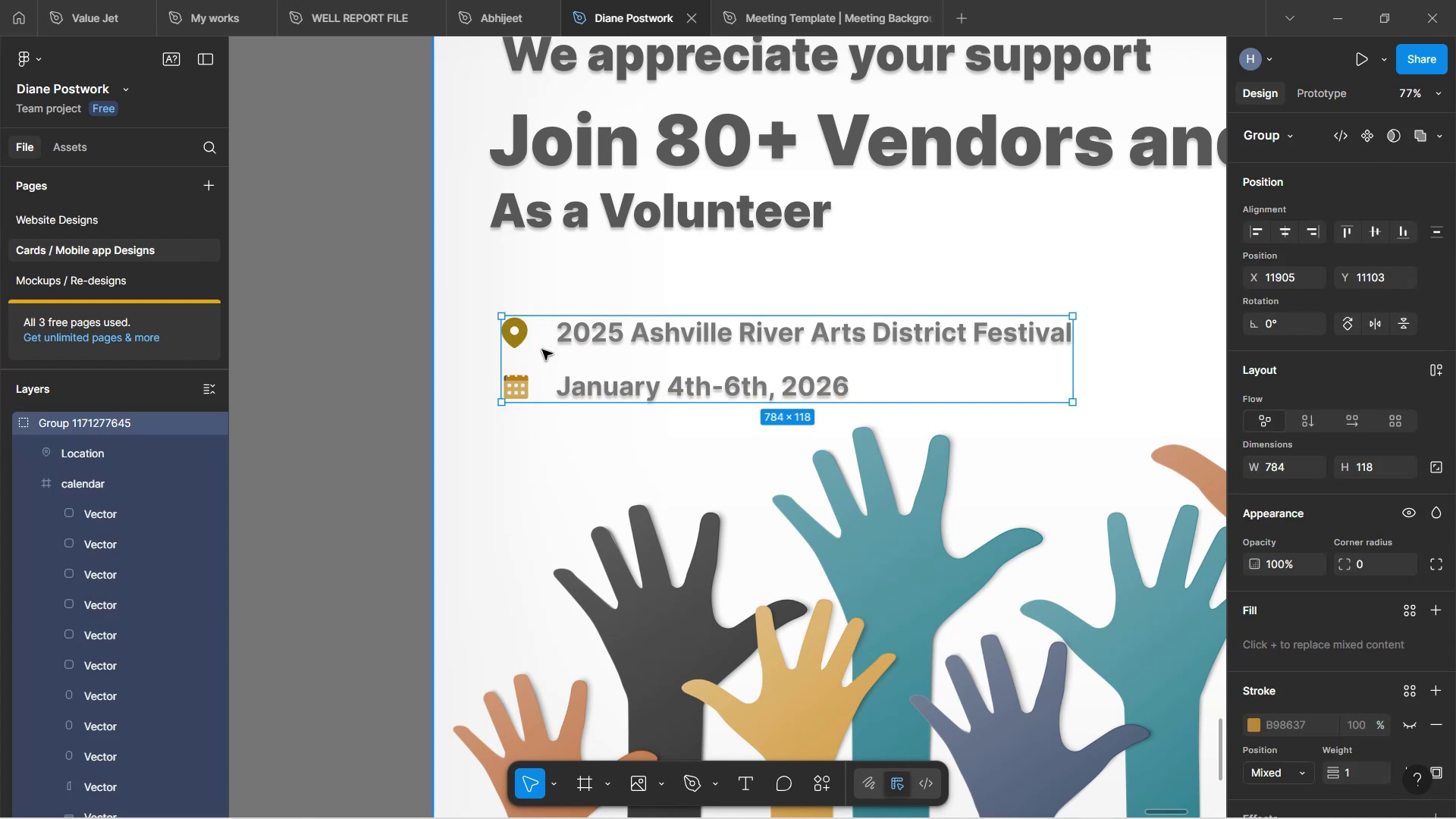 
left_click([519, 331])
 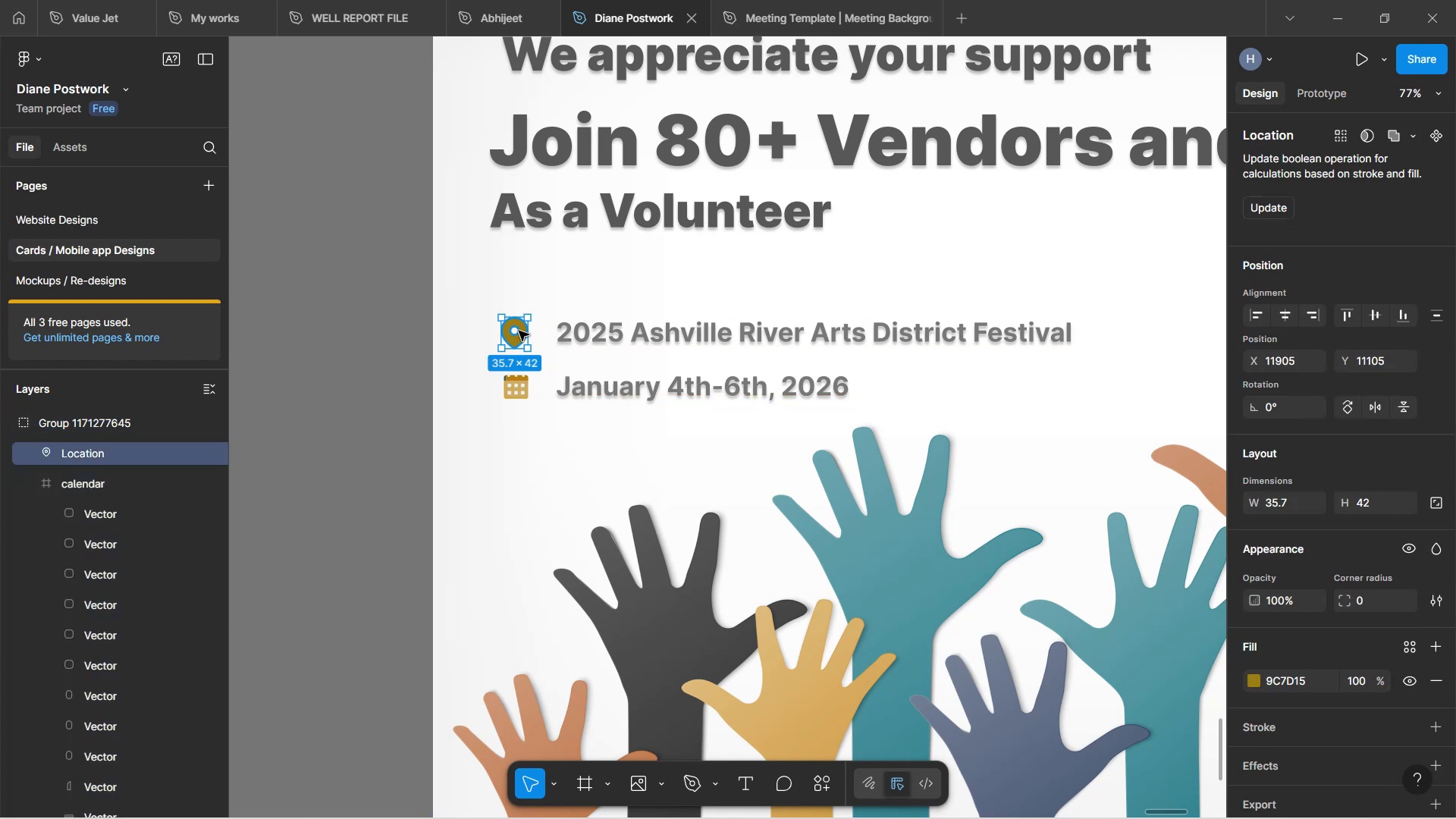 
left_click_drag(start_coordinate=[516, 337], to_coordinate=[532, 337])
 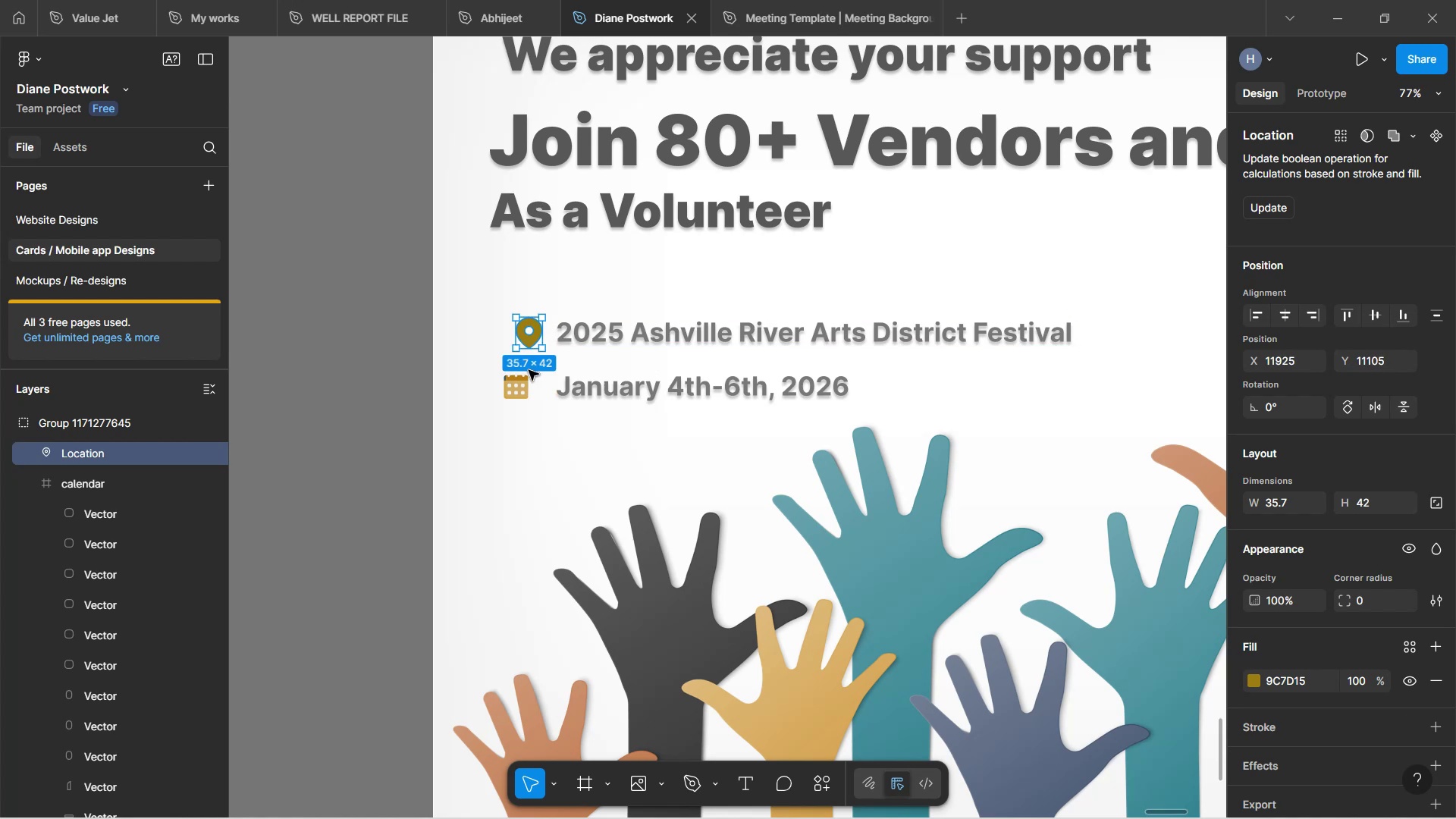 
left_click([521, 381])
 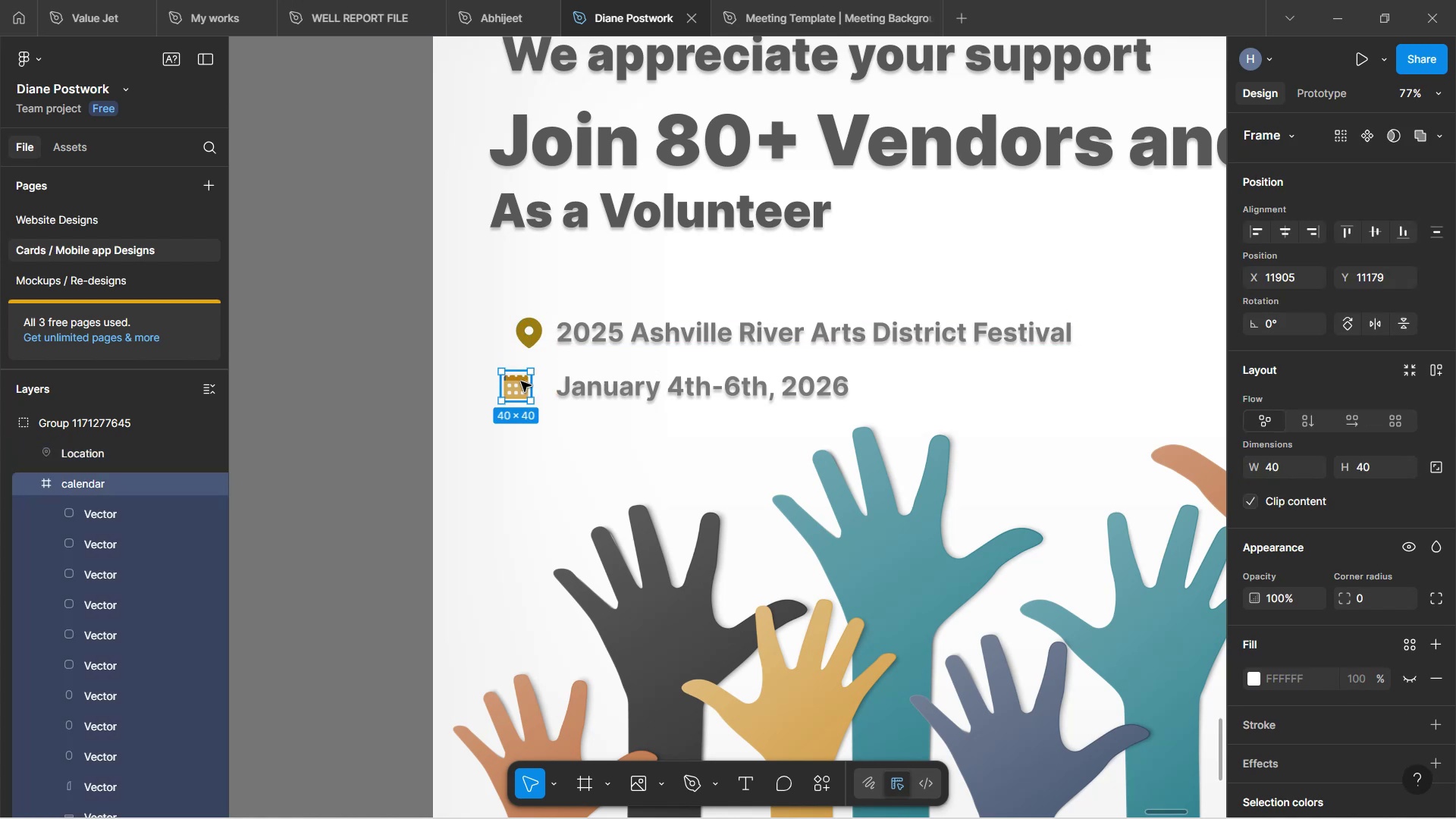 
left_click_drag(start_coordinate=[519, 388], to_coordinate=[532, 388])
 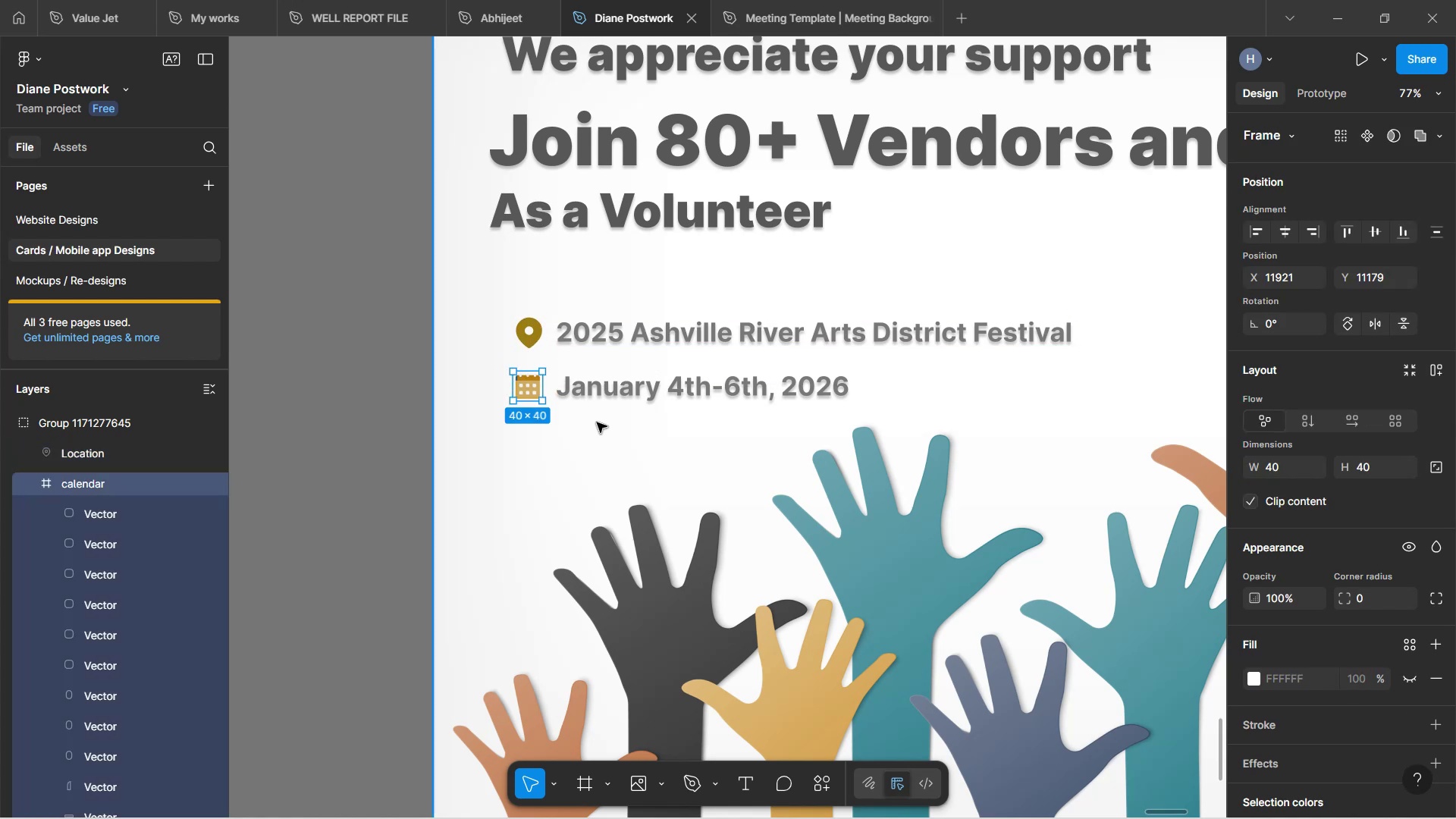 
hold_key(key=ControlLeft, duration=1.5)
scroll: coordinate [593, 402], scroll_direction: down, amount: 9.0
 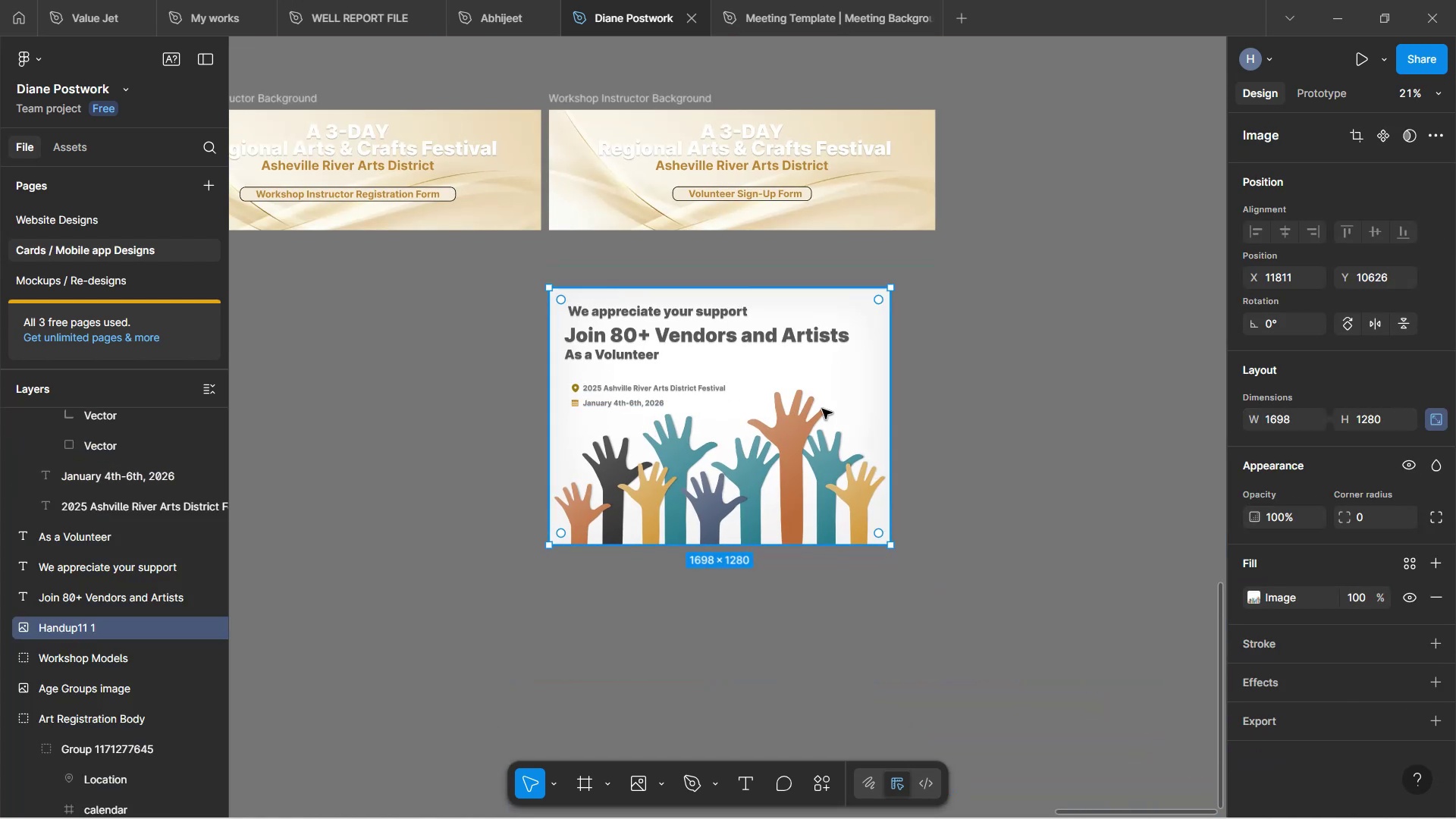 
left_click_drag(start_coordinate=[924, 371], to_coordinate=[916, 371])
 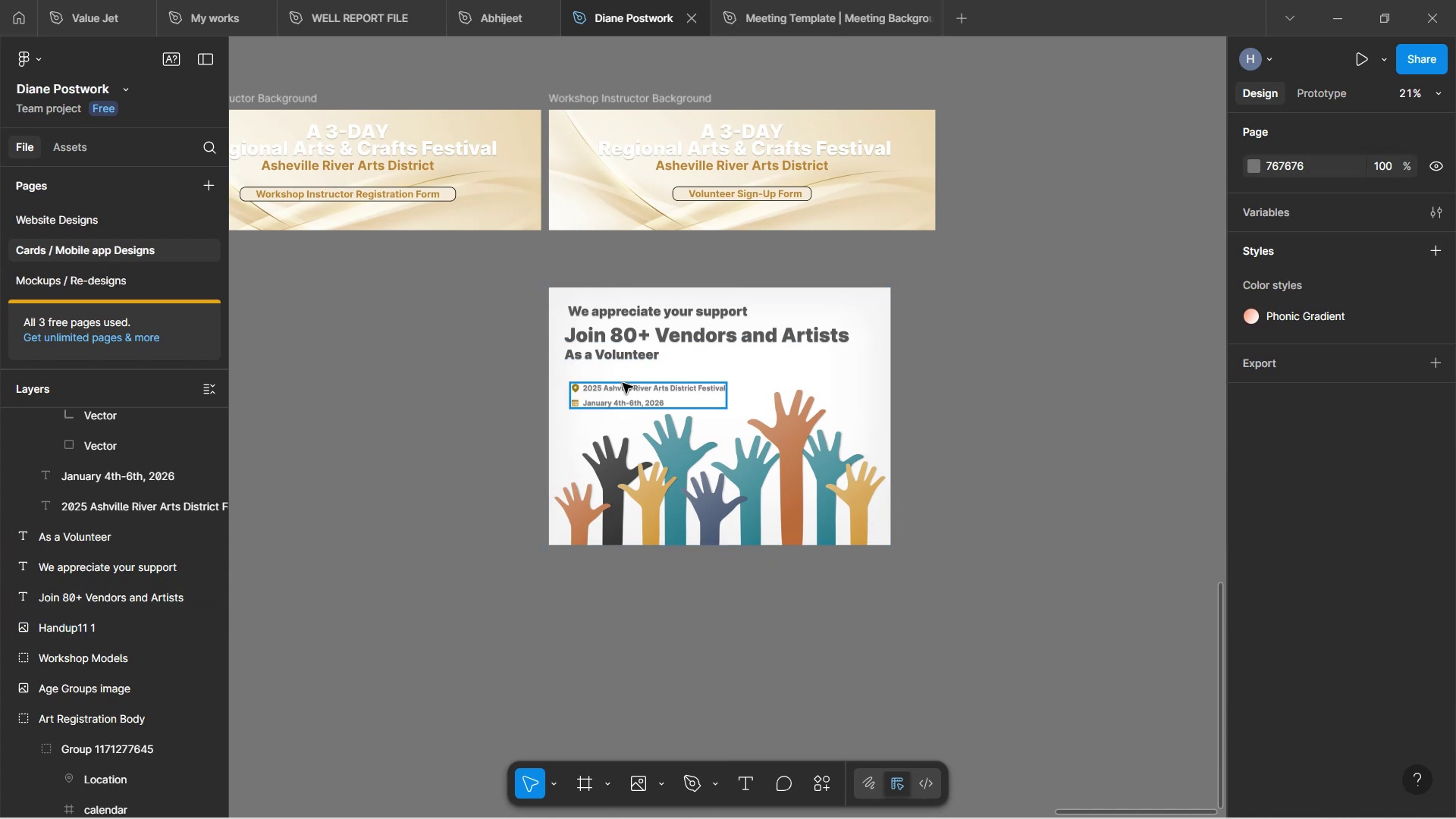 
wait(6.57)
 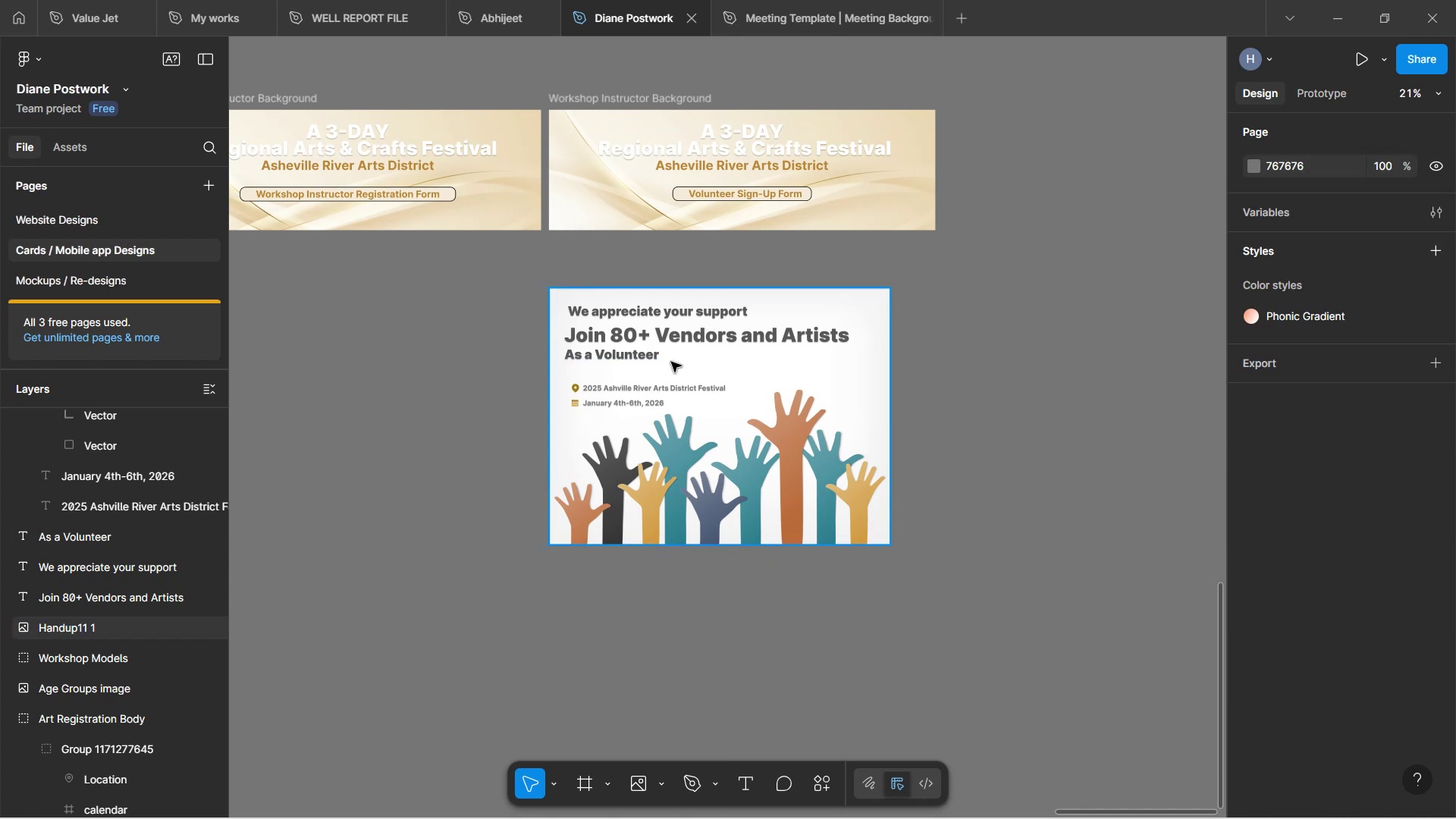 
hold_key(key=ControlLeft, duration=0.47)
scroll: coordinate [612, 381], scroll_direction: up, amount: 5.0
 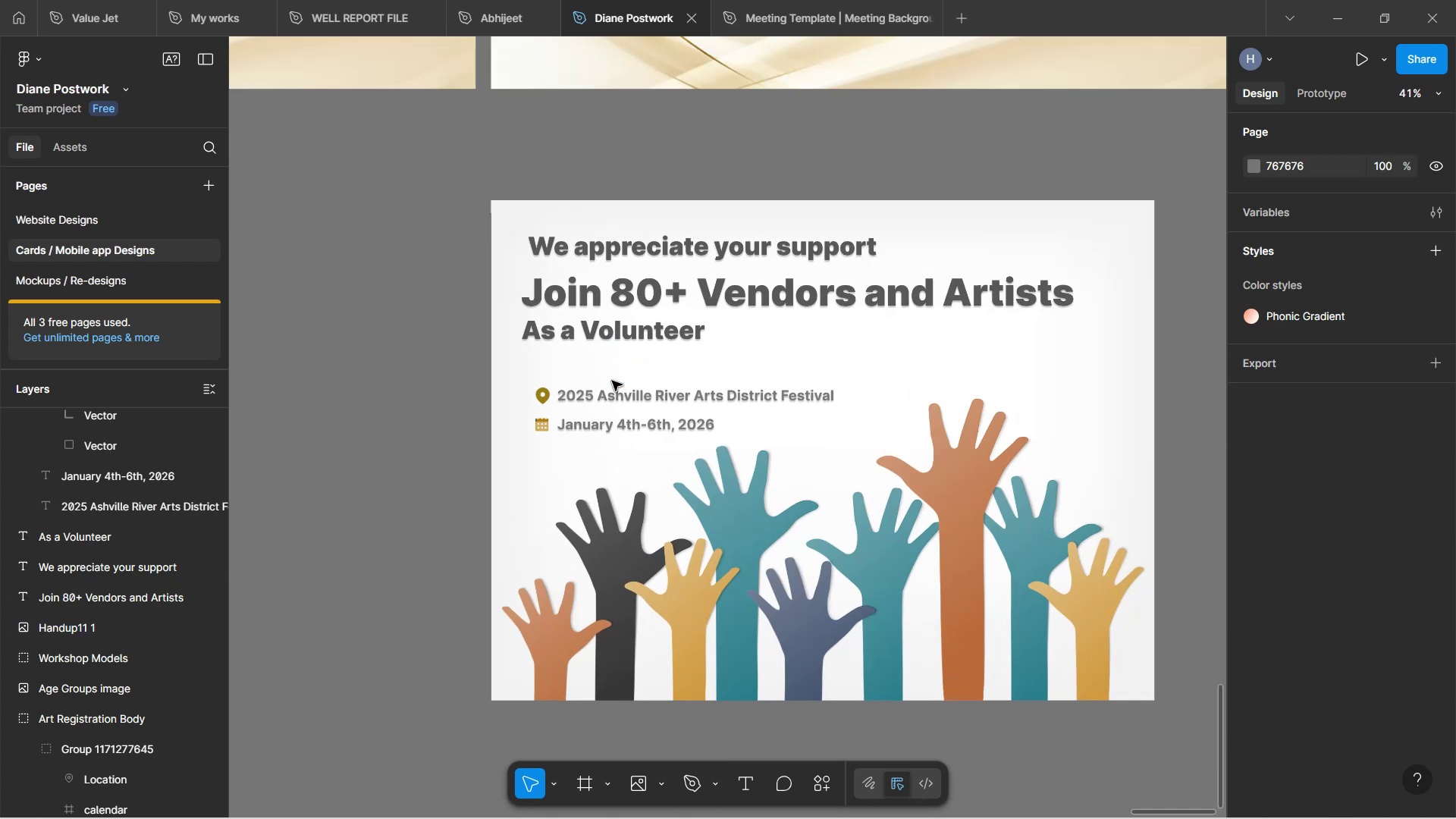 
left_click([627, 342])
 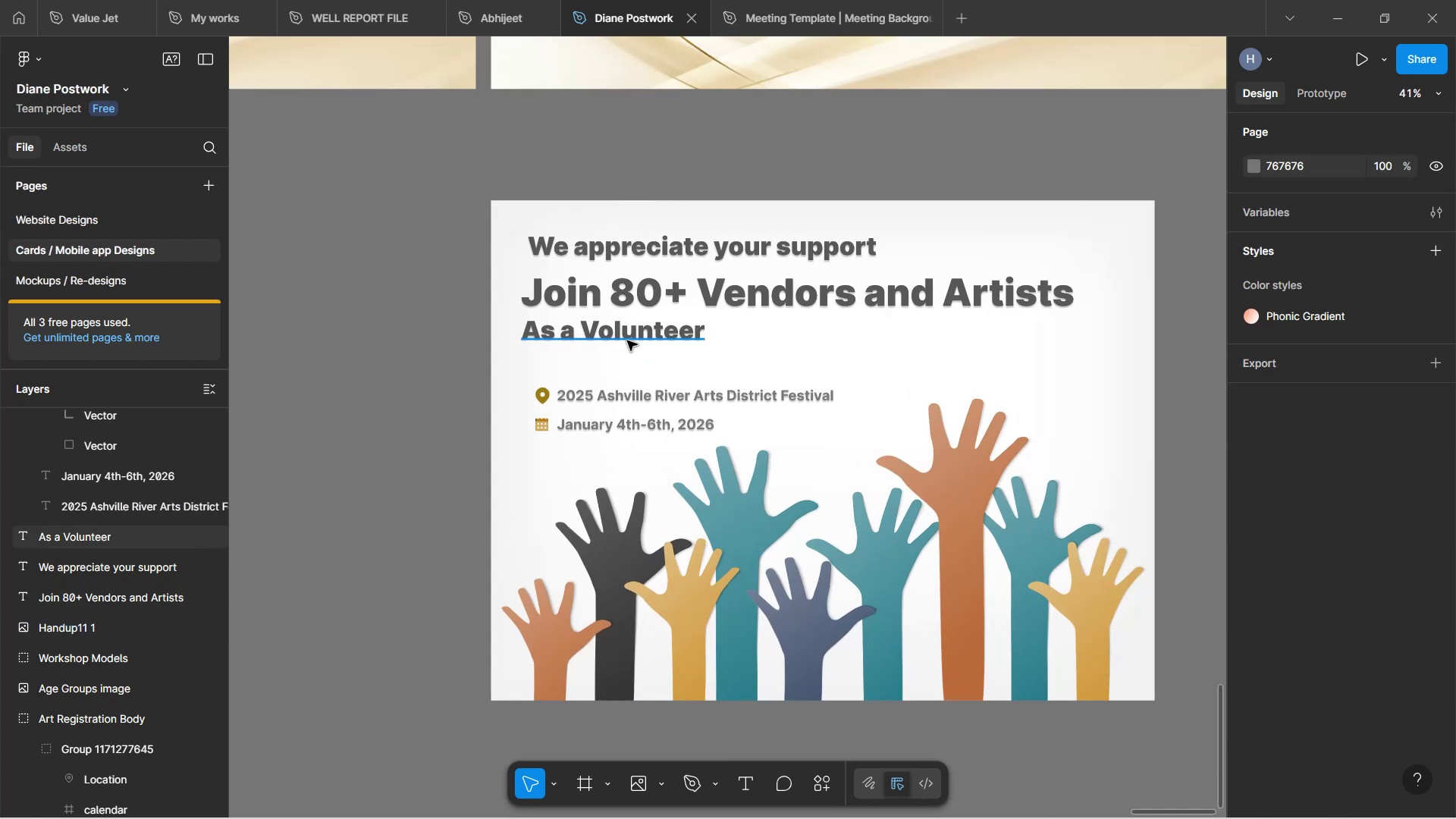 
hold_key(key=AltLeft, duration=1.01)
left_click_drag(start_coordinate=[627, 341], to_coordinate=[648, 370])
 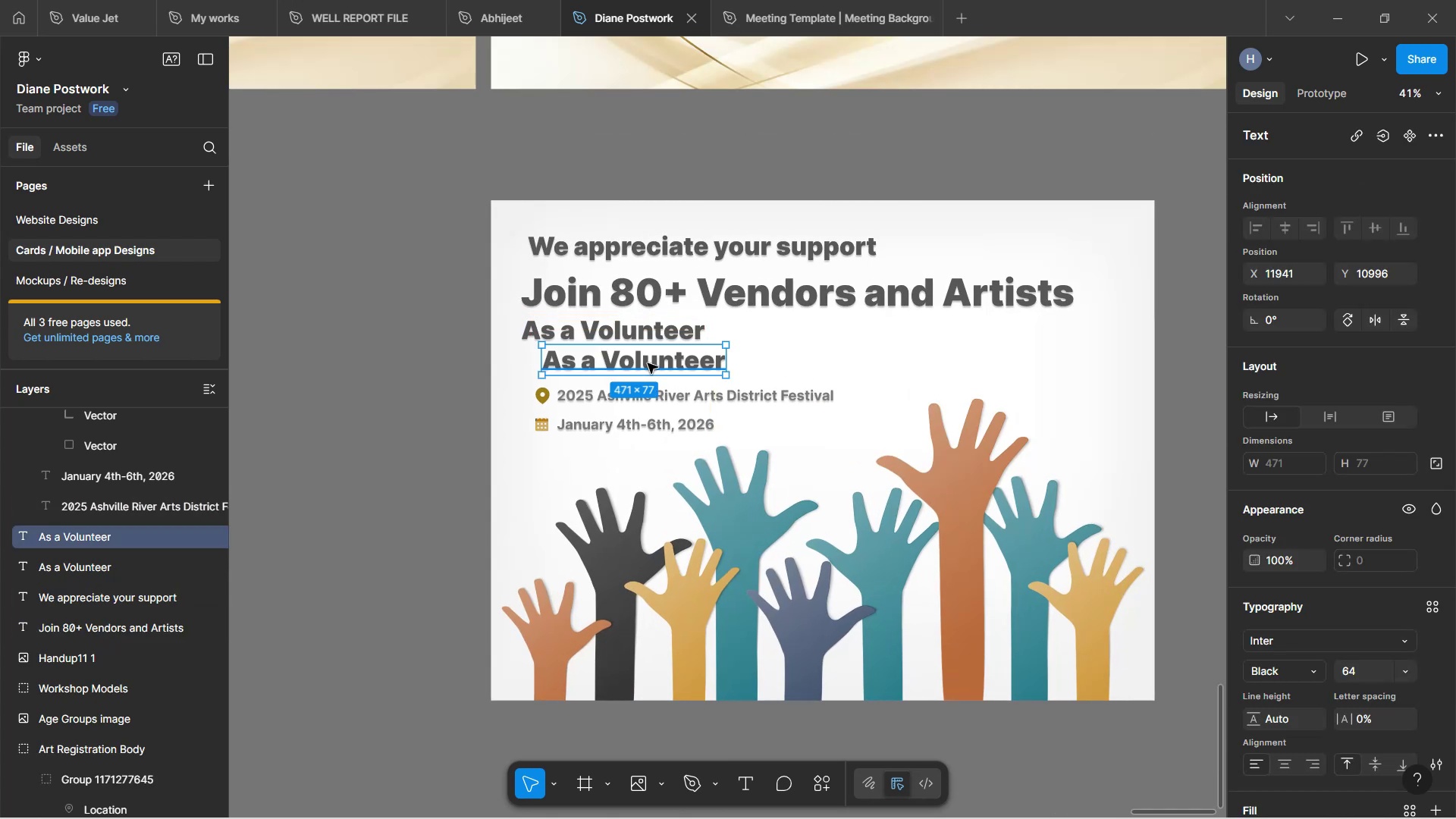 
left_click_drag(start_coordinate=[648, 363], to_coordinate=[651, 365])
 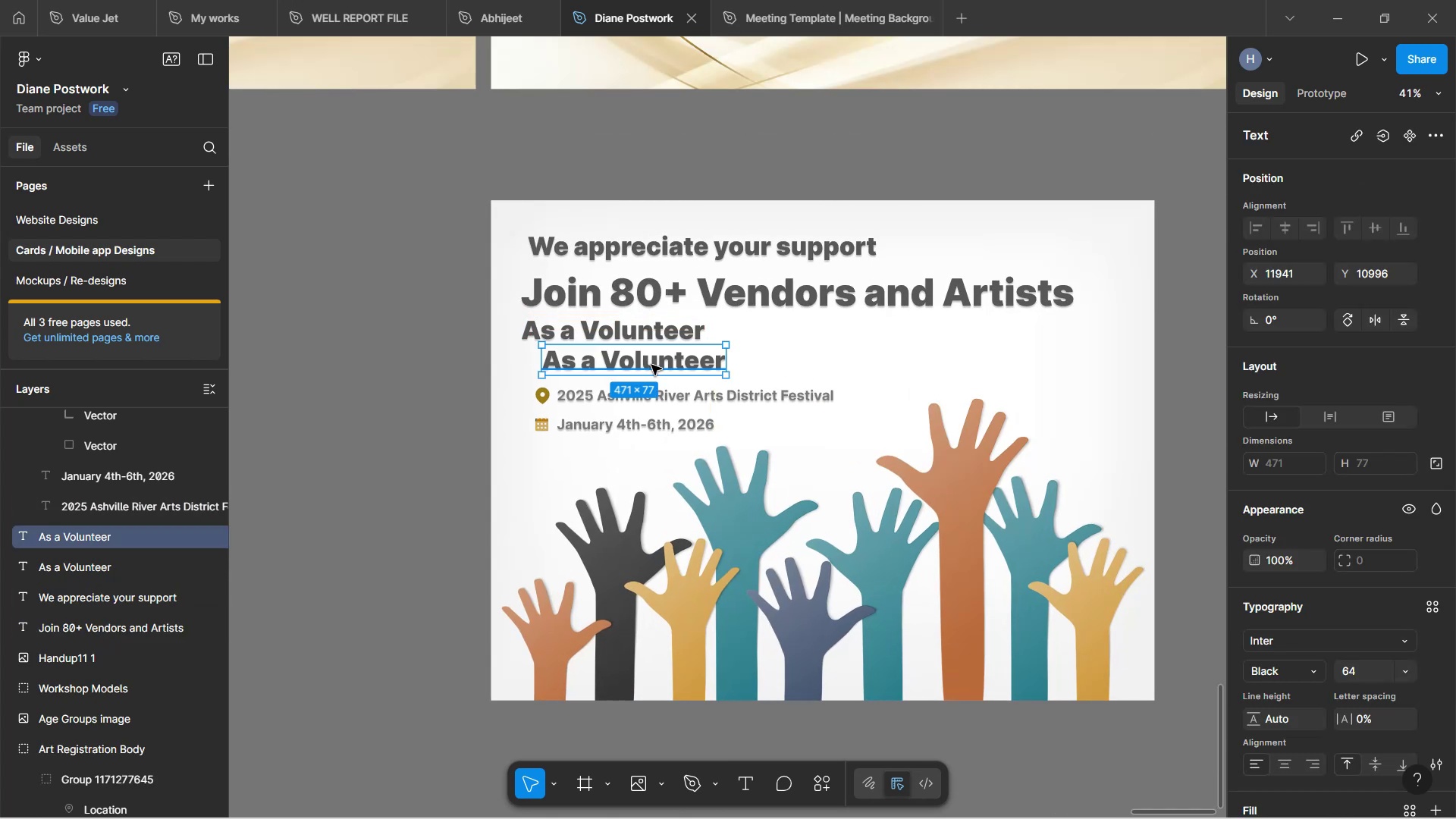 
double_click([651, 365])
 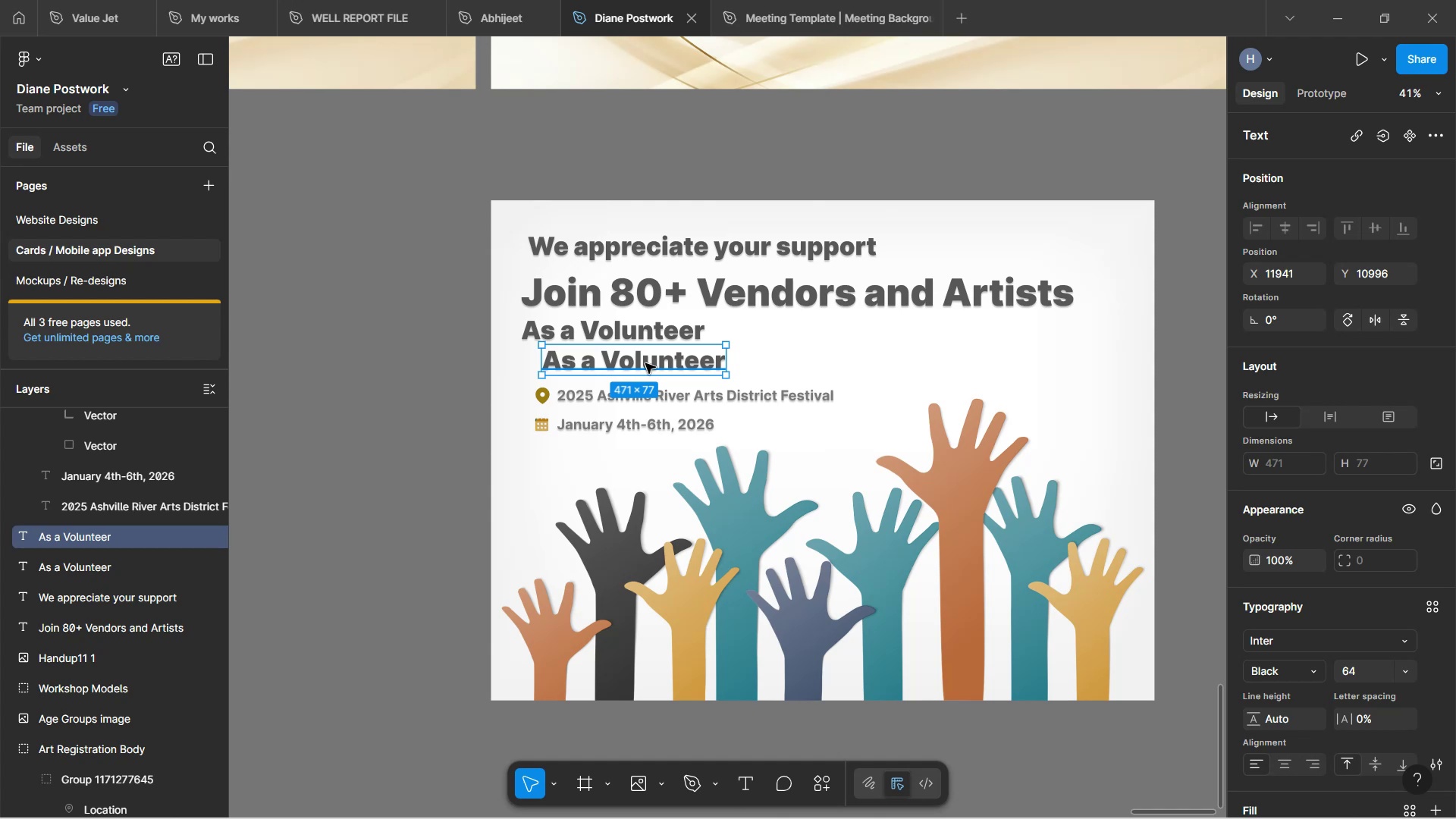 
key(Shift+2)
 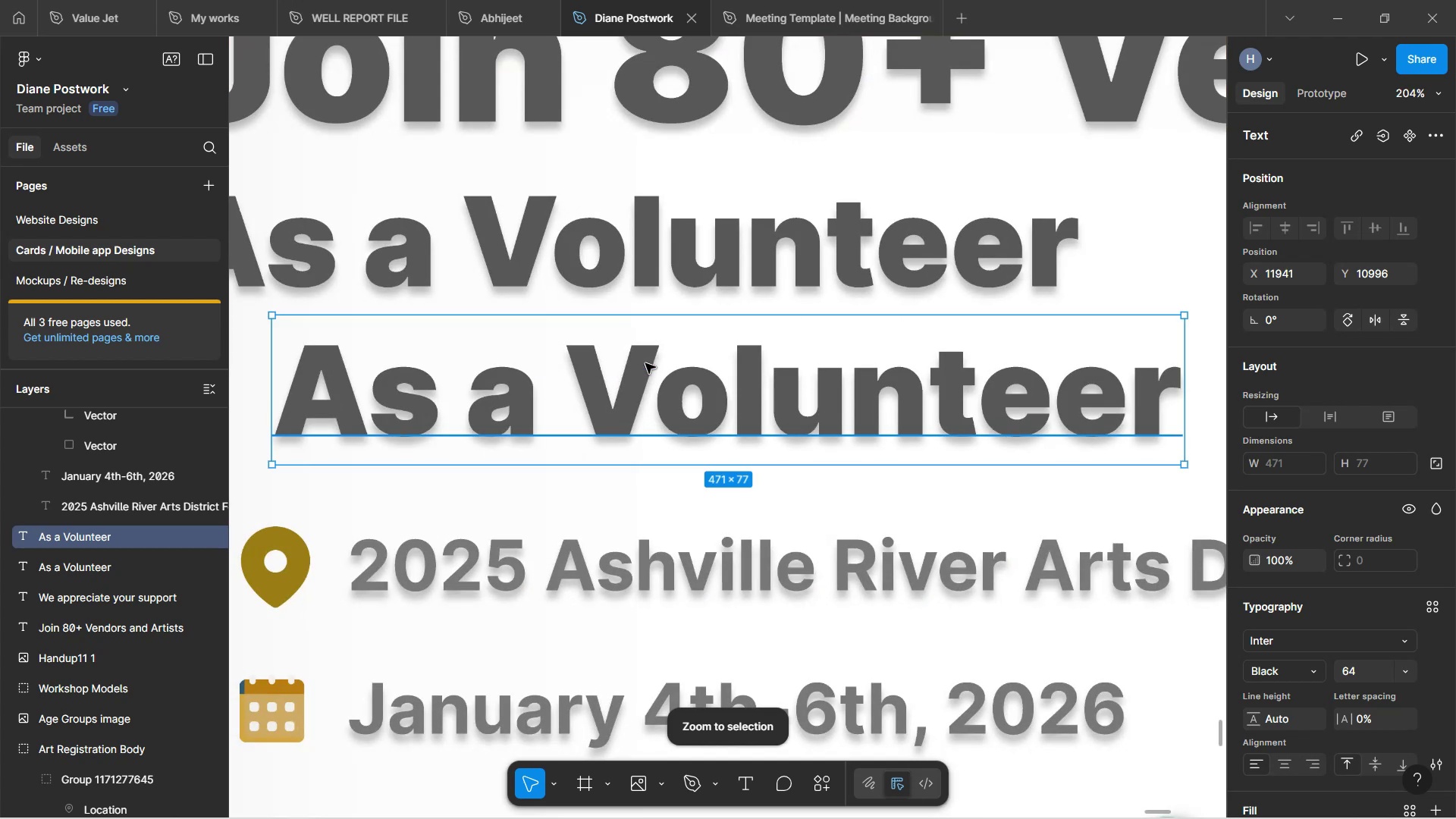 
hold_key(key=ControlLeft, duration=1.5)
scroll: coordinate [630, 392], scroll_direction: down, amount: 18.0
 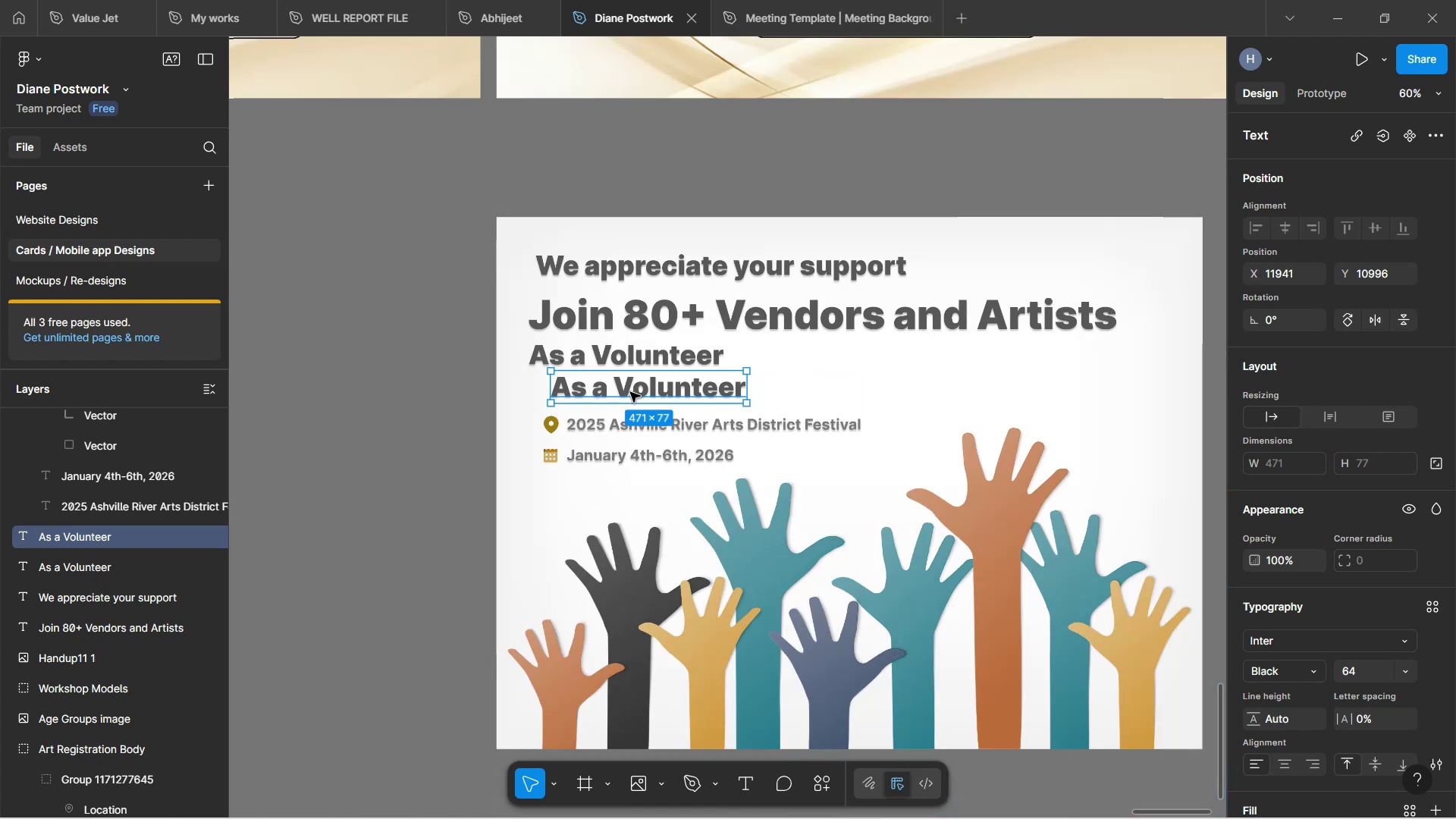 
hold_key(key=ControlLeft, duration=0.57)
 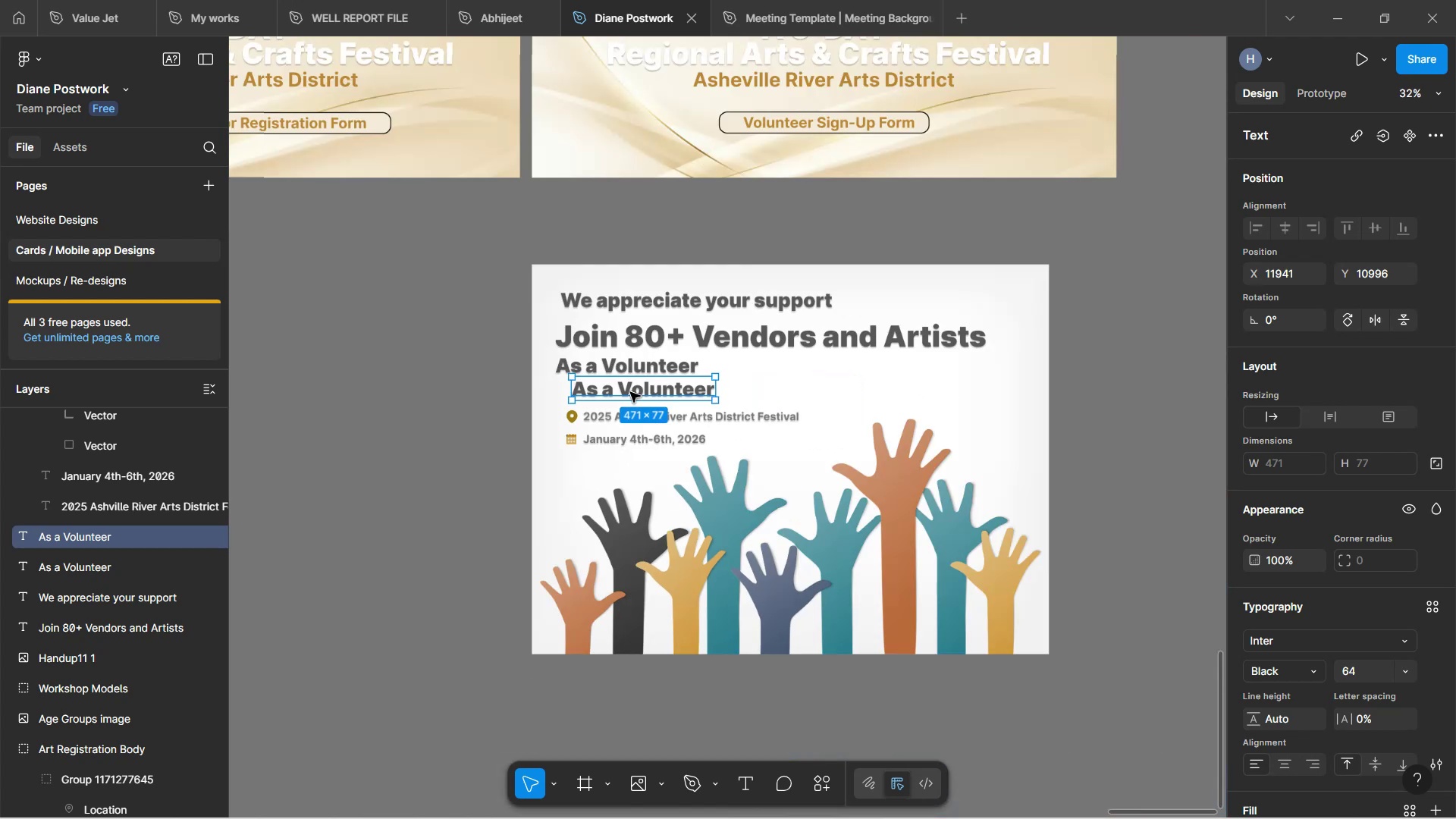 
double_click([628, 390])
 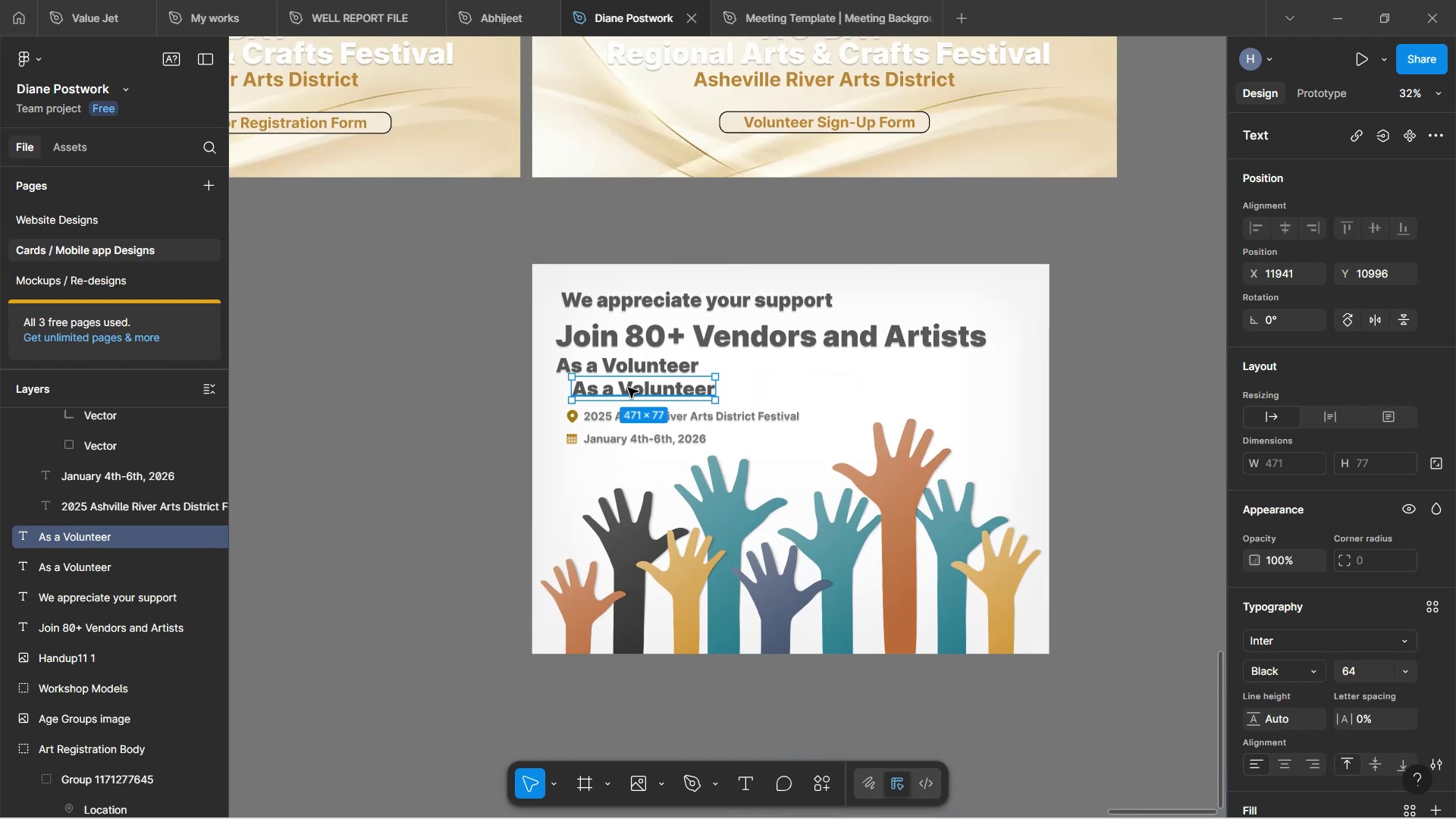 
double_click([631, 391])
 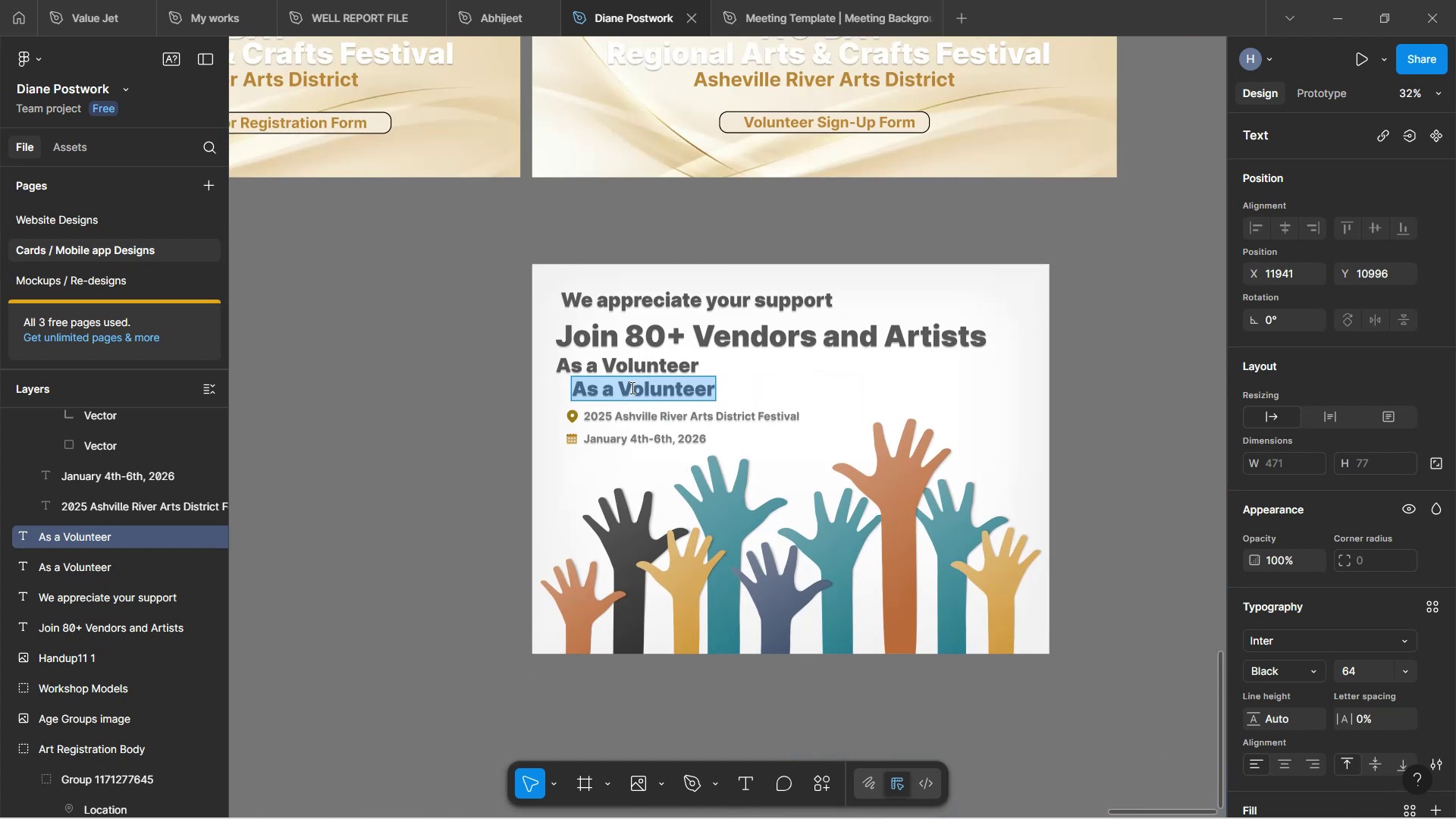 
wait(5.09)
 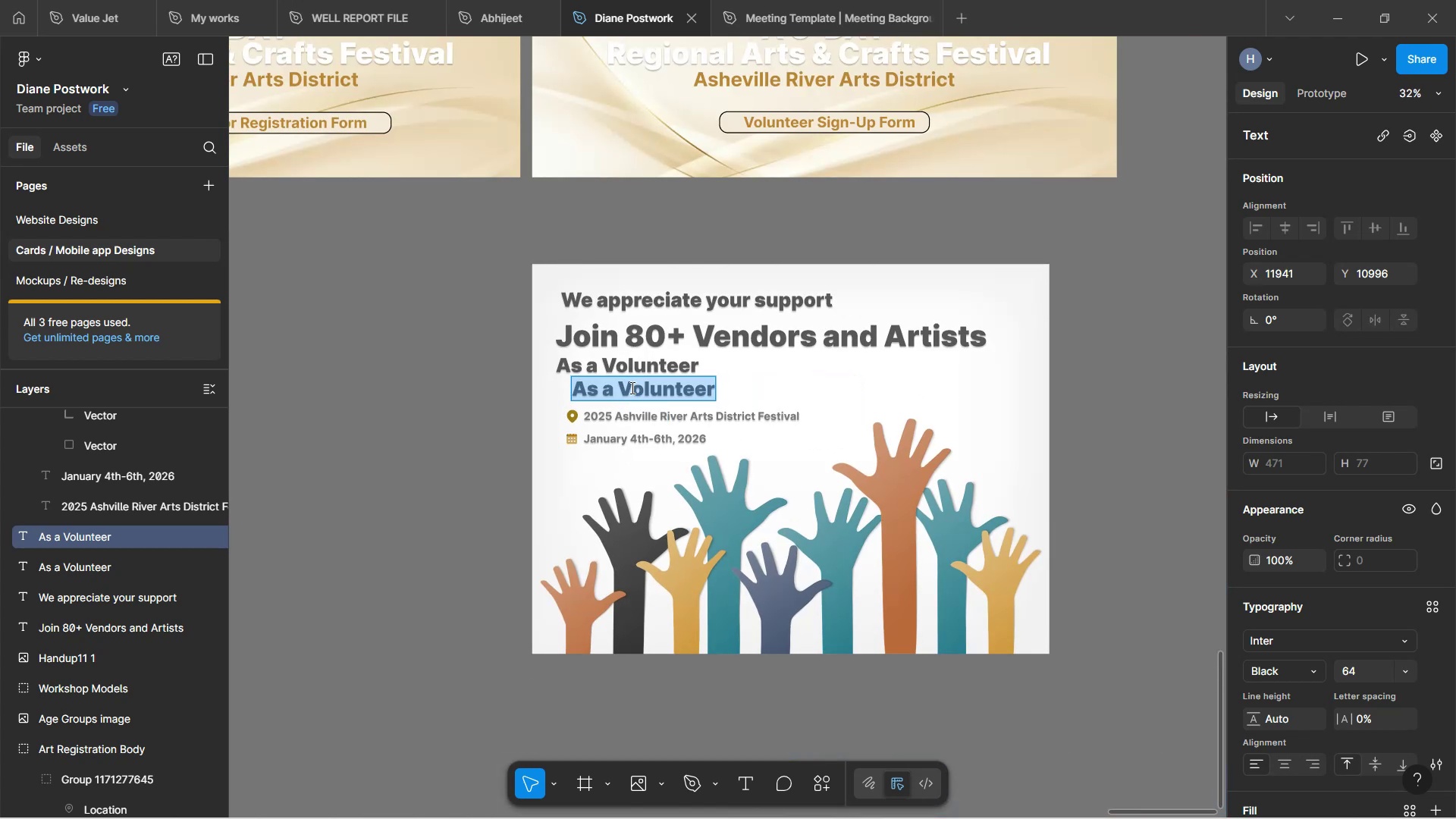 
key(Shift+2)
 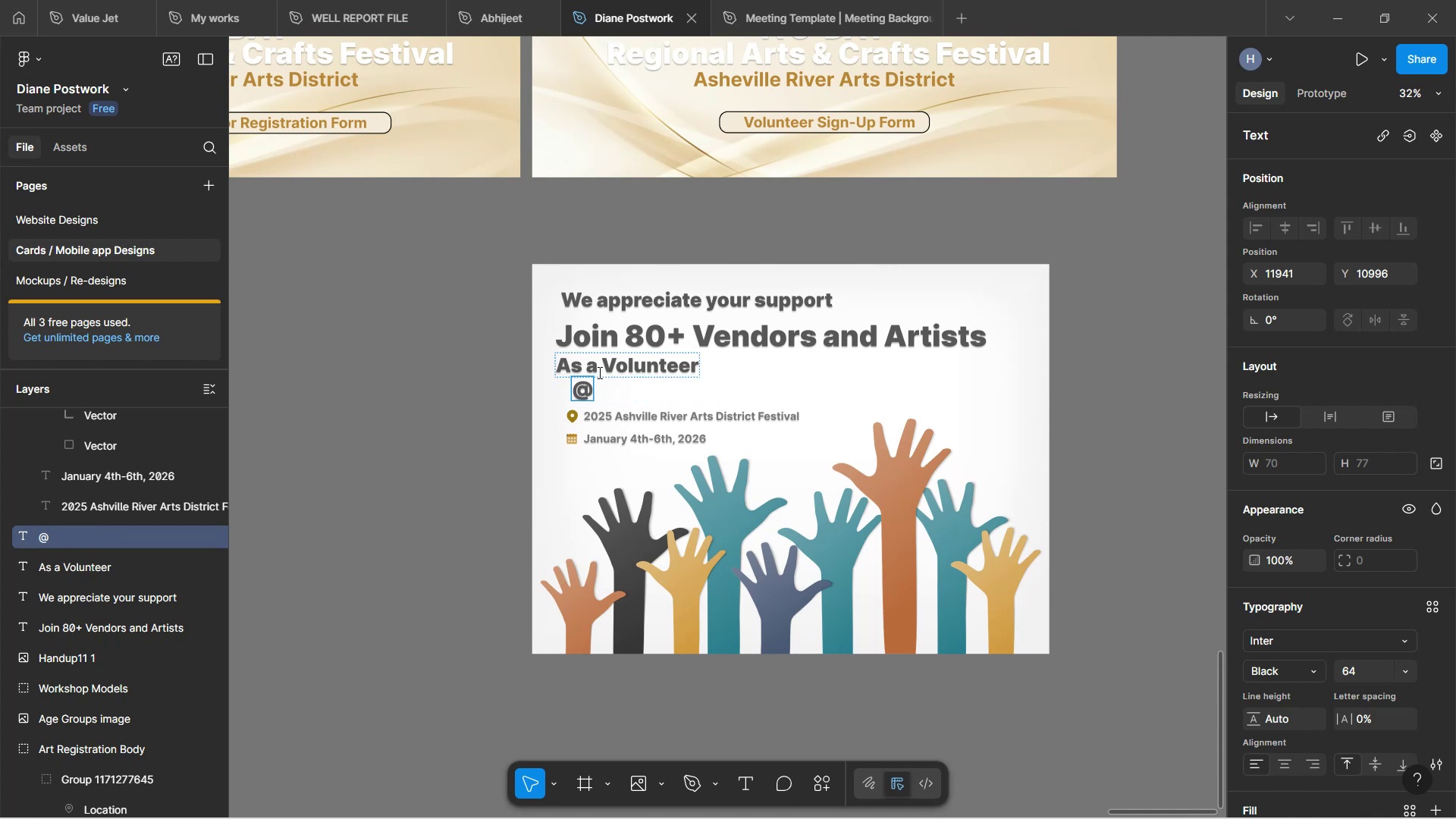 
left_click([650, 378])
 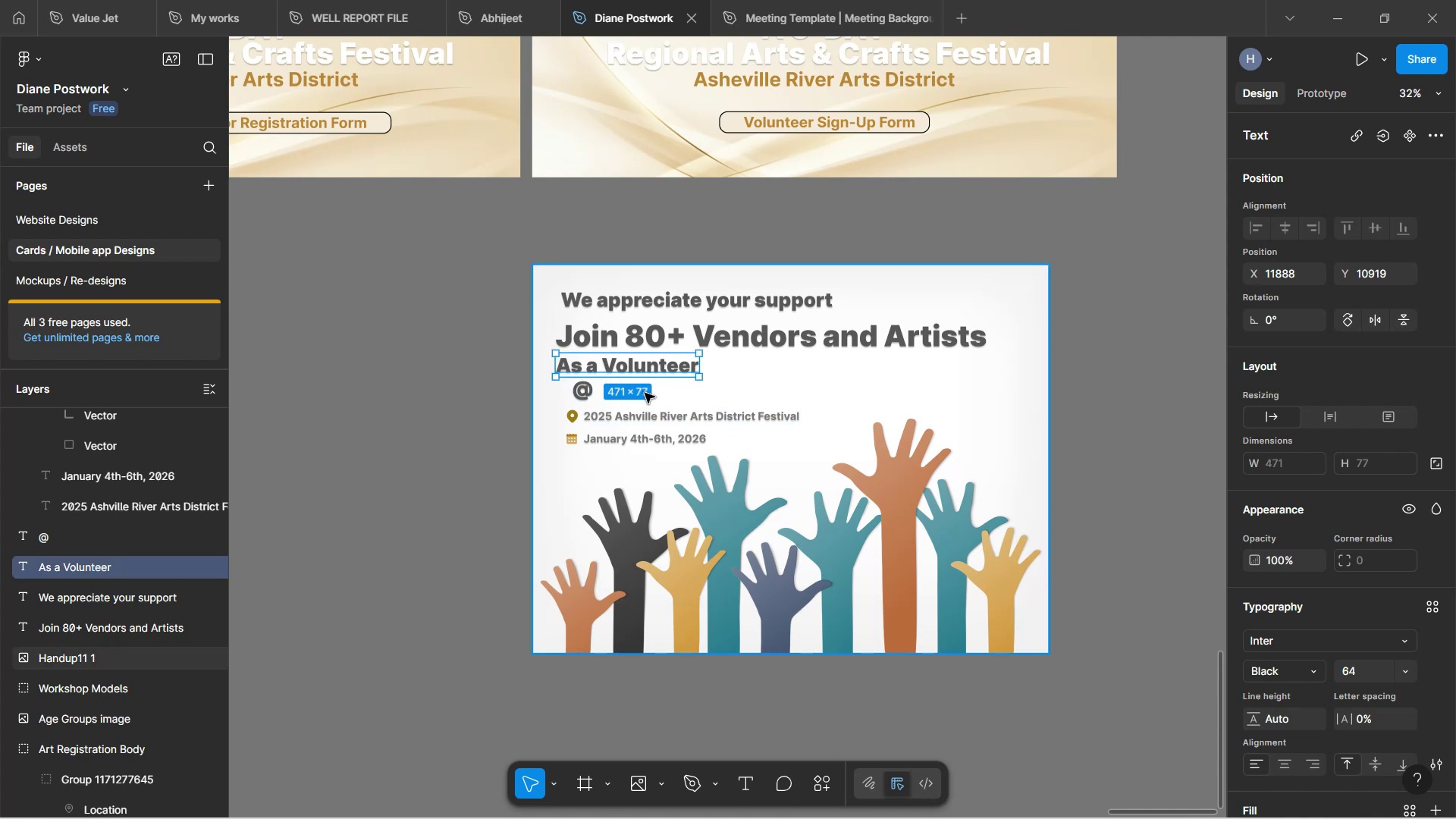 
left_click([686, 393])
 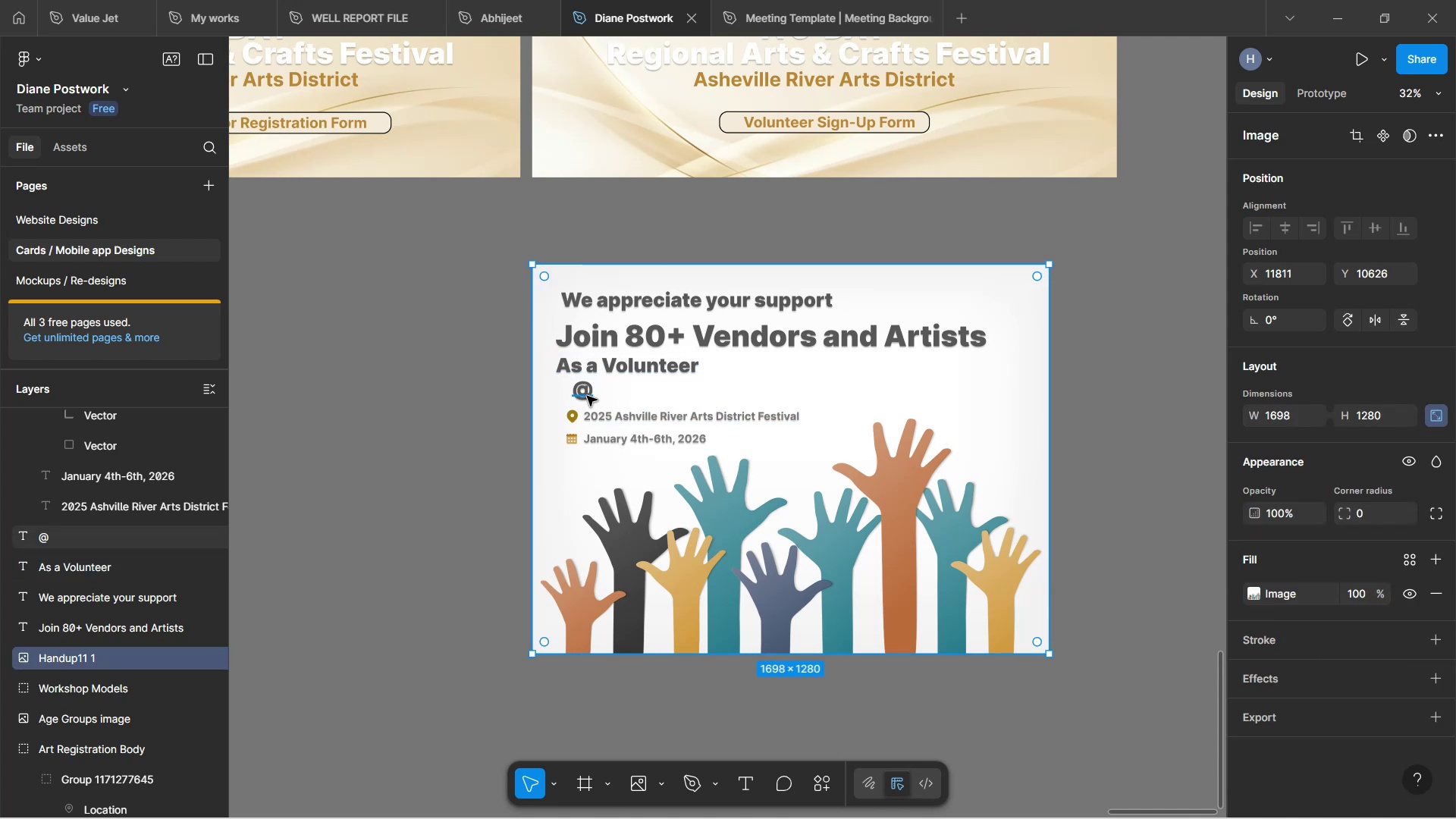 
left_click([579, 397])
 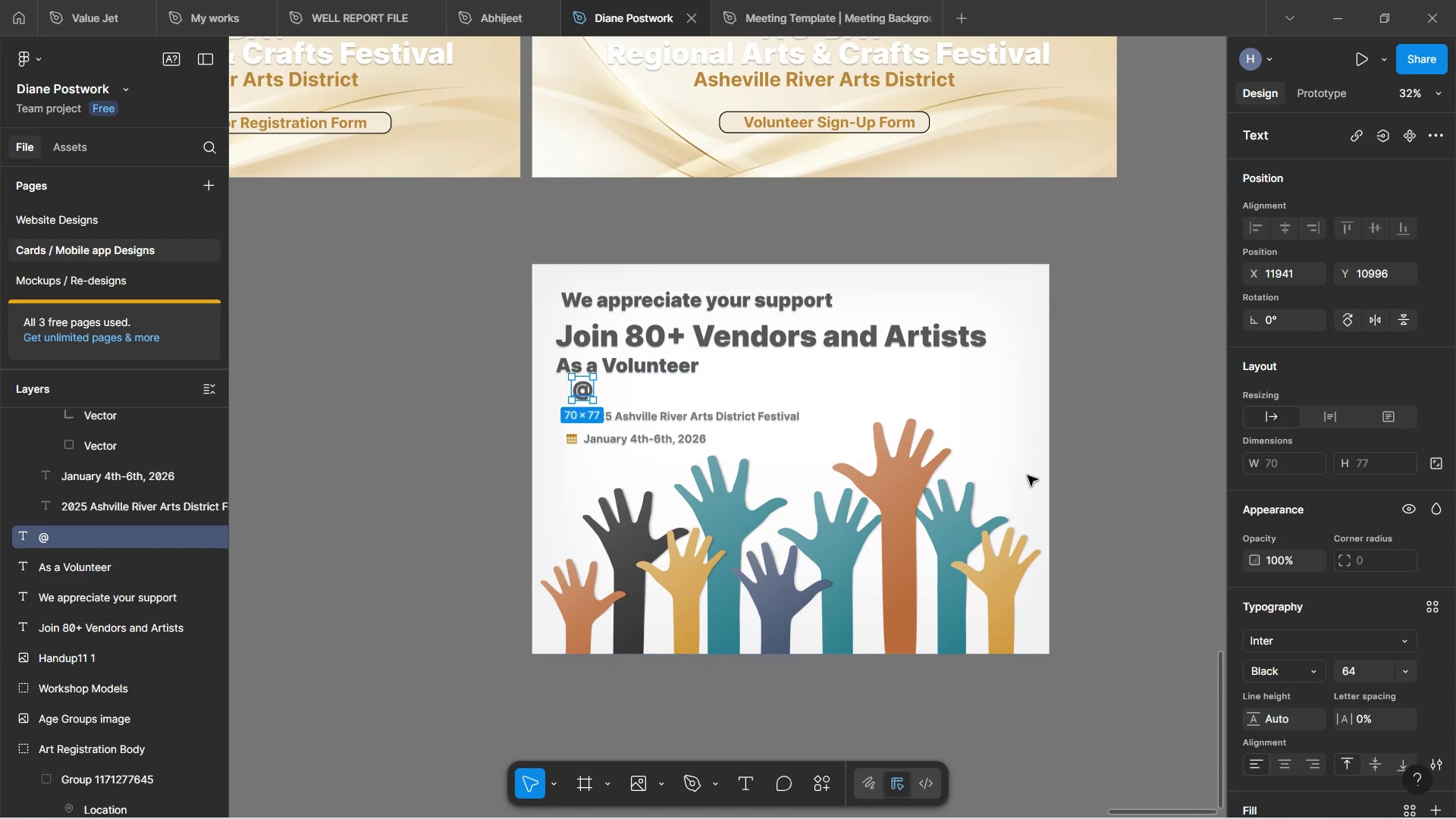 
scroll: coordinate [1288, 634], scroll_direction: down, amount: 11.0
 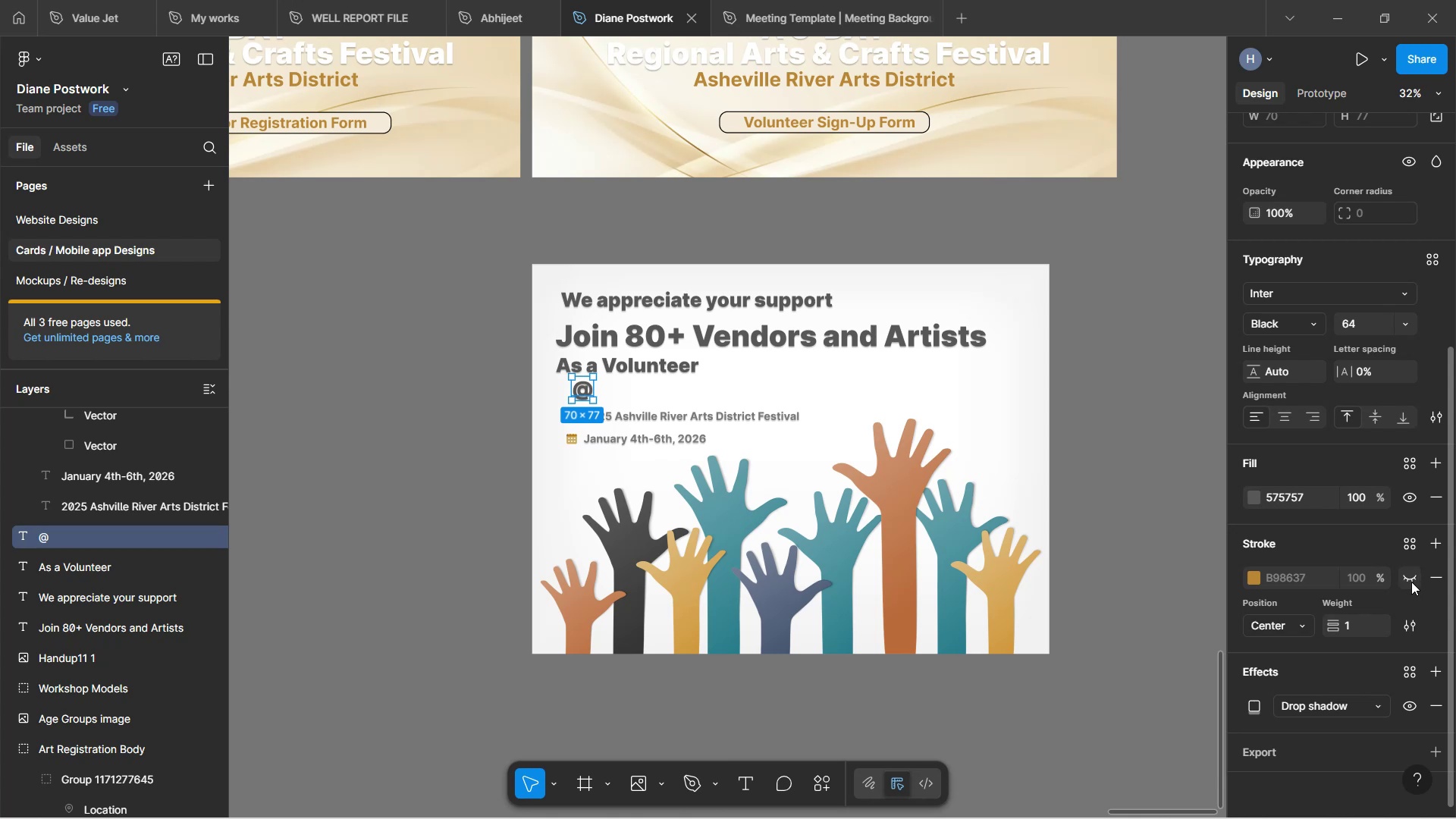 
left_click([1410, 581])
 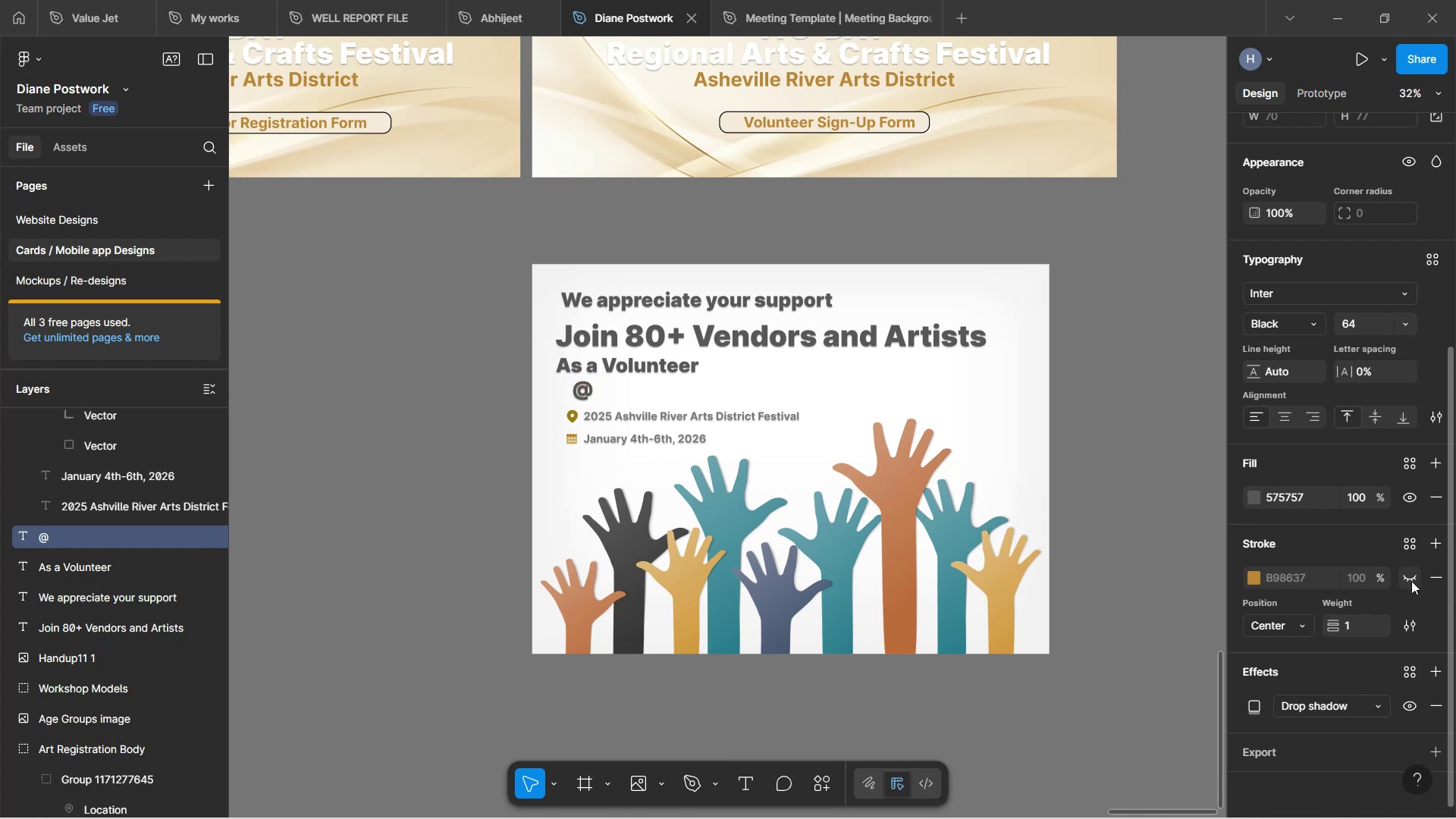 
left_click([1411, 581])
 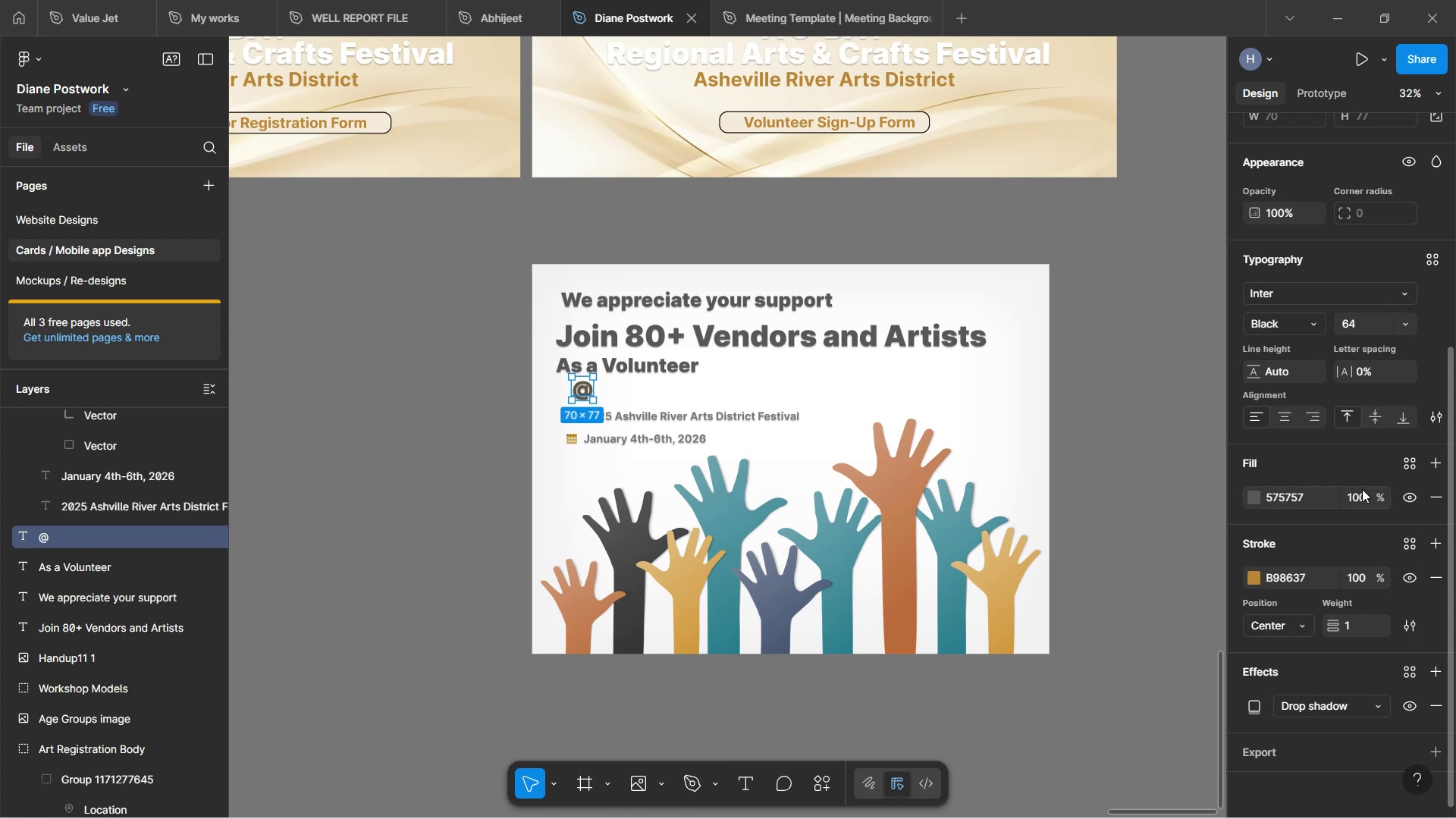 
left_click_drag(start_coordinate=[1408, 324], to_coordinate=[1408, 328])
 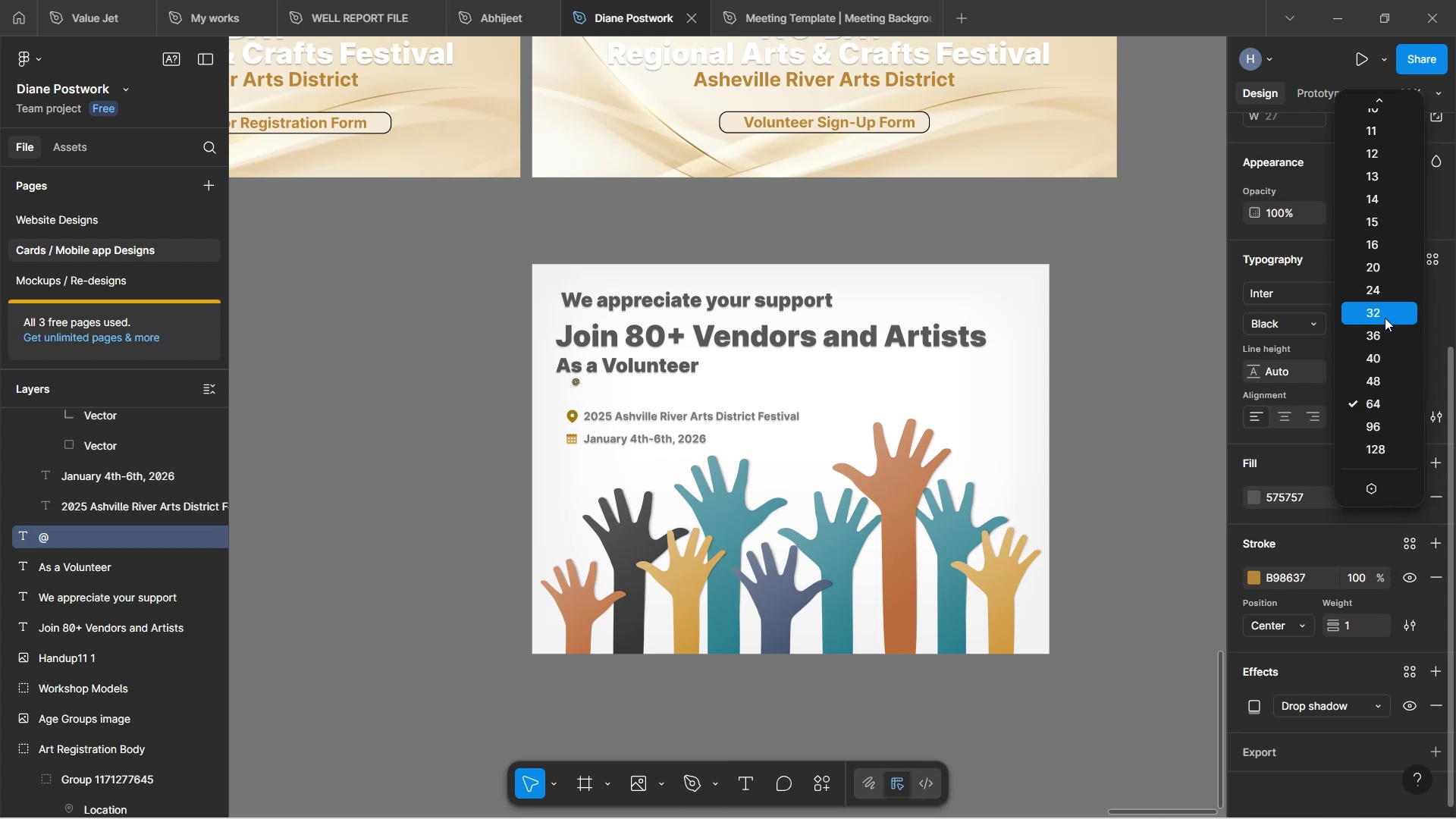 
left_click([1384, 325])
 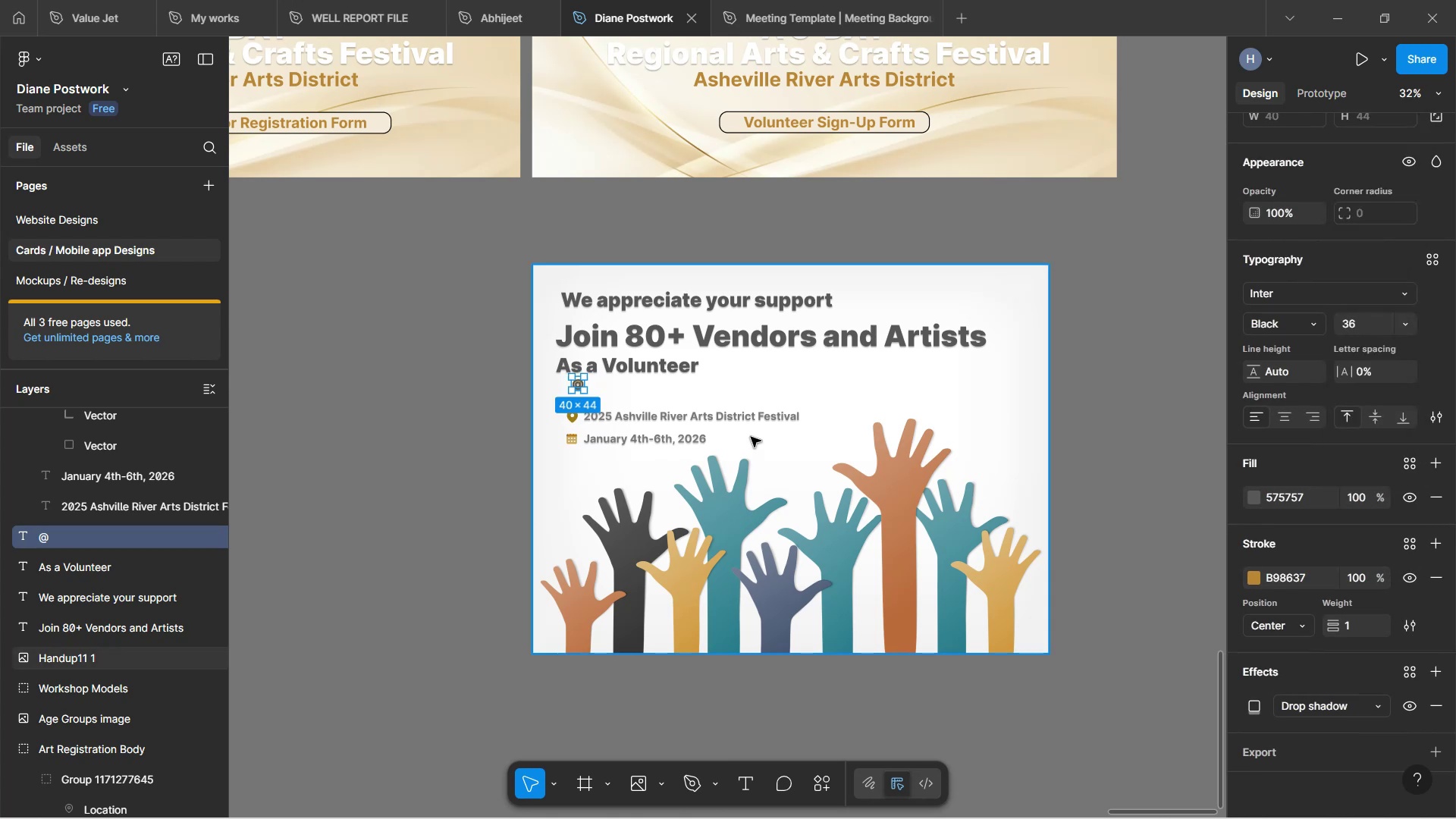 
hold_key(key=ControlLeft, duration=0.66)
scroll: coordinate [641, 423], scroll_direction: up, amount: 5.0
 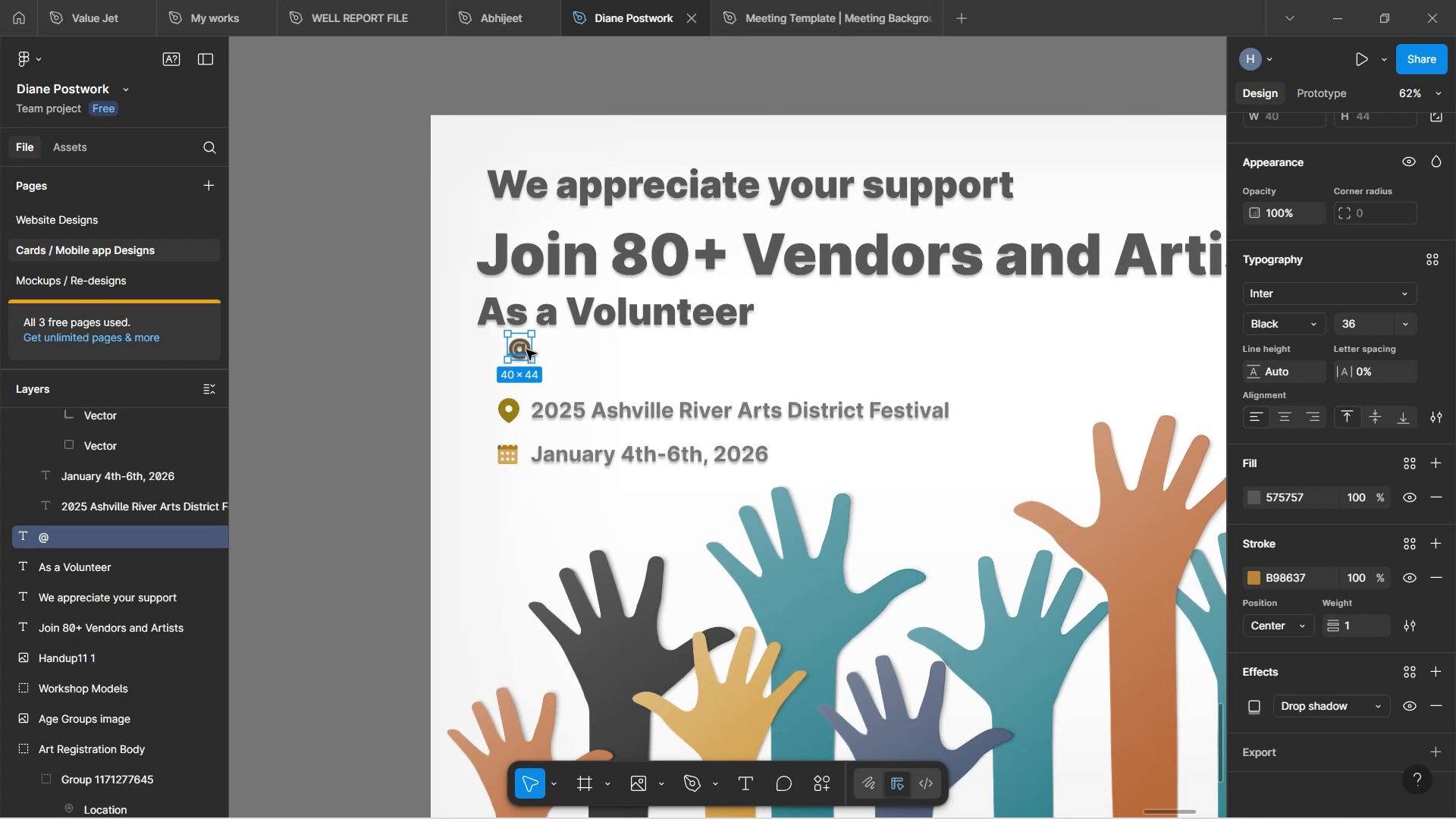 
left_click_drag(start_coordinate=[519, 354], to_coordinate=[664, 380])
 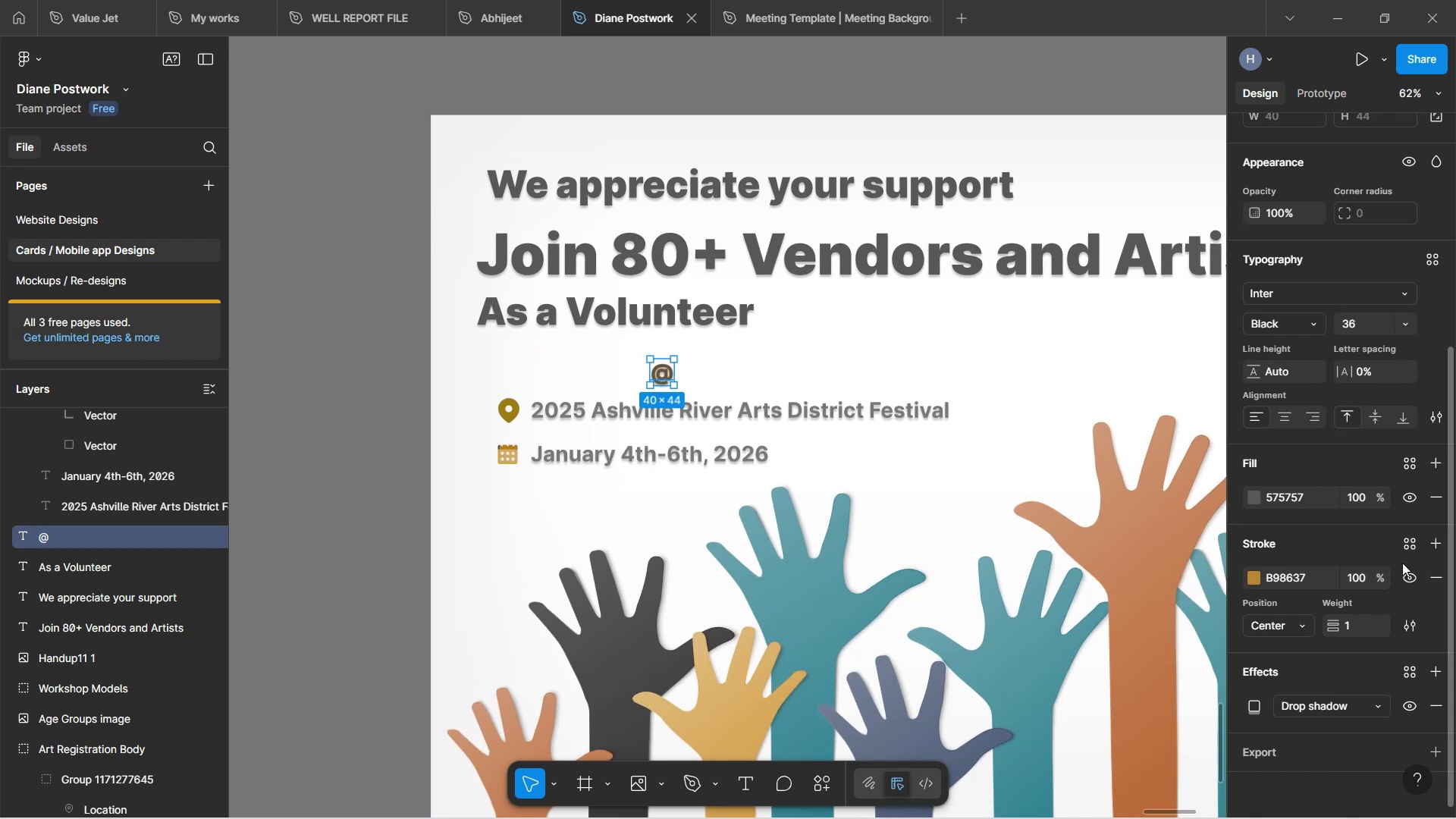 
left_click([1408, 575])
 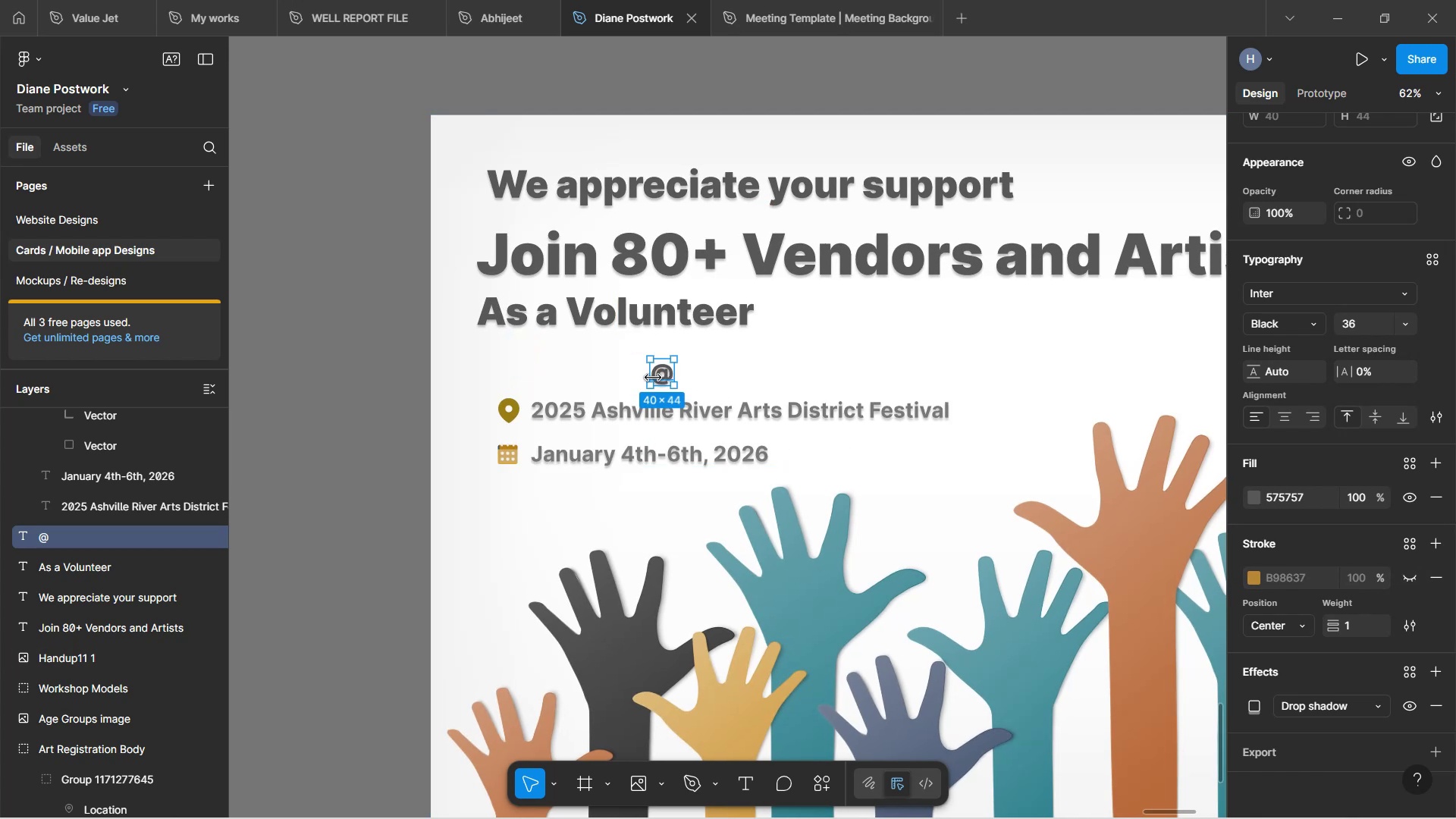 
left_click_drag(start_coordinate=[663, 377], to_coordinate=[673, 374])
 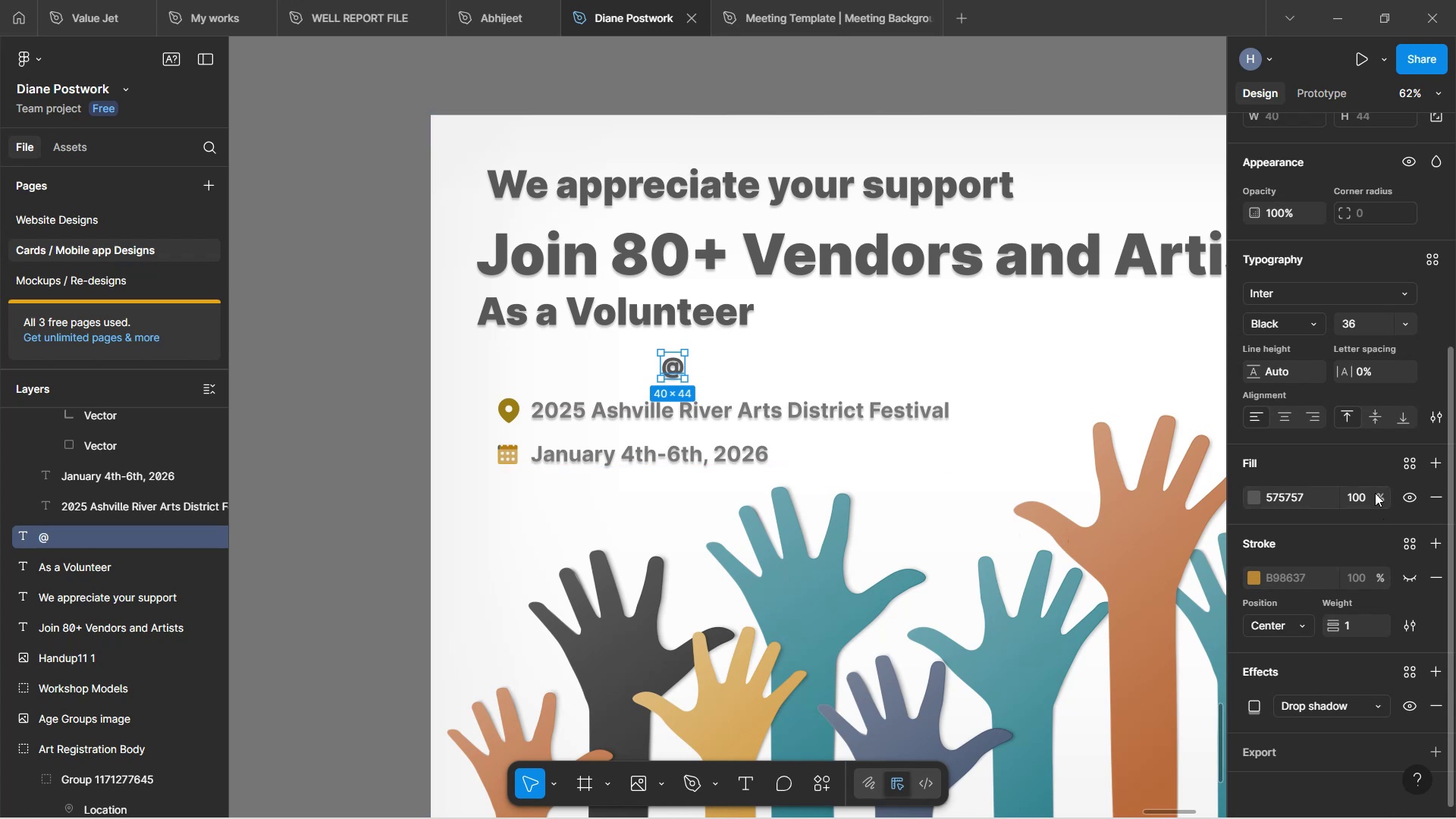 
left_click([1405, 331])
 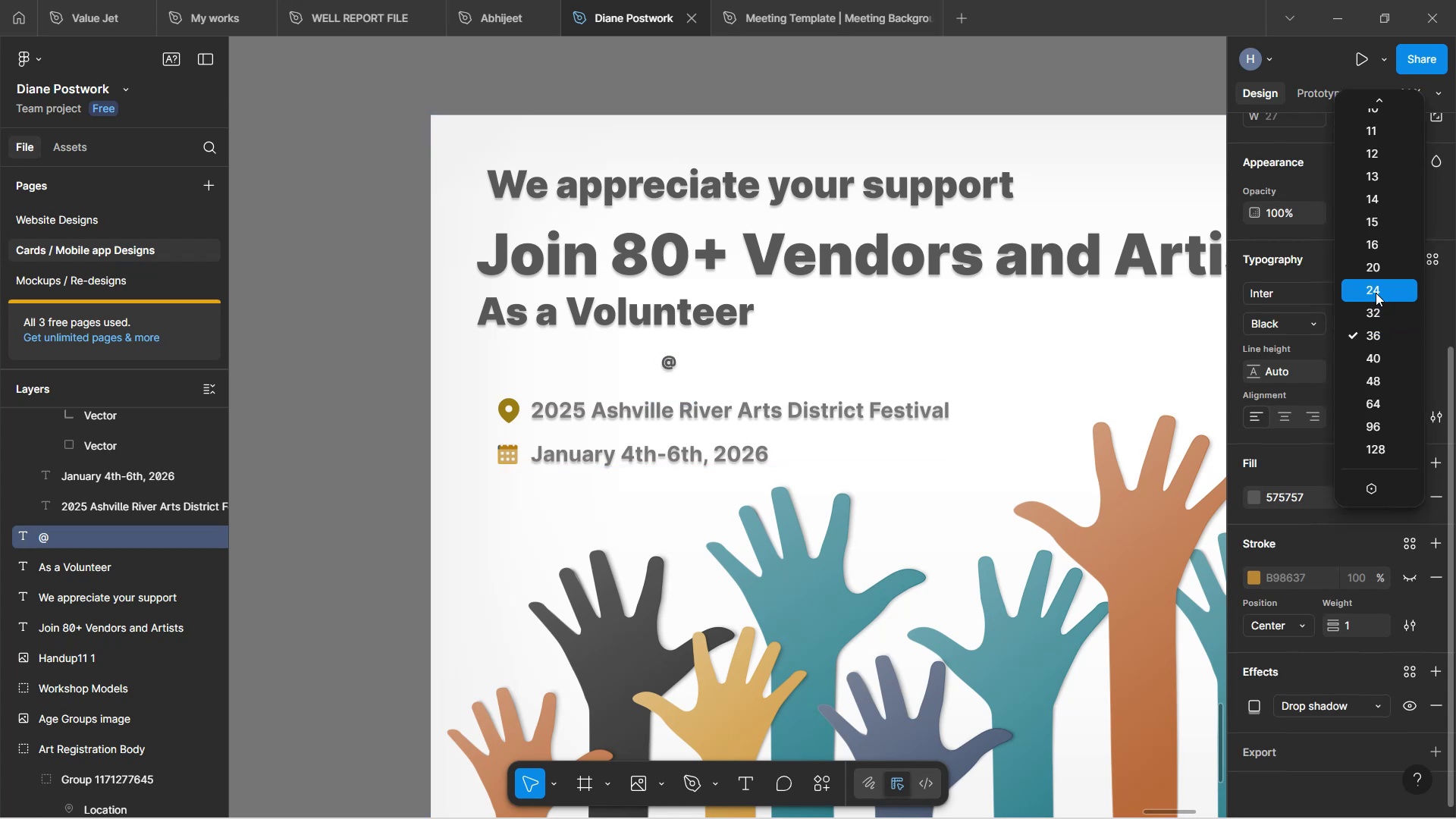 
left_click([1376, 295])
 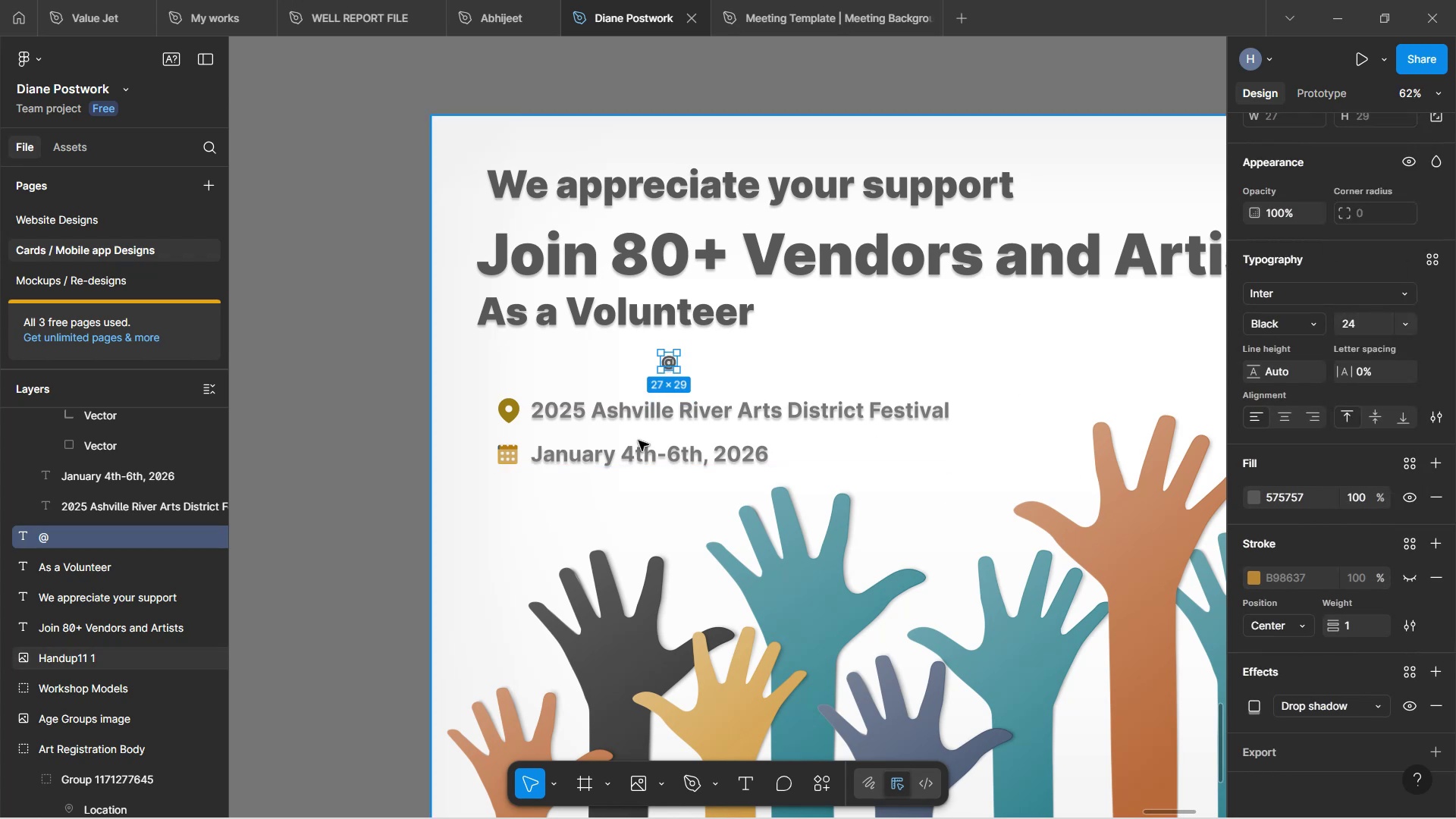 
hold_key(key=ControlLeft, duration=0.72)
scroll: coordinate [731, 478], scroll_direction: down, amount: 3.0
 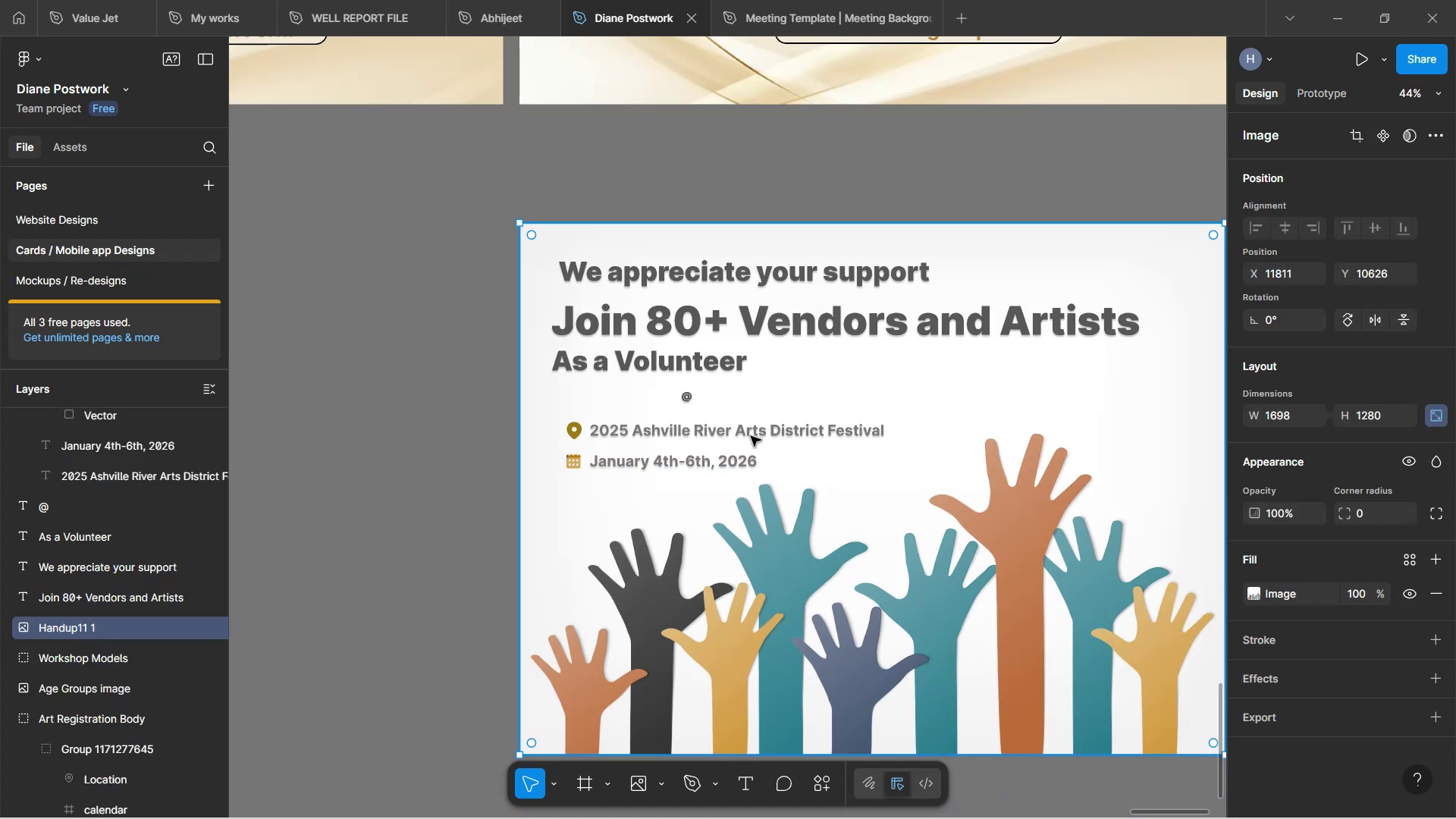 
left_click_drag(start_coordinate=[642, 371], to_coordinate=[646, 373])
 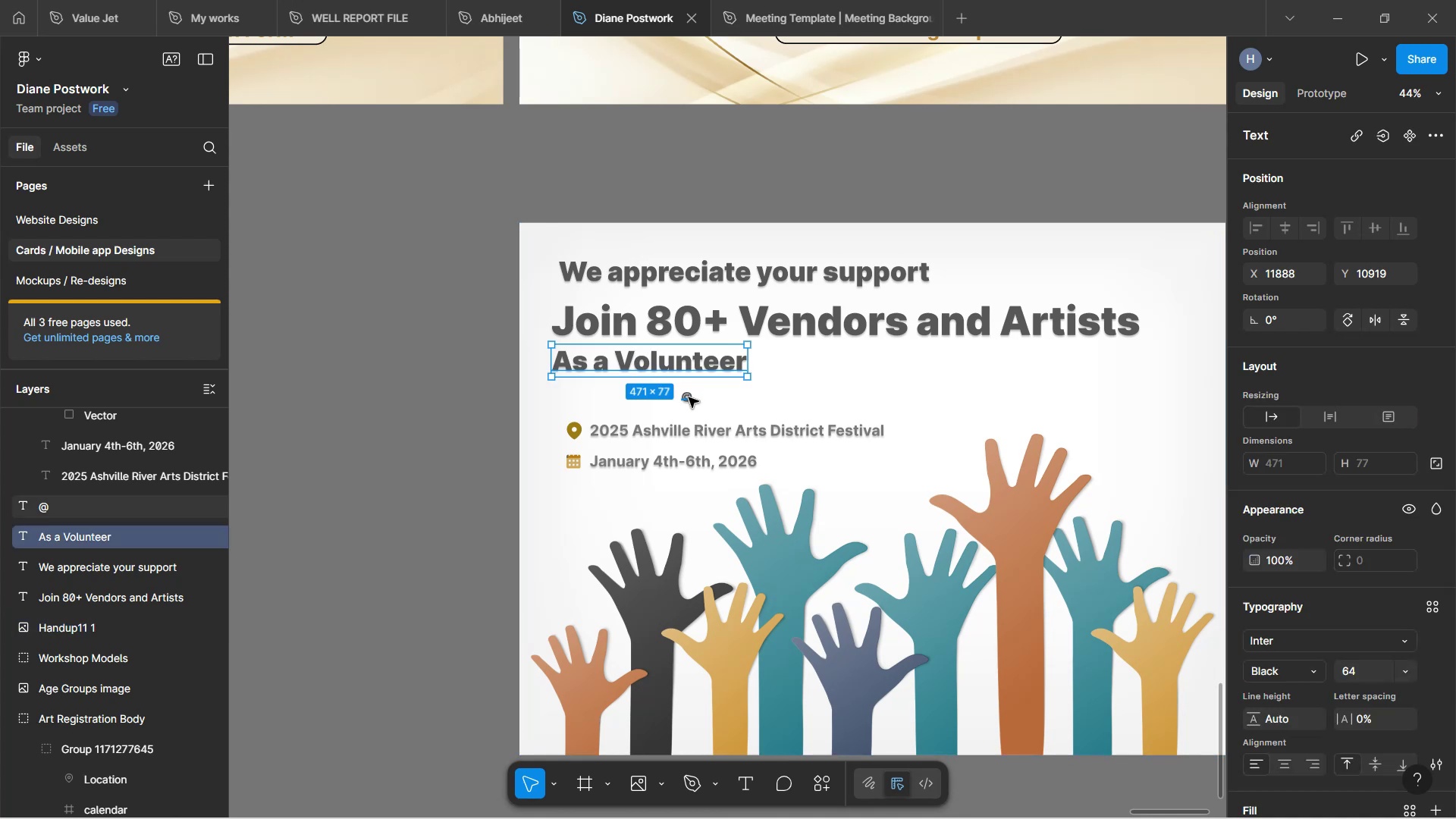 
left_click([688, 402])
 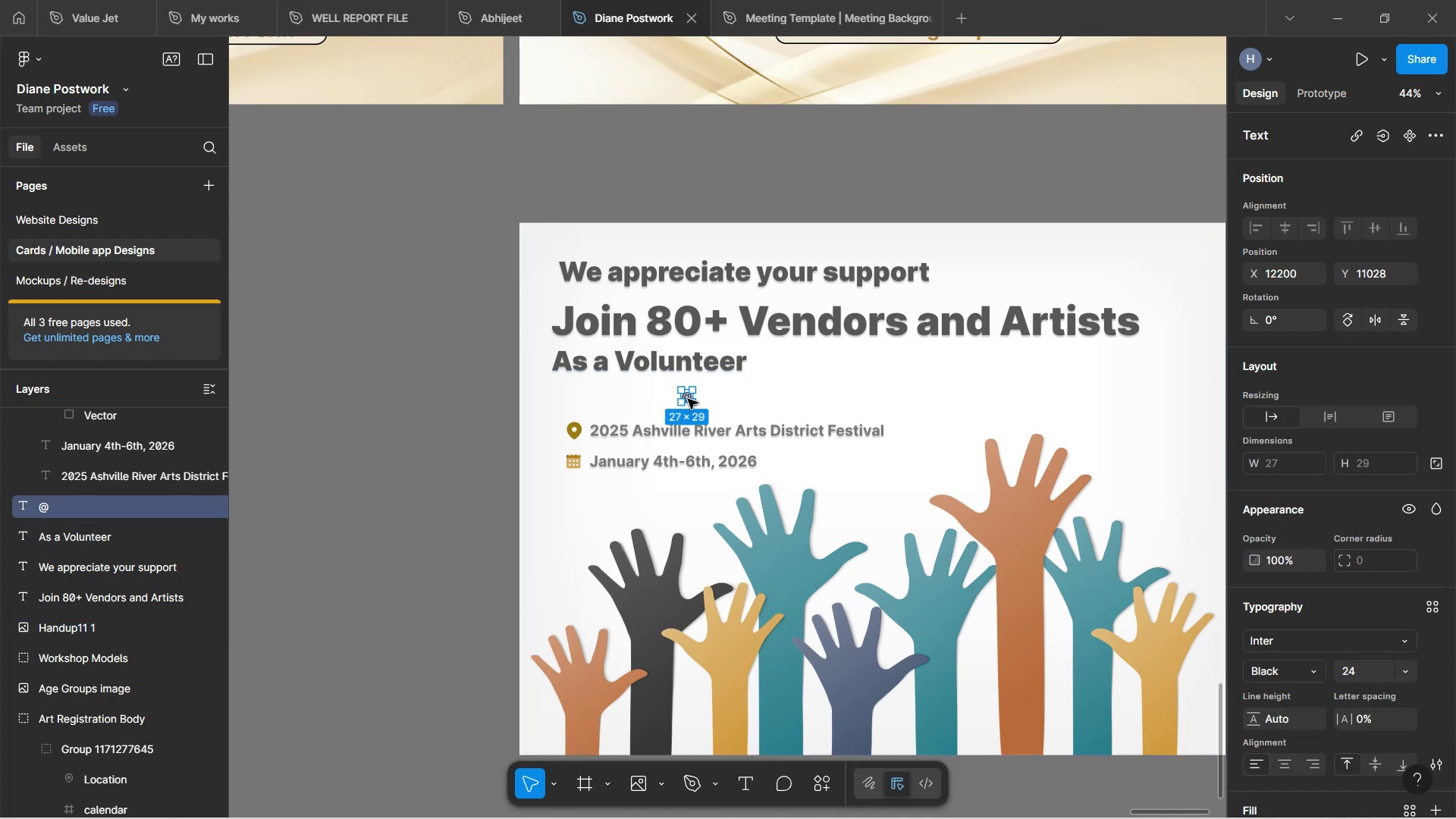 
hold_key(key=ControlLeft, duration=1.55)
scroll: coordinate [687, 396], scroll_direction: up, amount: 4.0
 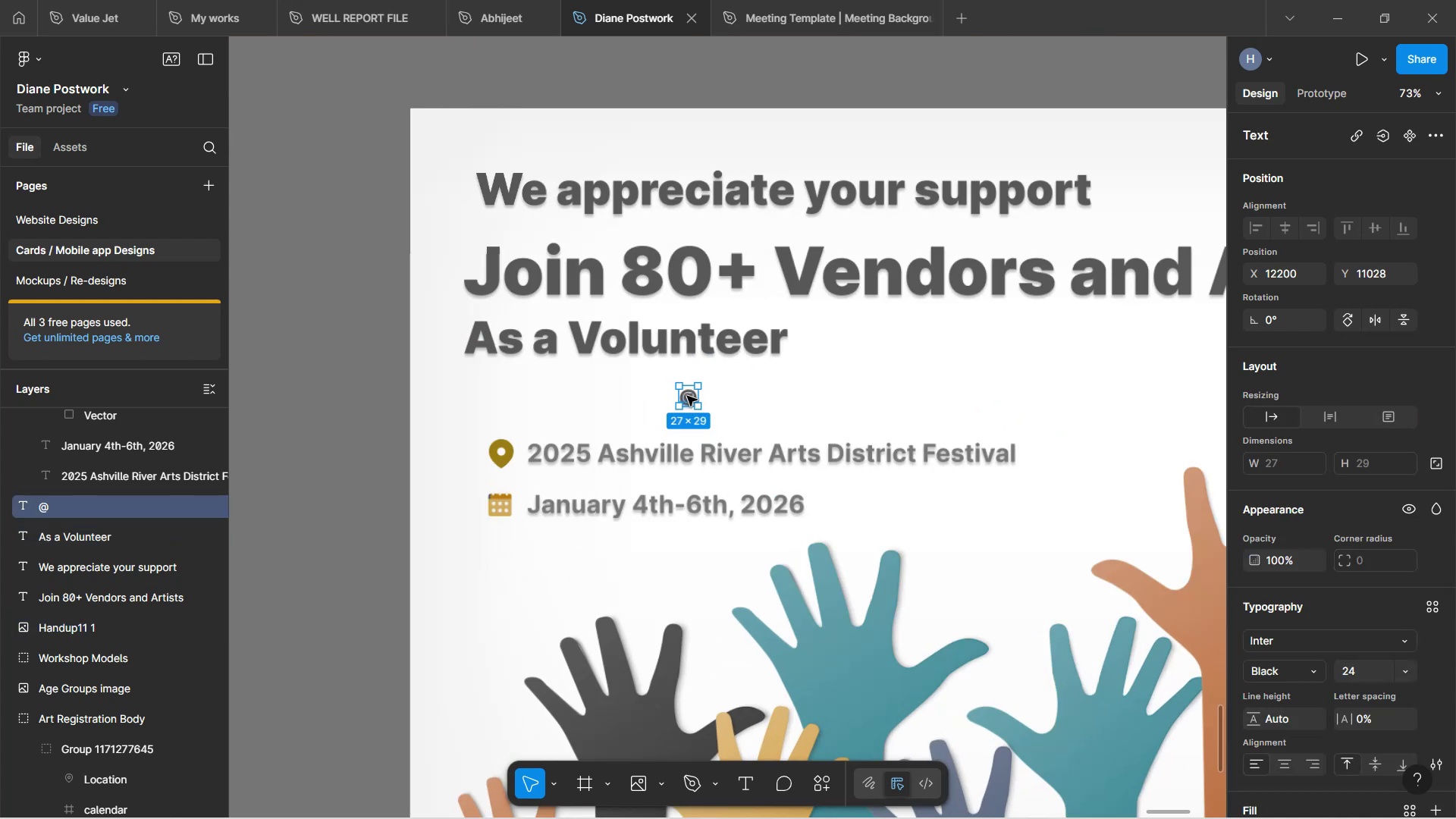 
scroll: coordinate [687, 396], scroll_direction: down, amount: 3.0
 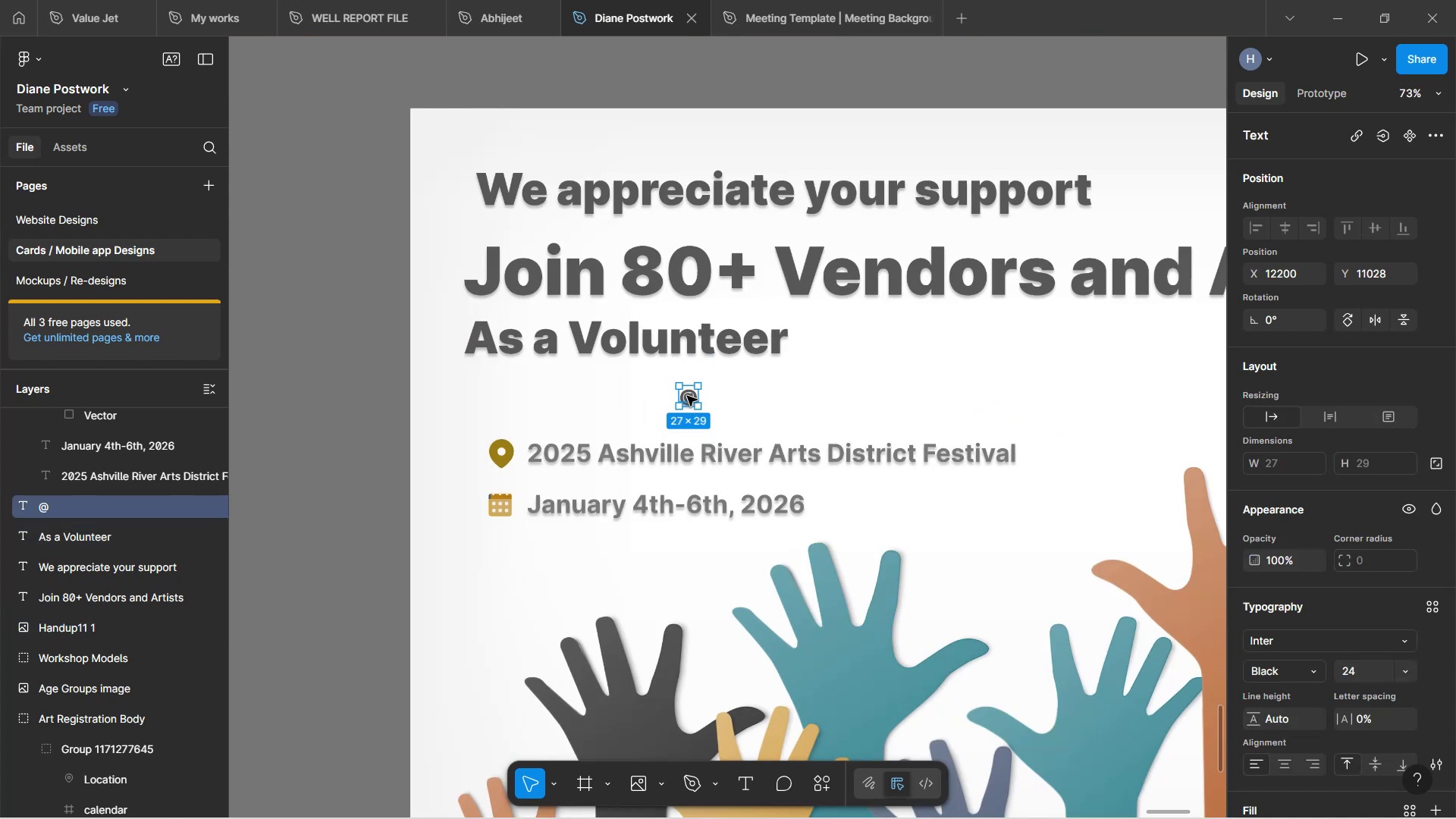 
key(Control+ControlLeft)
 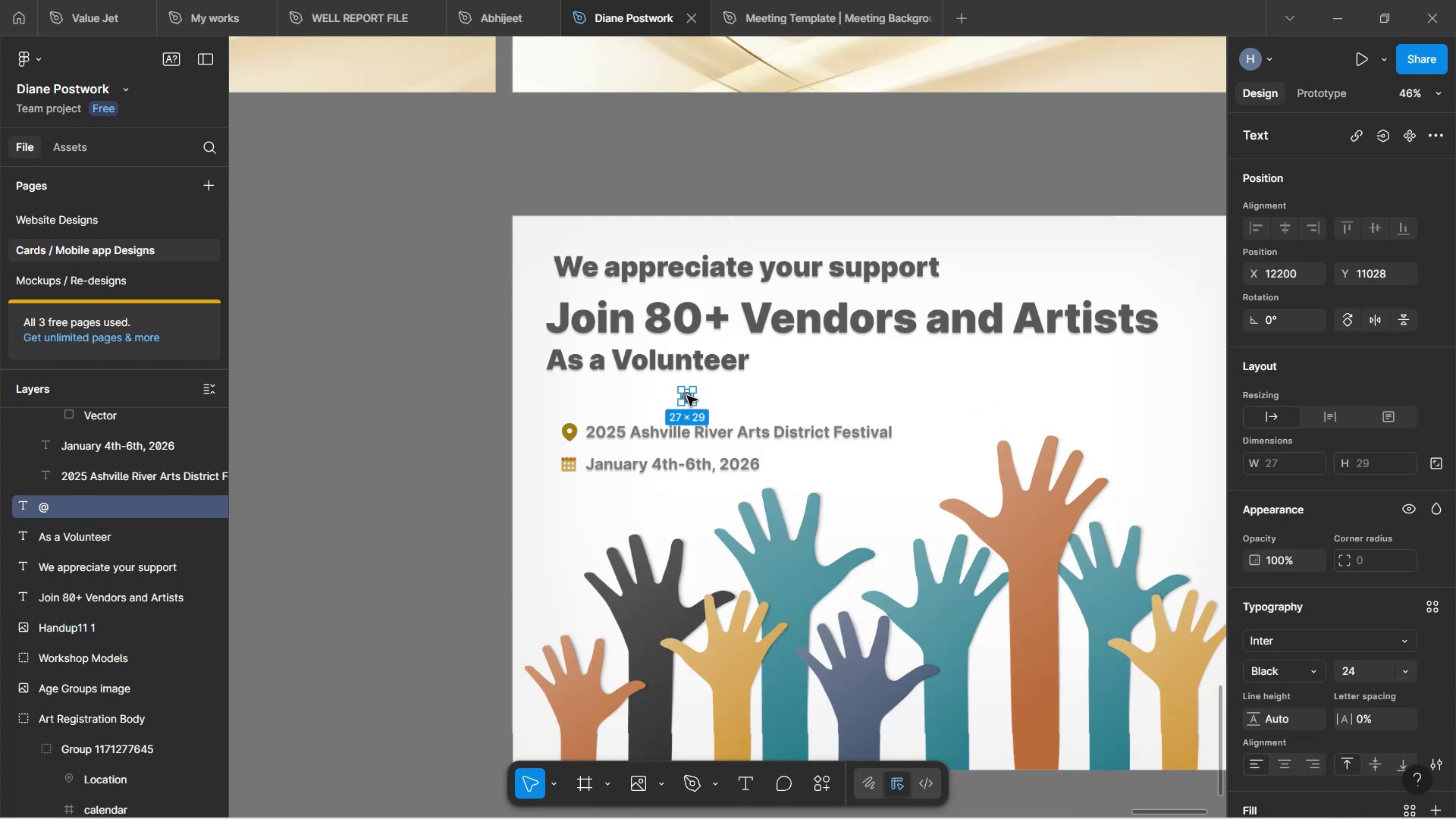 
key(Control+ControlLeft)
 